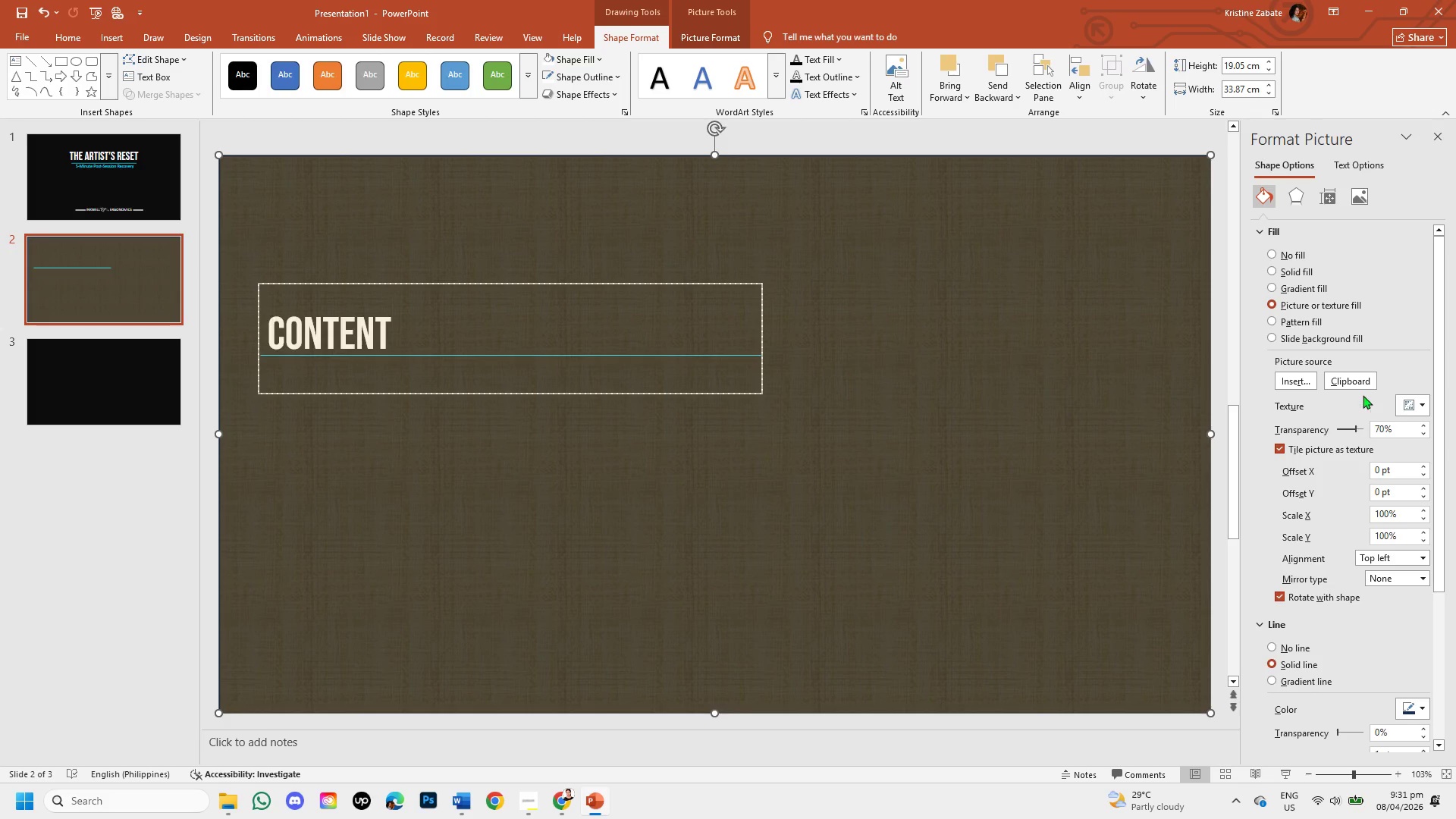 
left_click([1363, 386])
 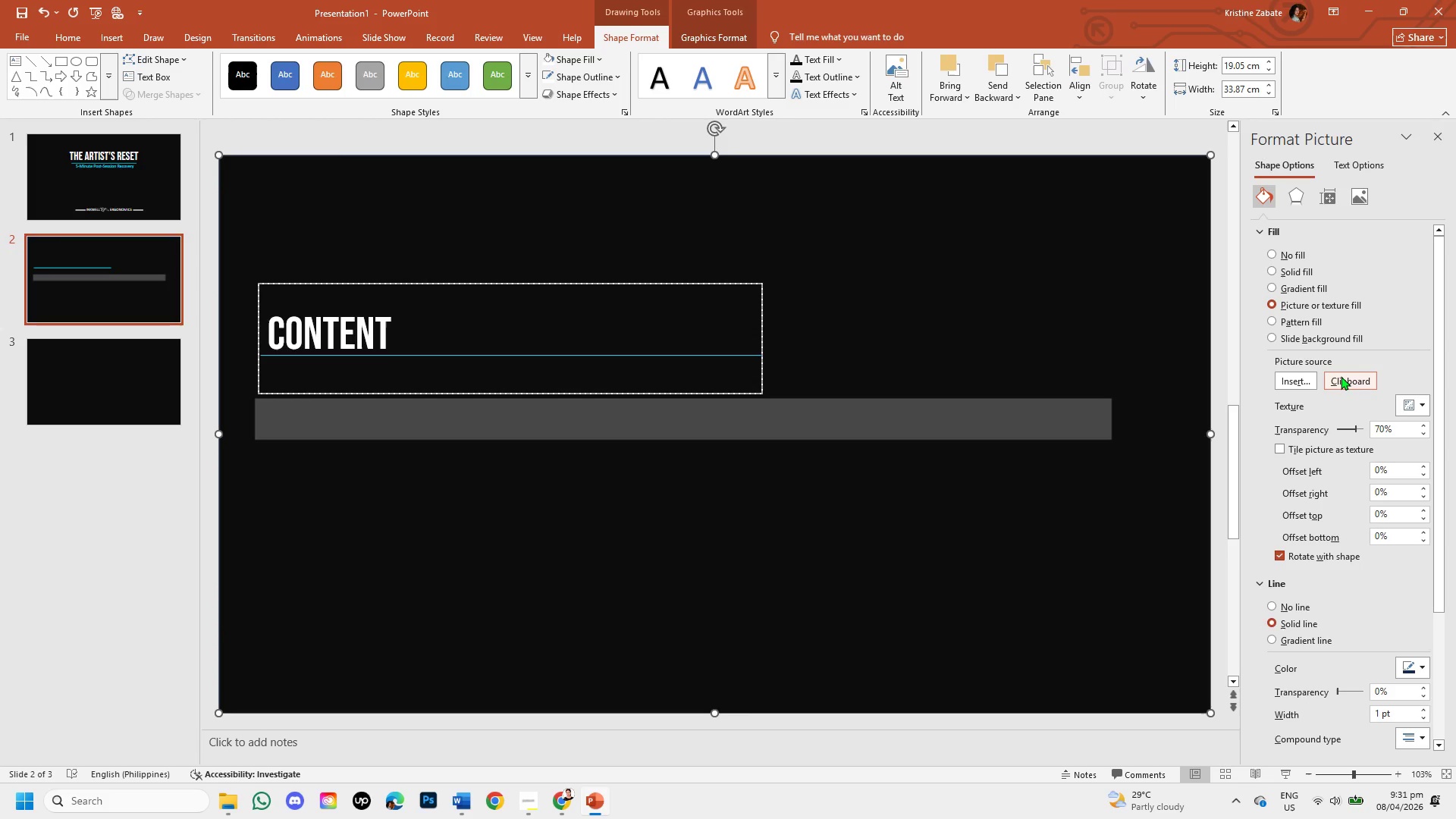 
left_click([1341, 378])
 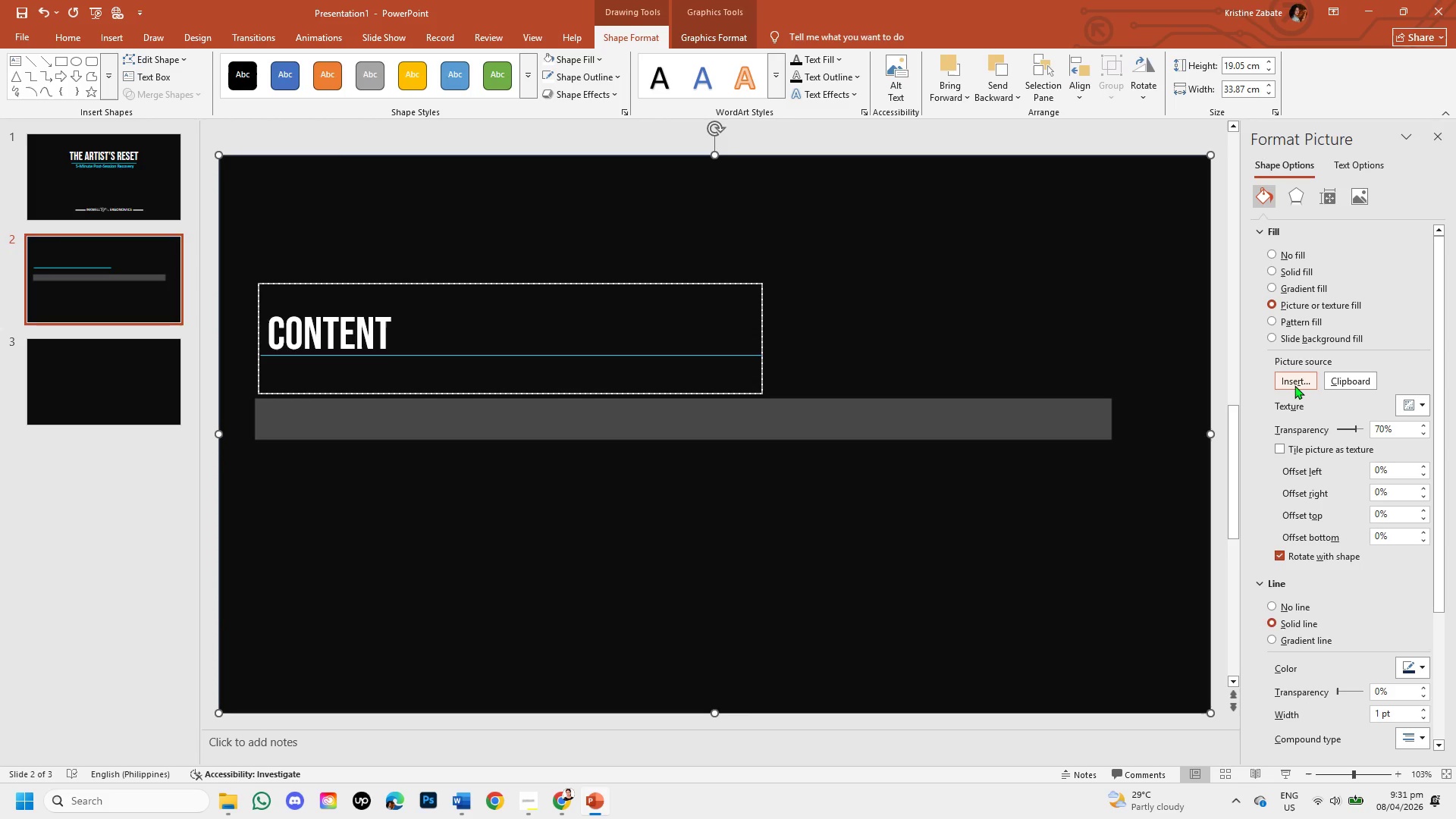 
left_click([1294, 385])
 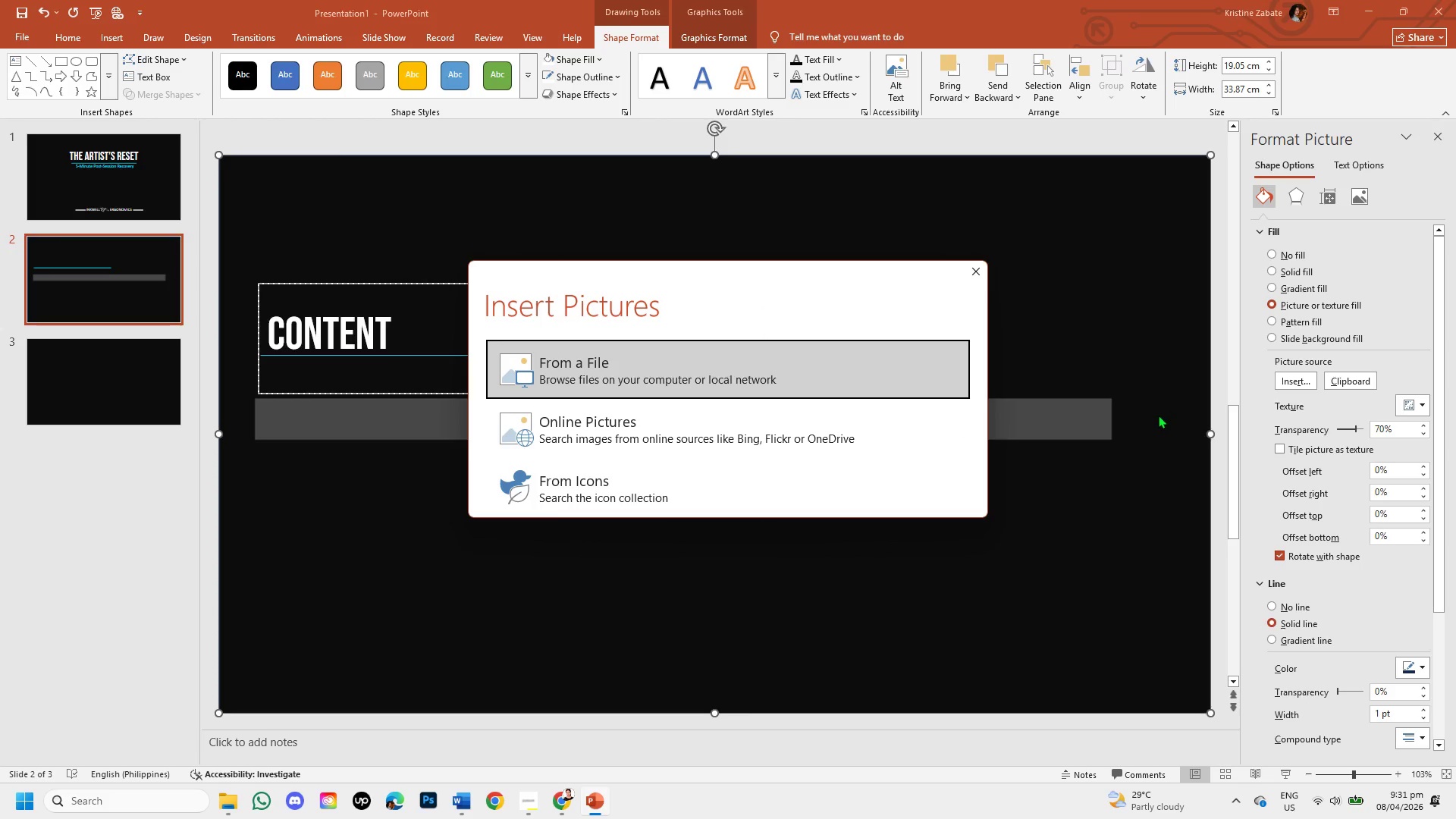 
left_click([1134, 529])
 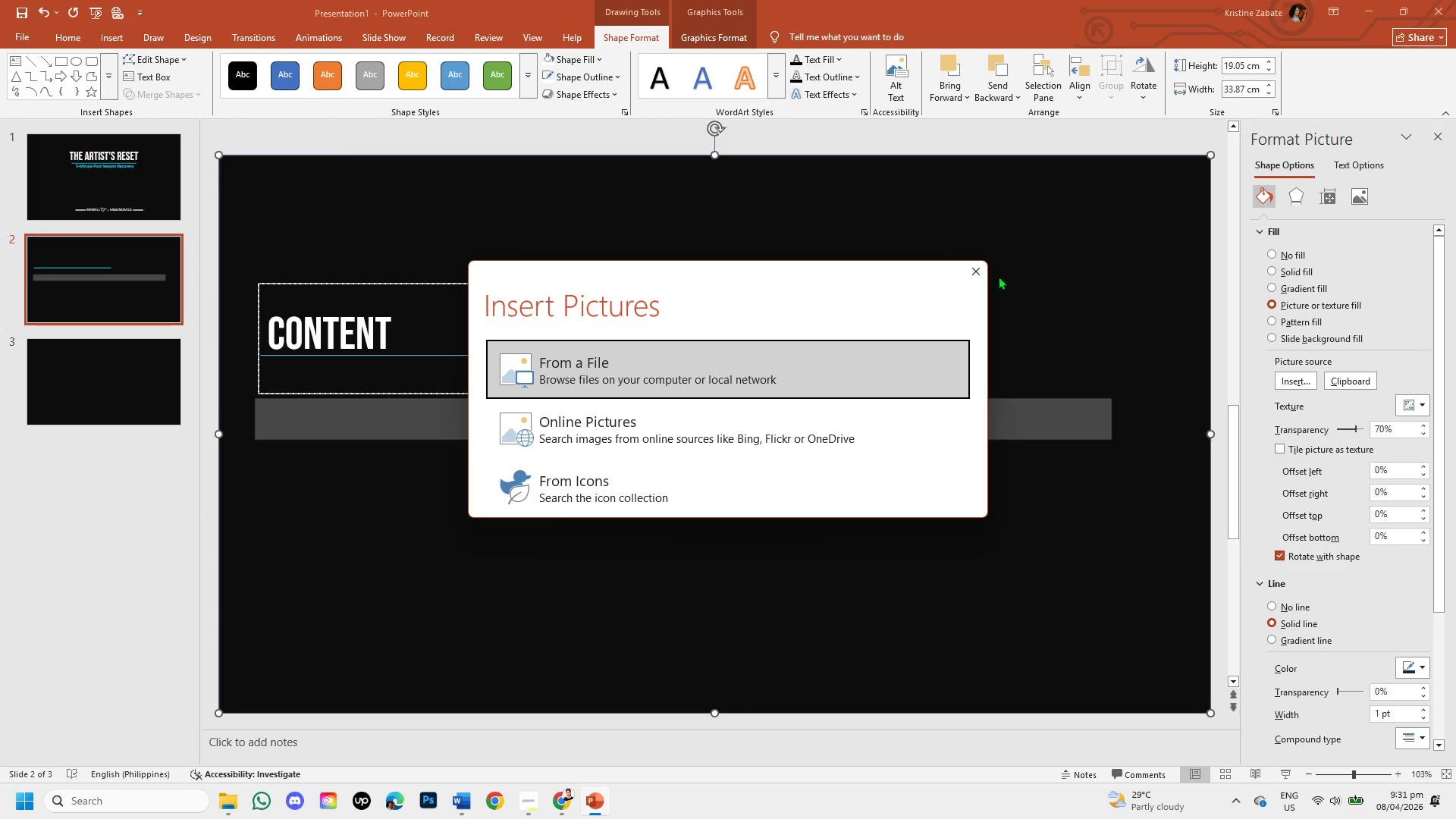 
left_click([982, 268])
 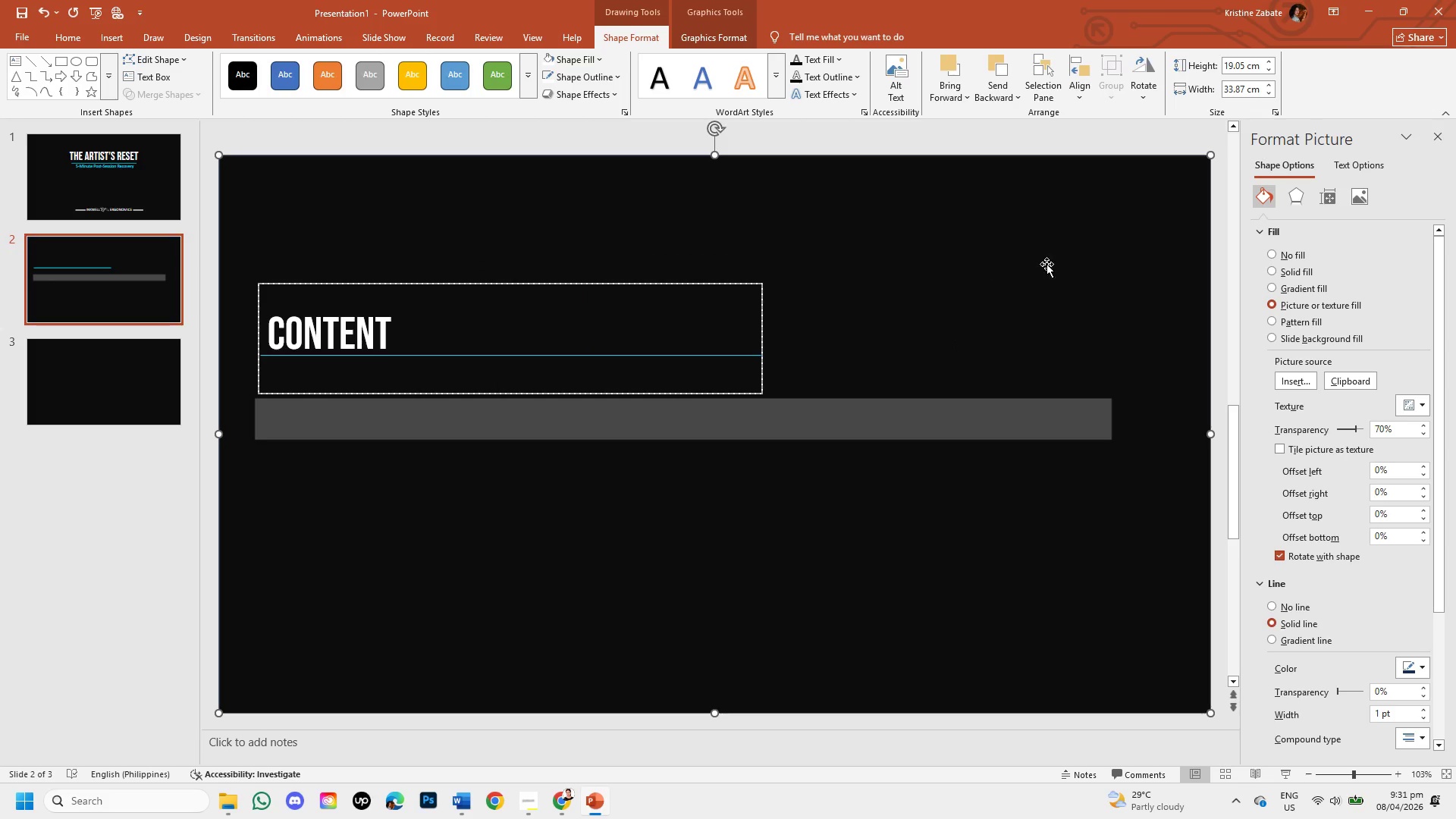 
left_click_drag(start_coordinate=[1047, 264], to_coordinate=[1065, 341])
 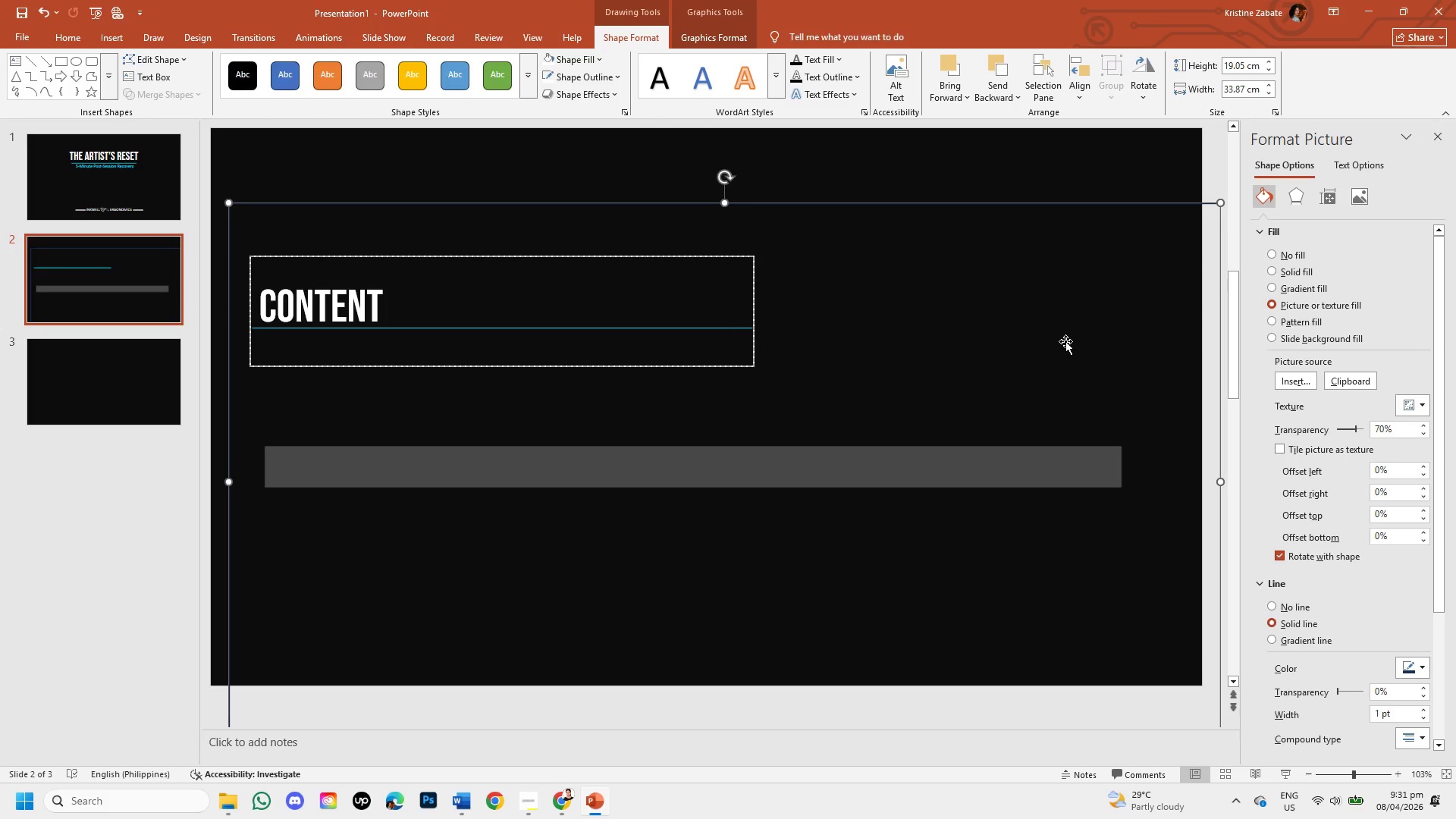 
key(Control+Z)
 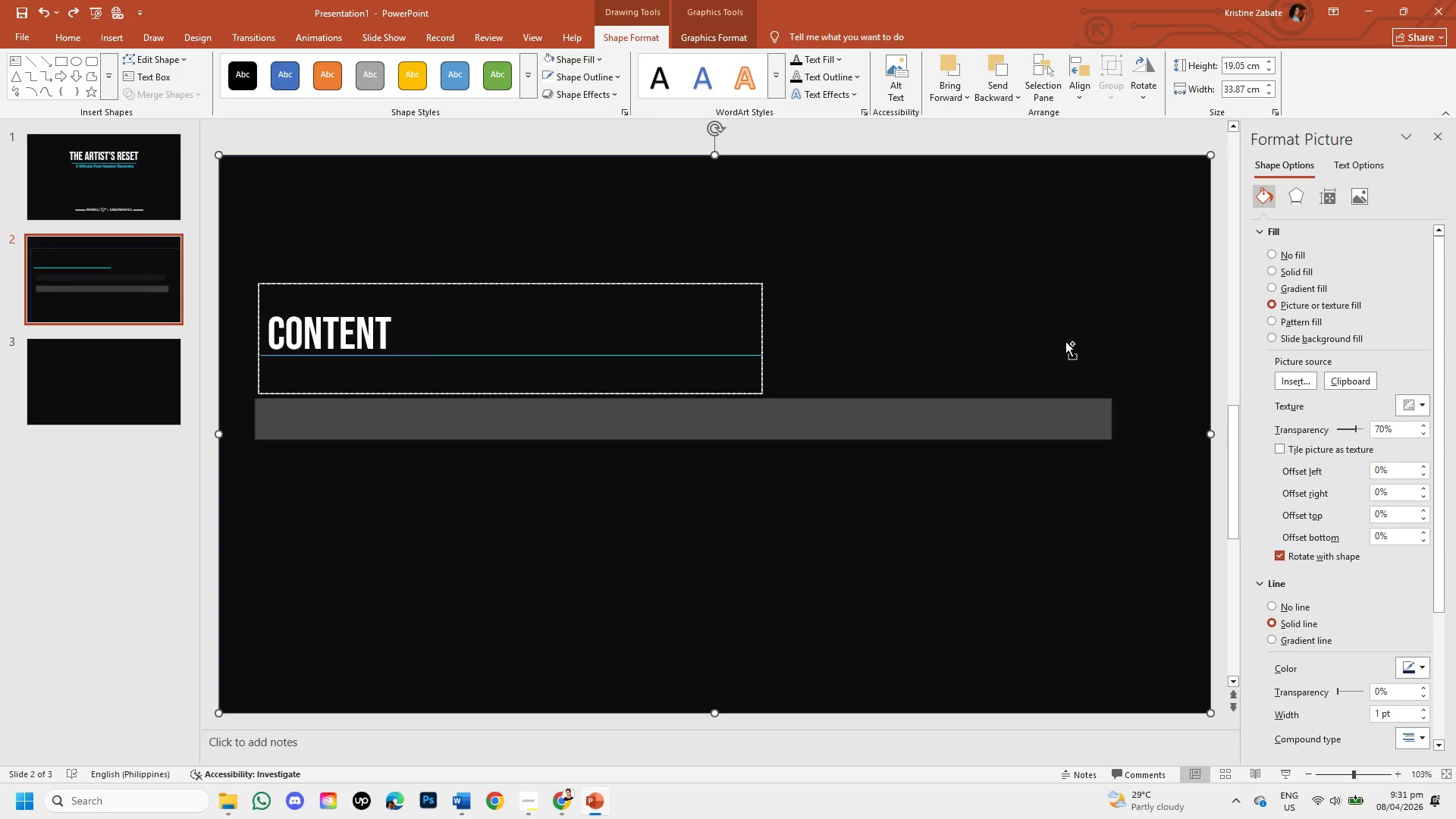 
key(Control+Z)
 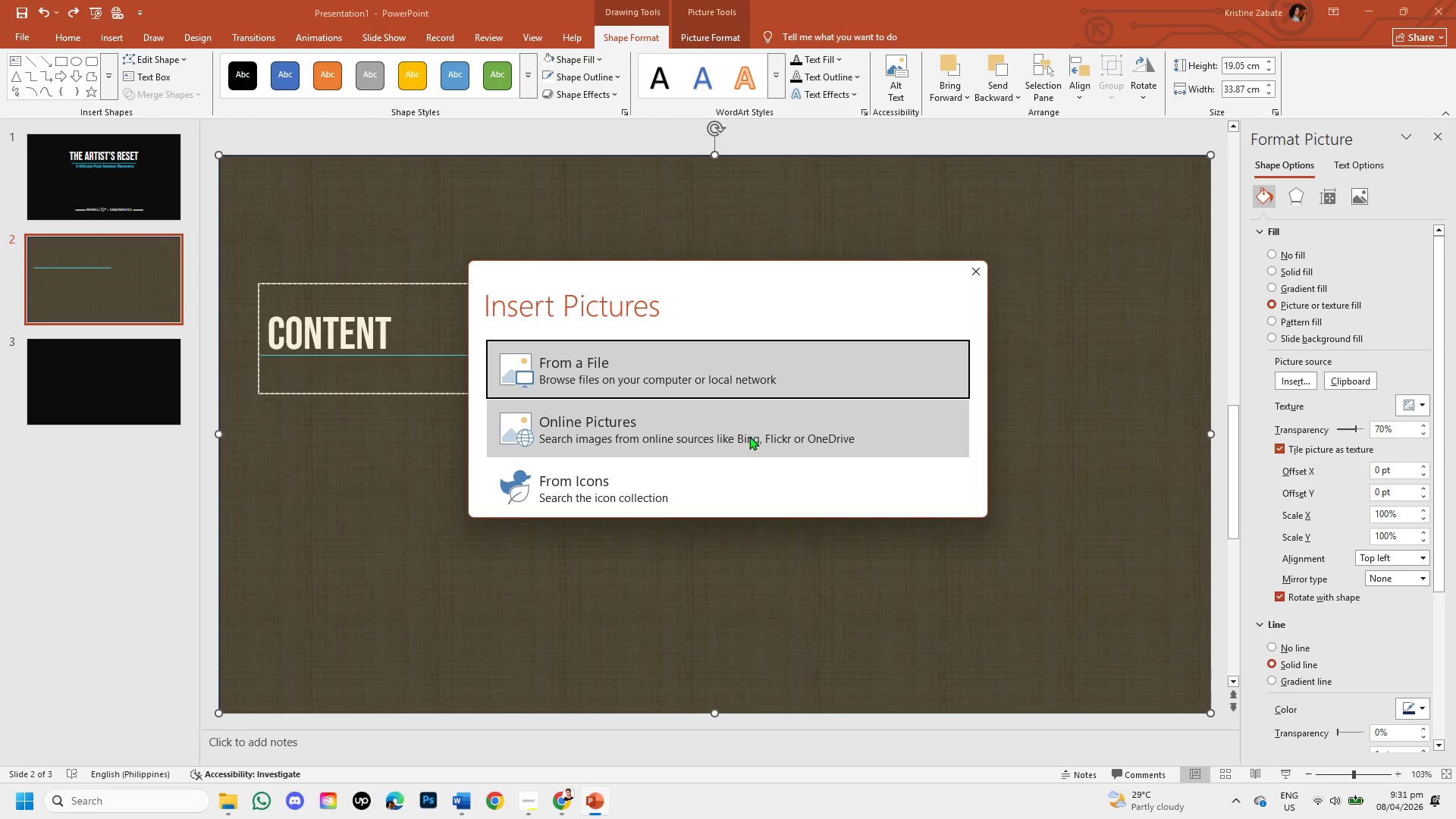 
left_click([686, 375])
 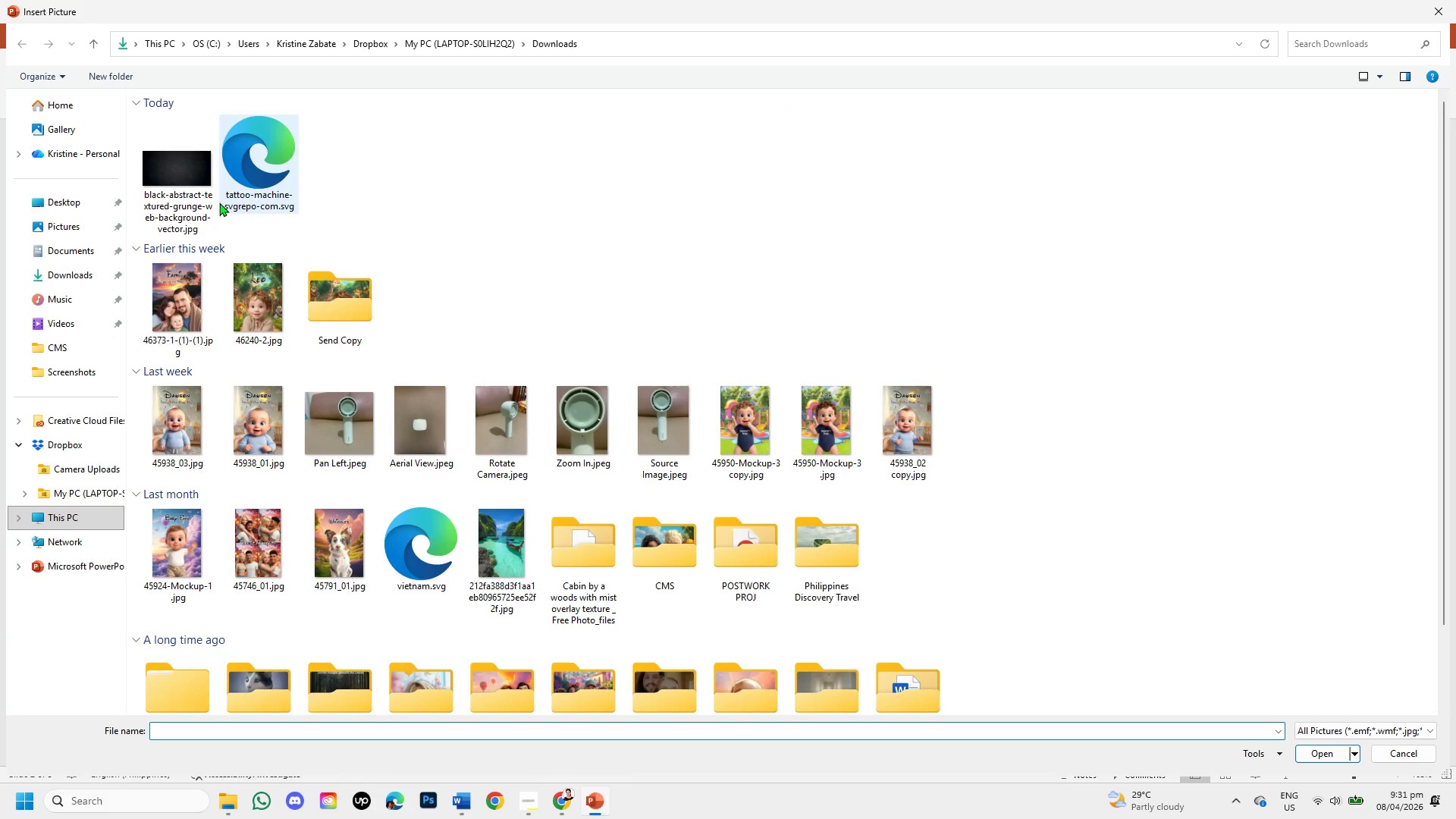 
double_click([191, 184])
 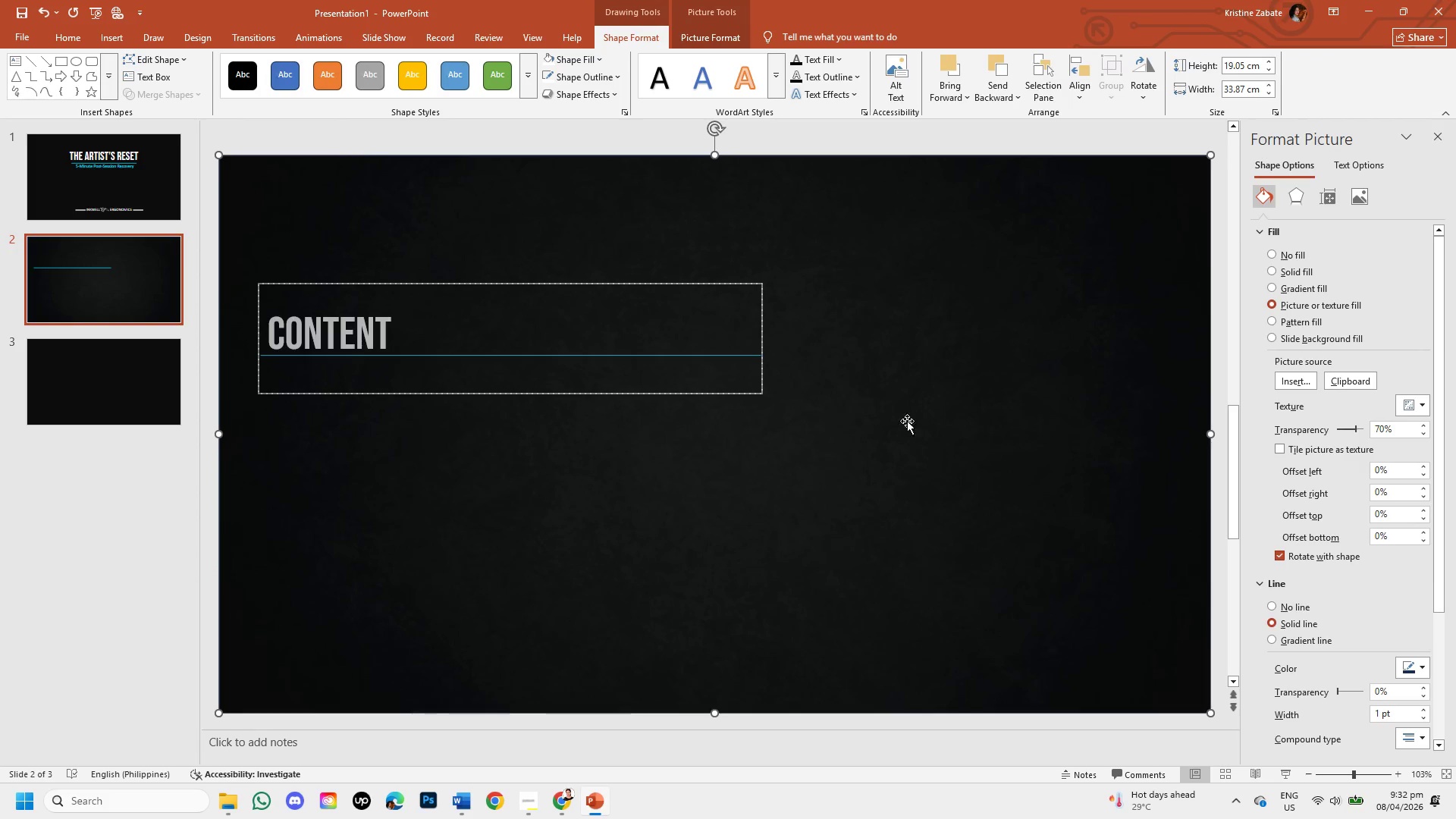 
wait(8.34)
 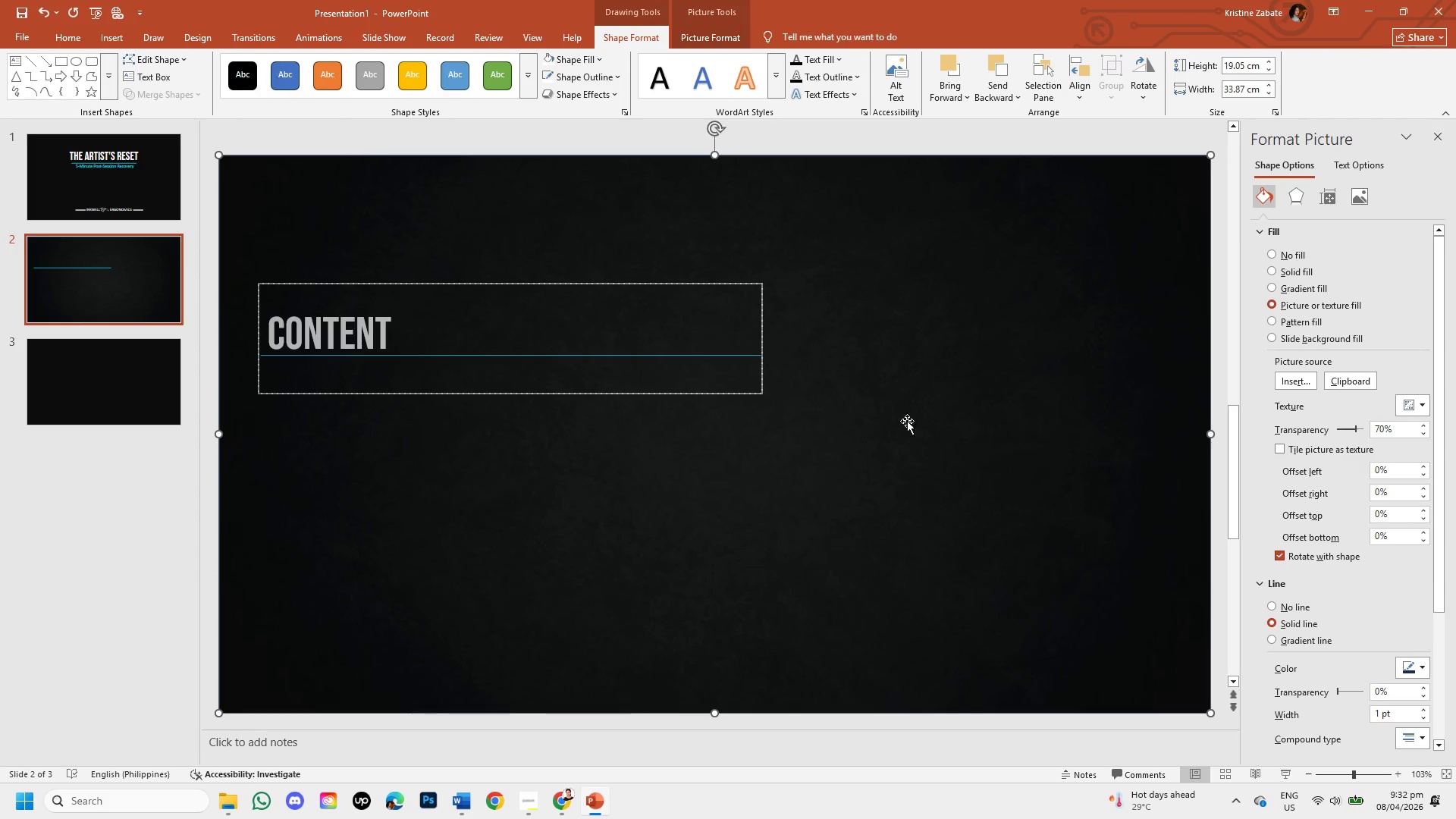 
left_click([554, 804])
 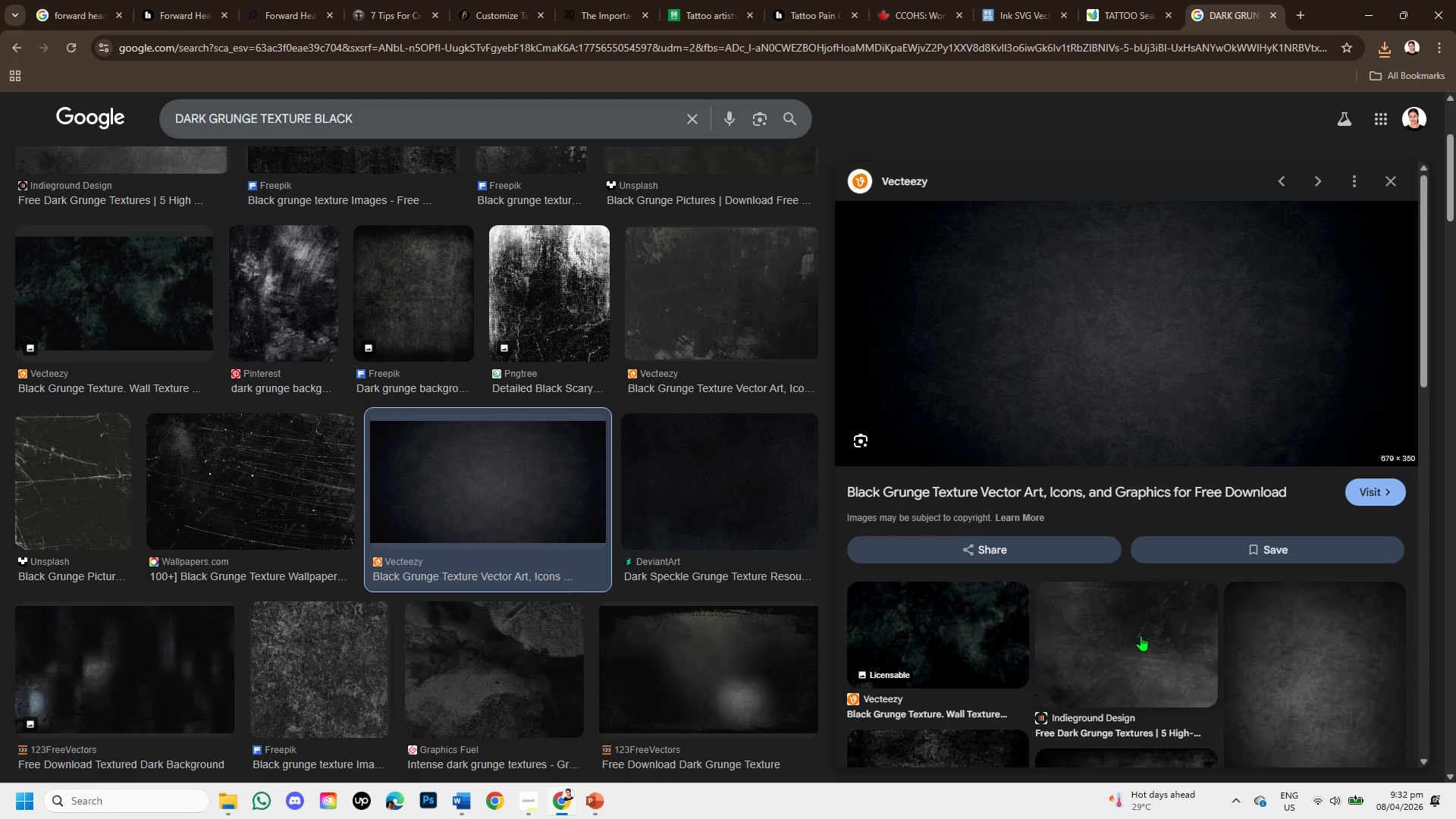 
scroll: coordinate [576, 546], scroll_direction: down, amount: 8.0
 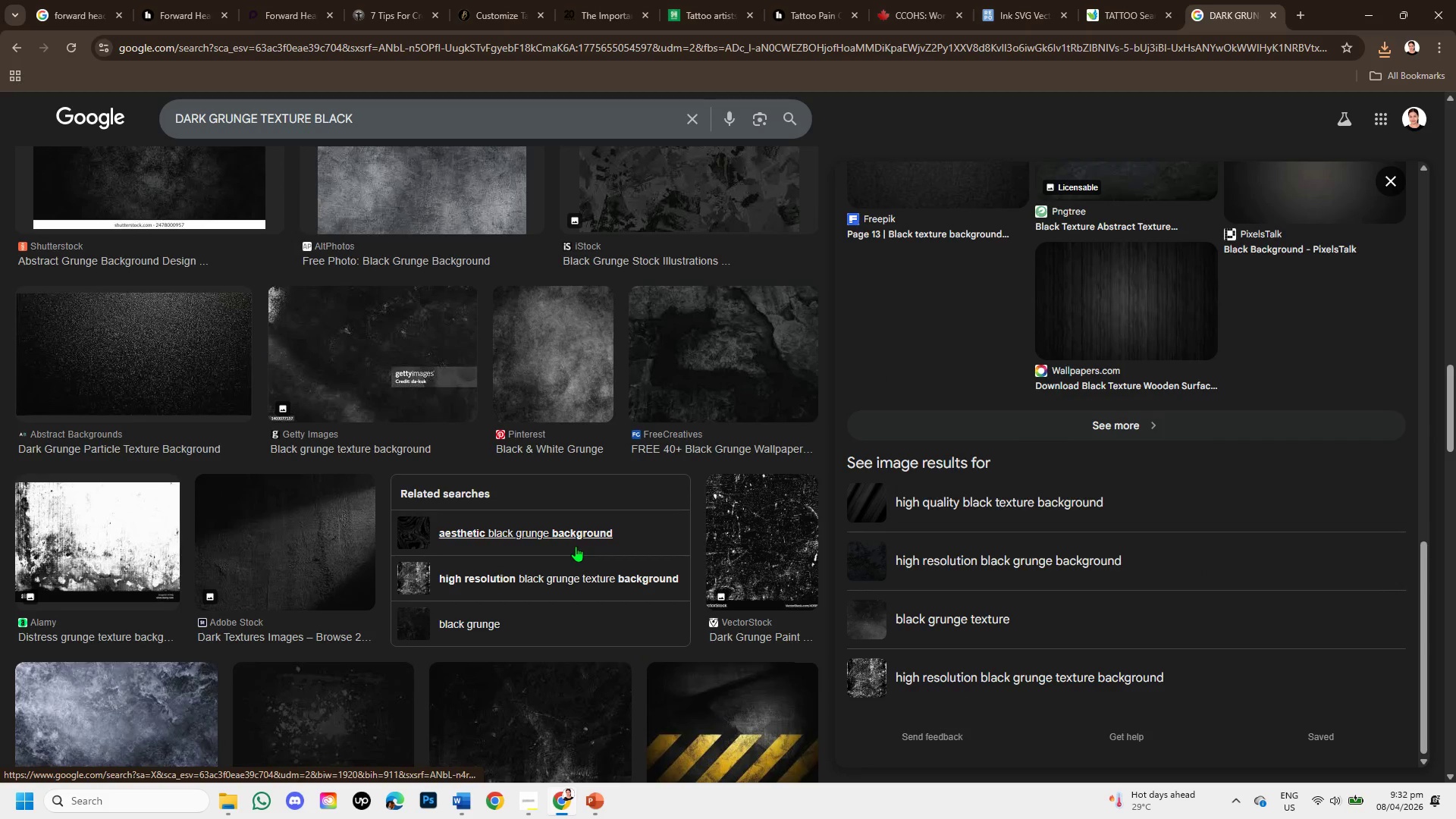 
scroll: coordinate [576, 546], scroll_direction: up, amount: 2.0
 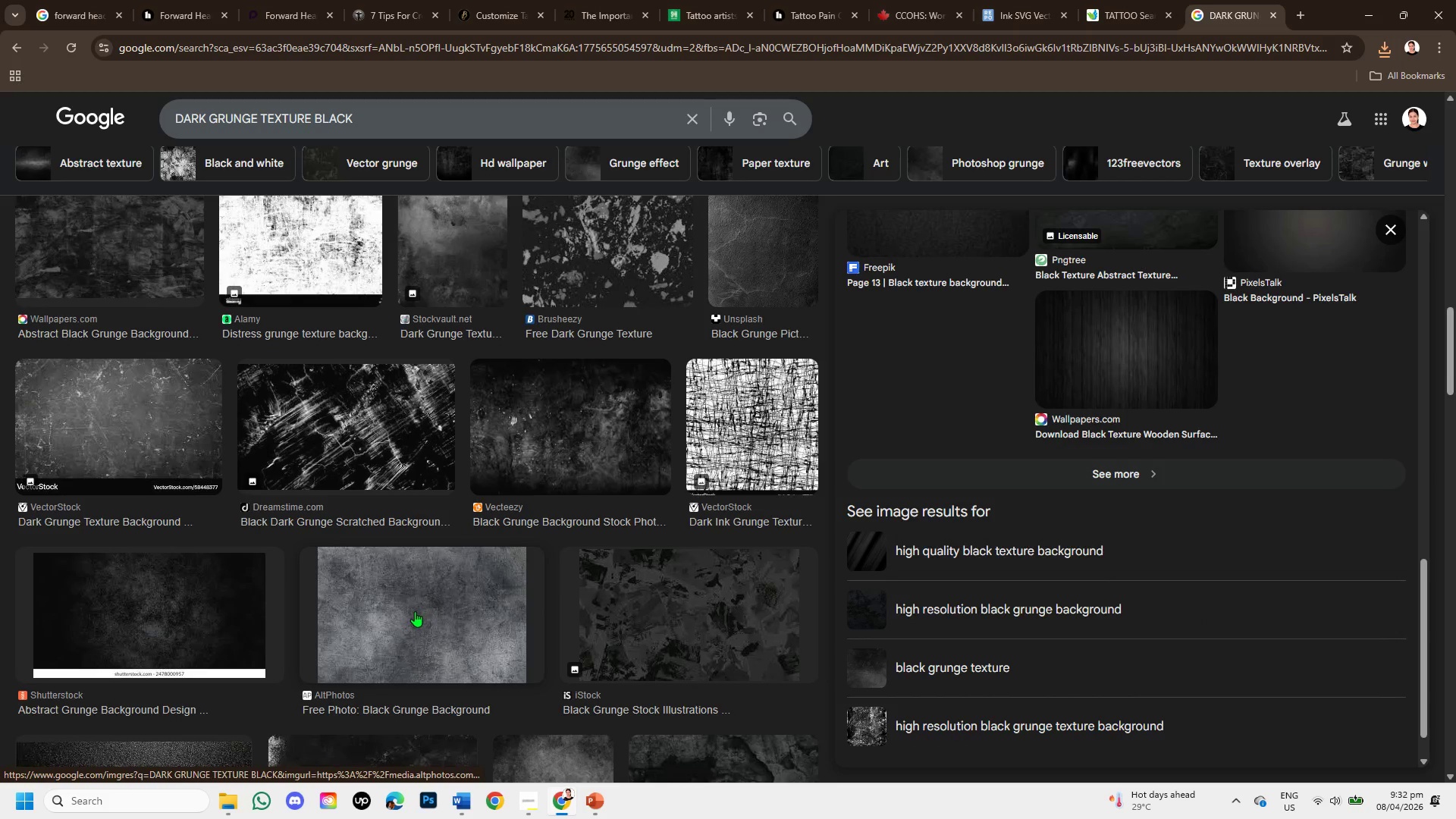 
left_click([415, 611])
 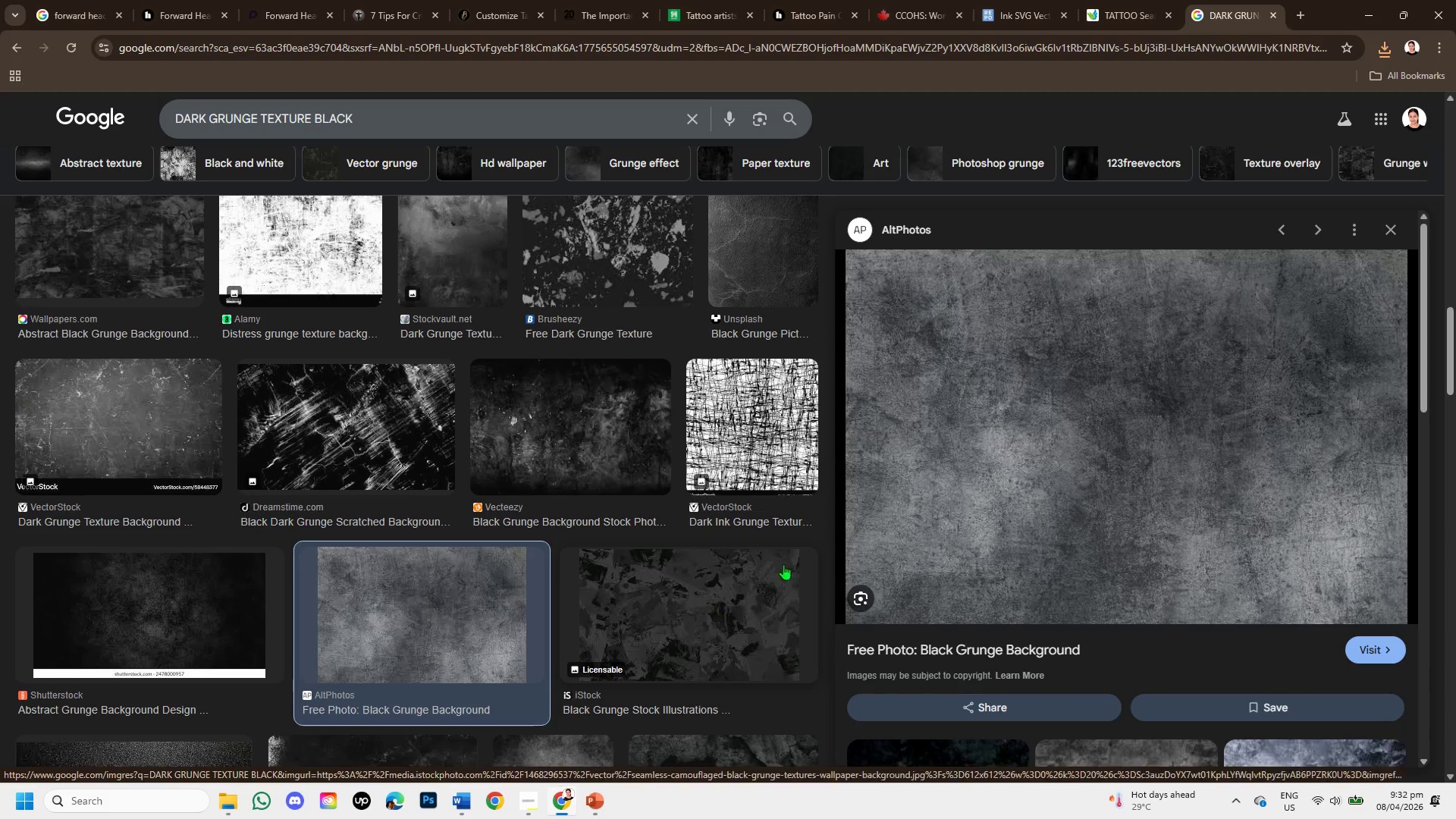 
right_click([1057, 392])
 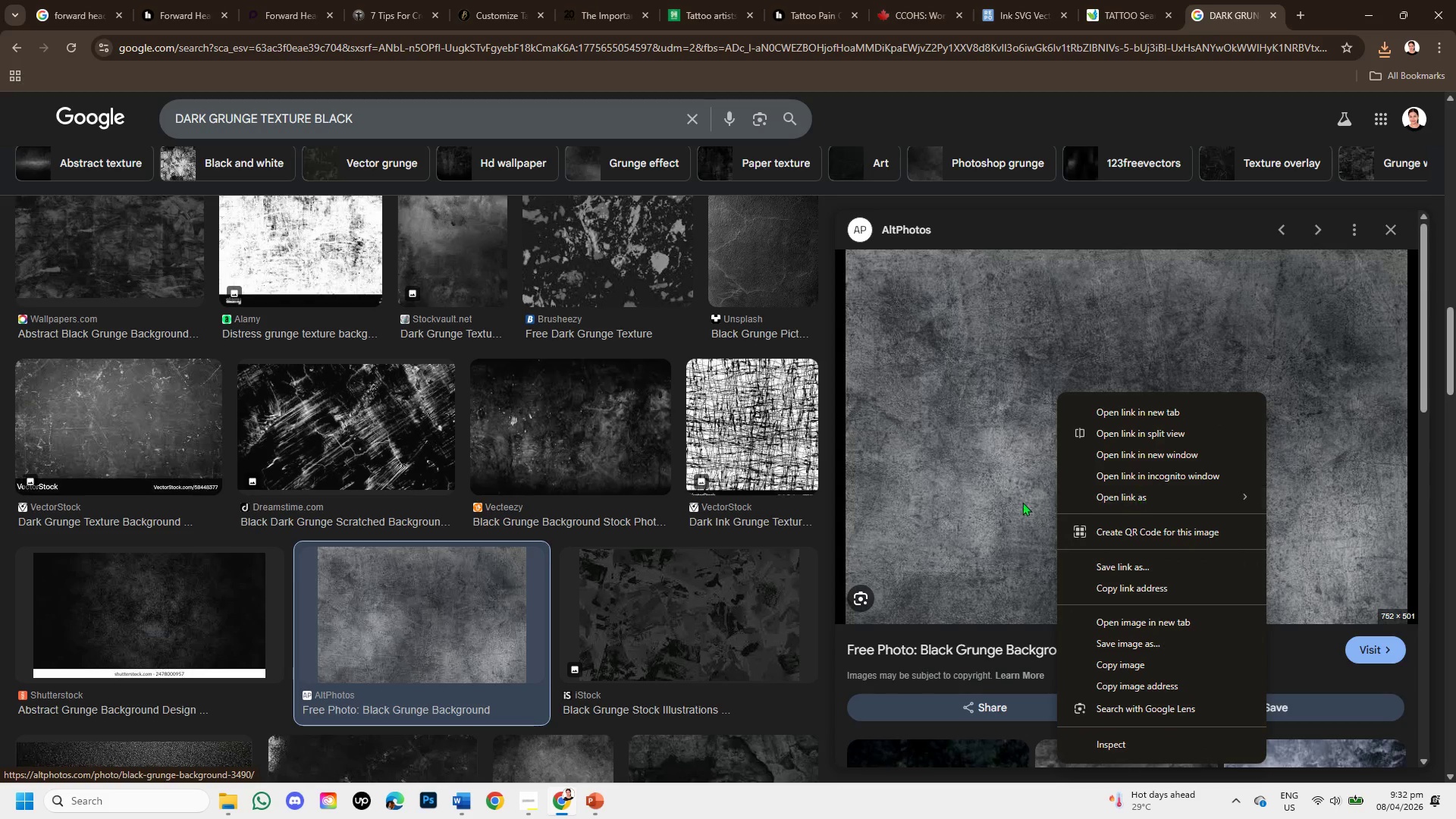 
left_click([883, 475])
 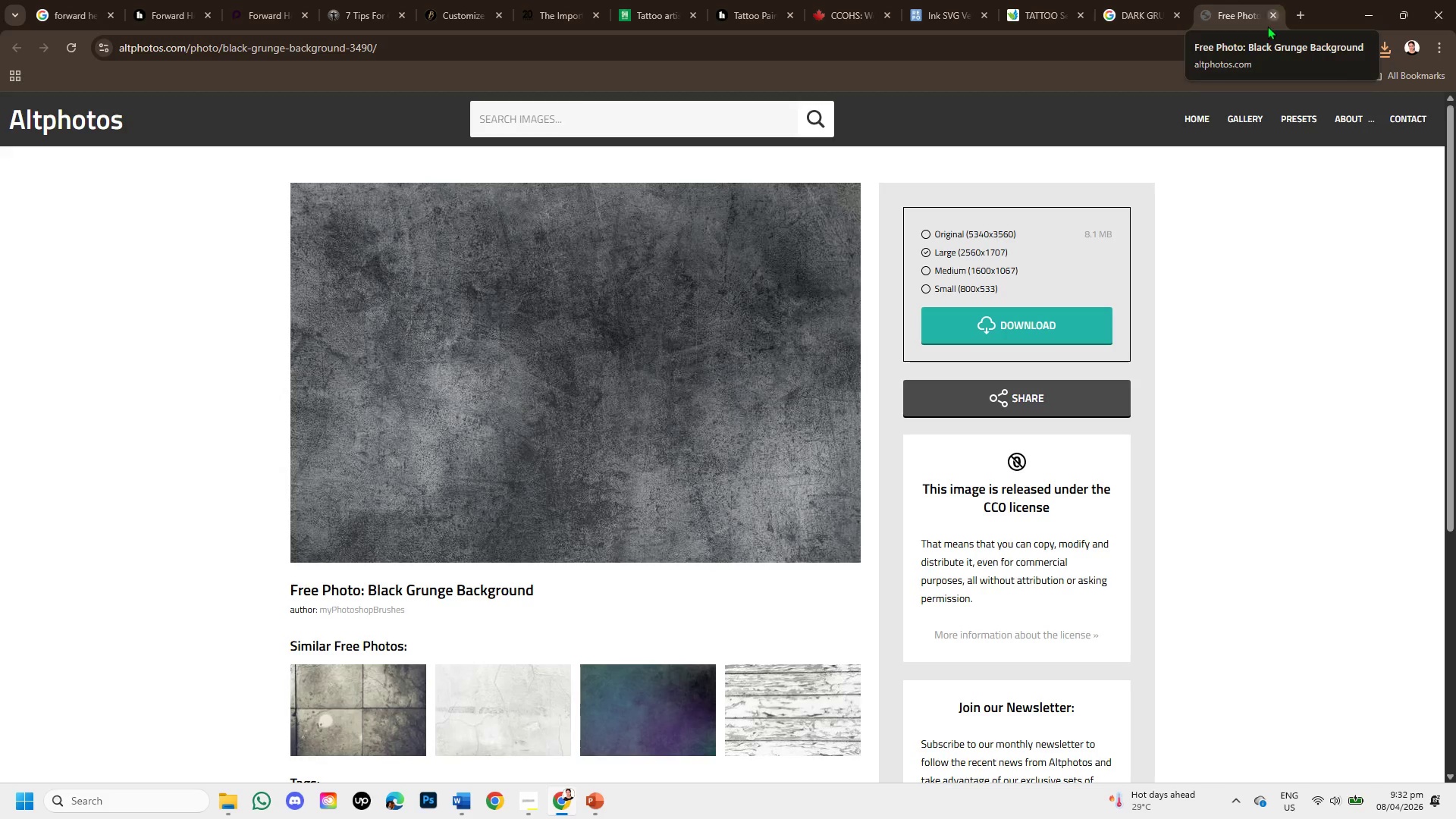 
left_click([1272, 17])
 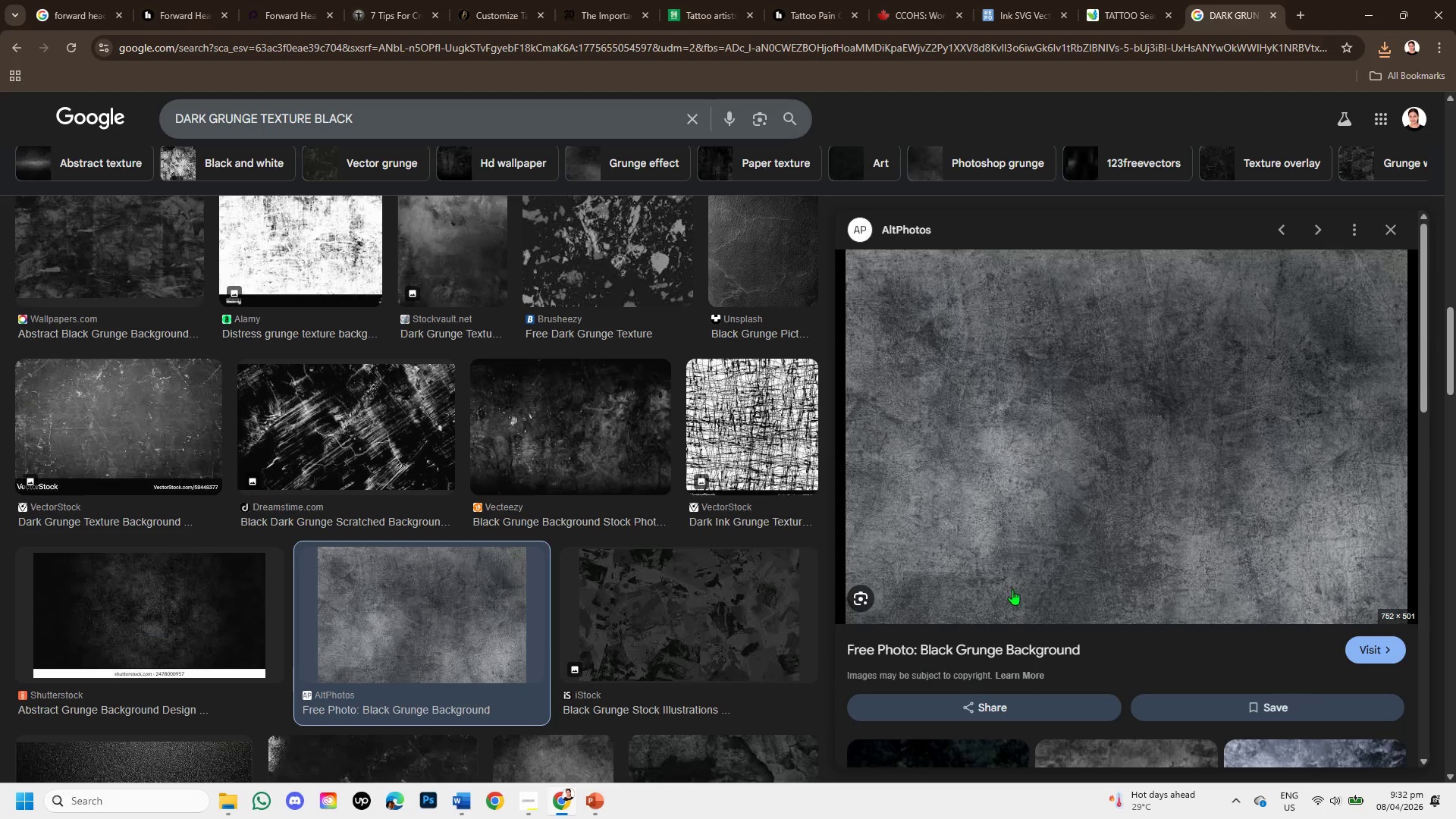 
scroll: coordinate [1003, 629], scroll_direction: down, amount: 4.0
 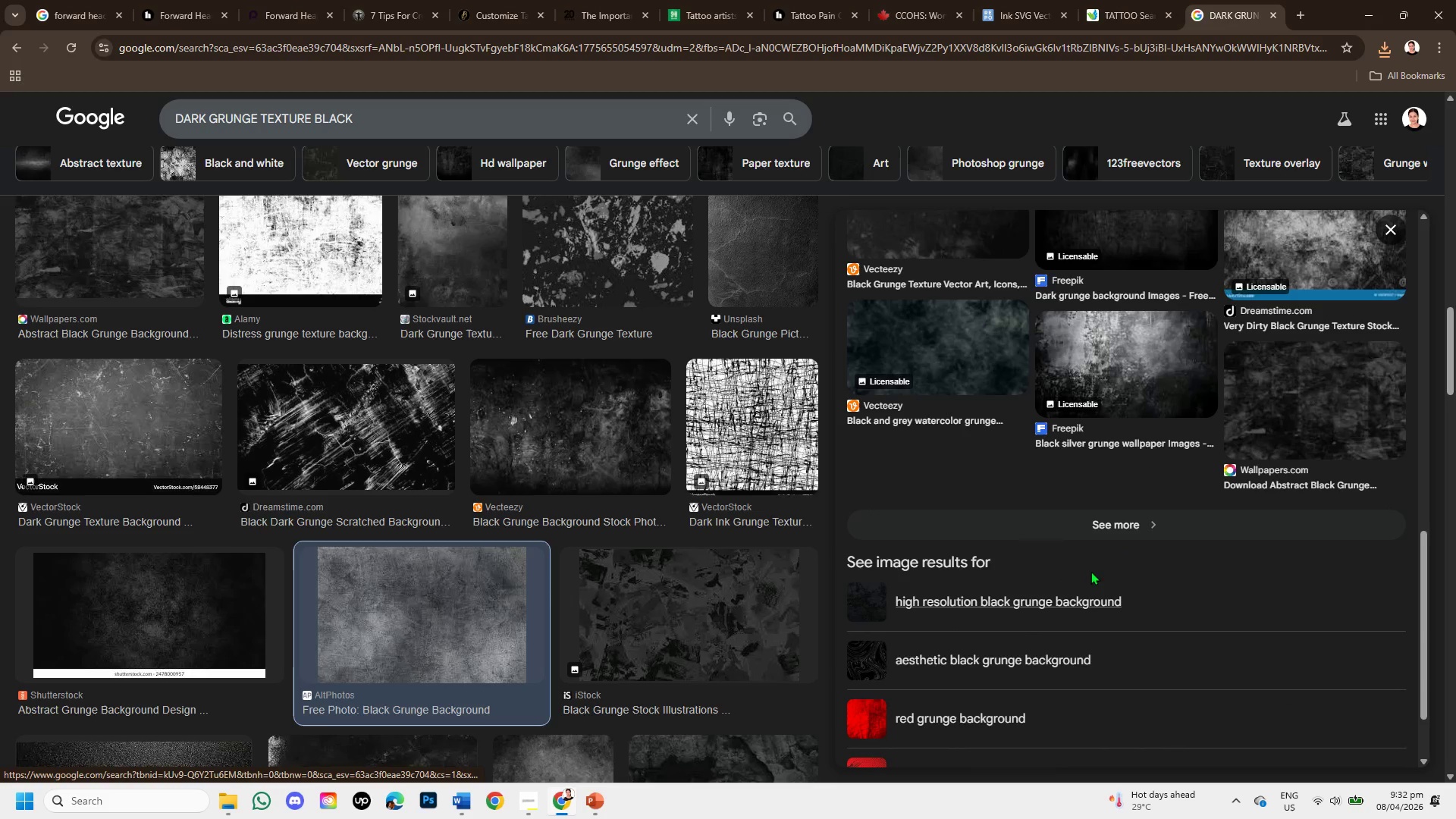 
scroll: coordinate [1109, 568], scroll_direction: up, amount: 4.0
 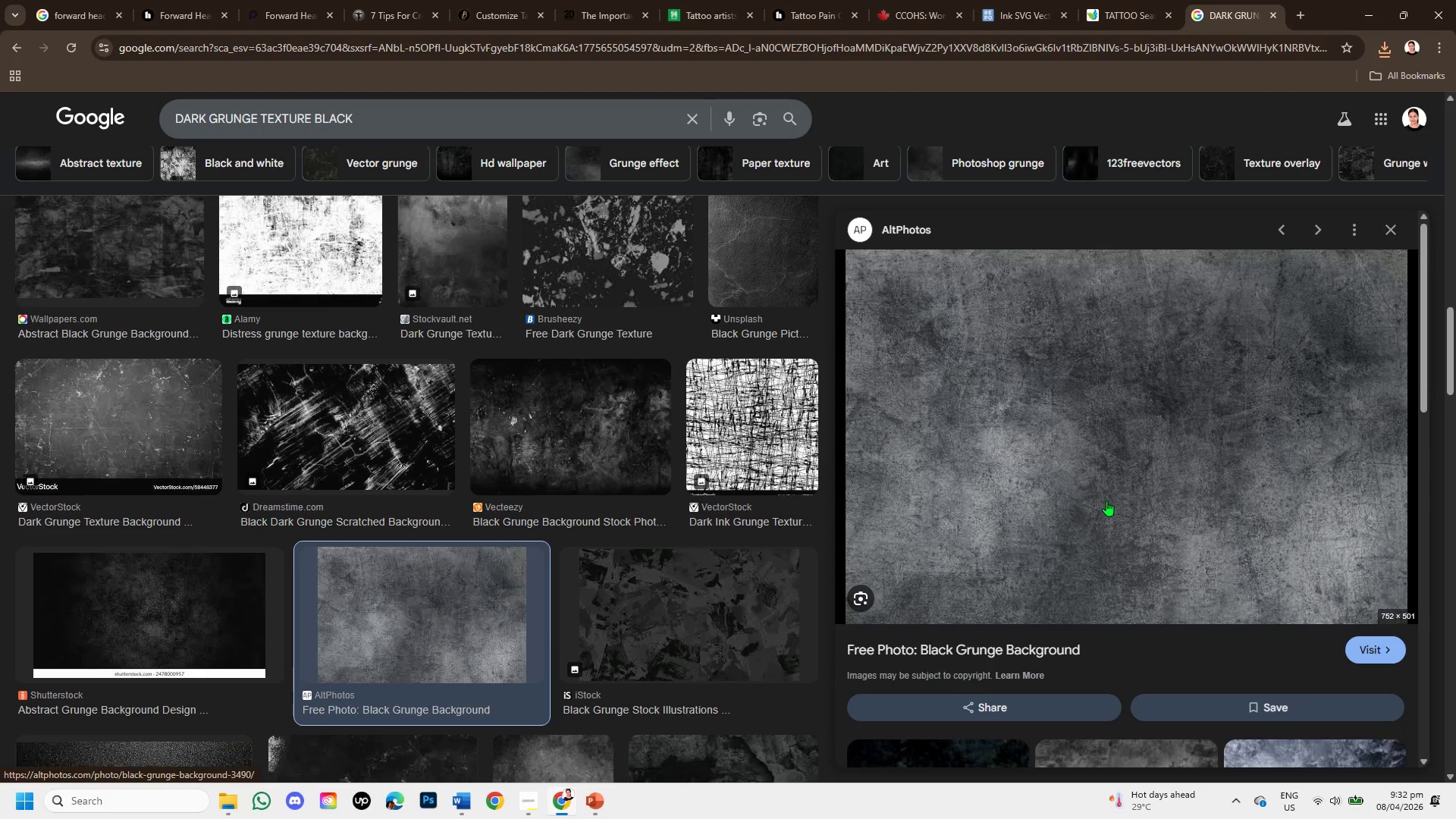 
right_click([980, 323])
 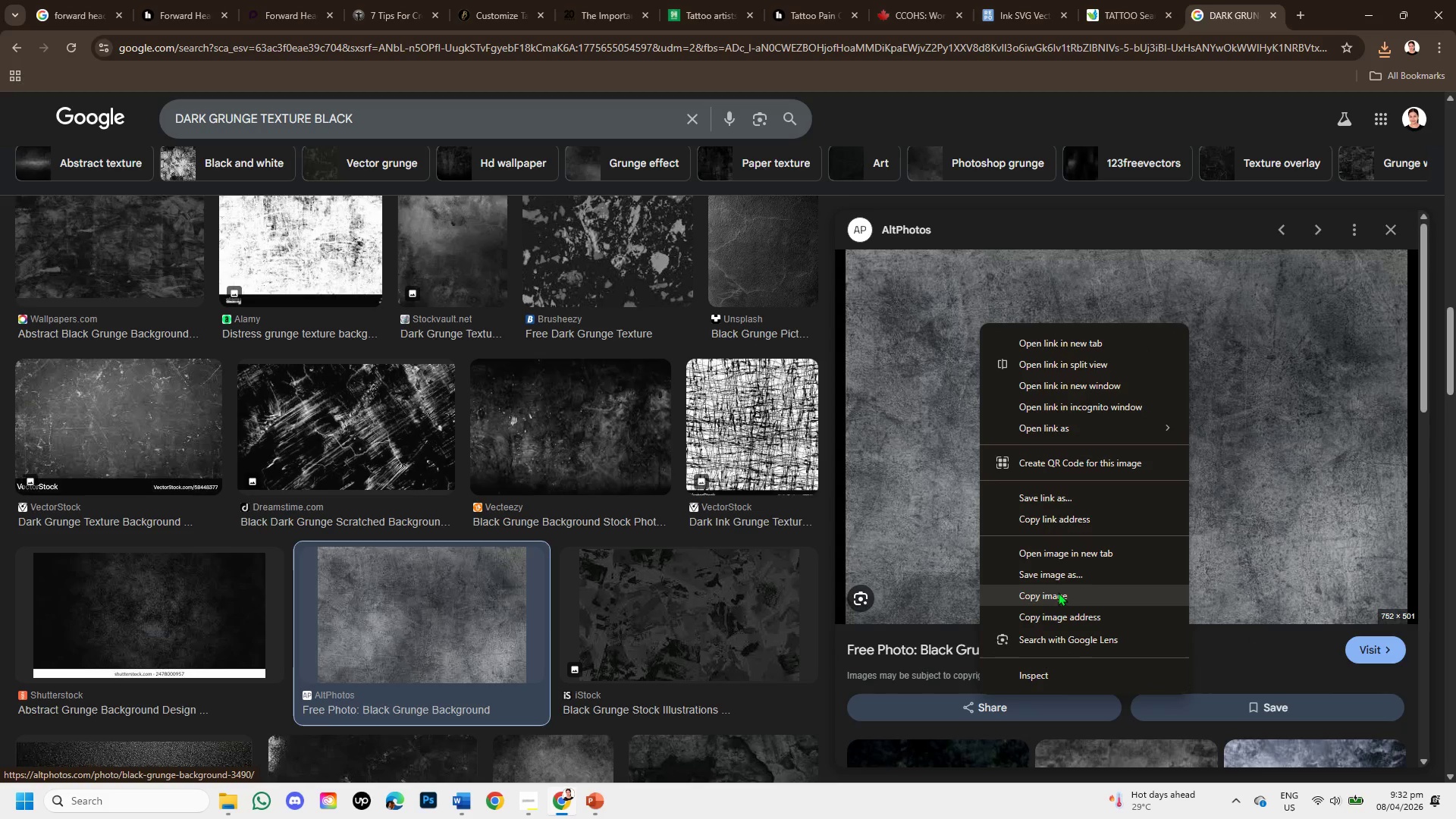 
left_click([1059, 567])
 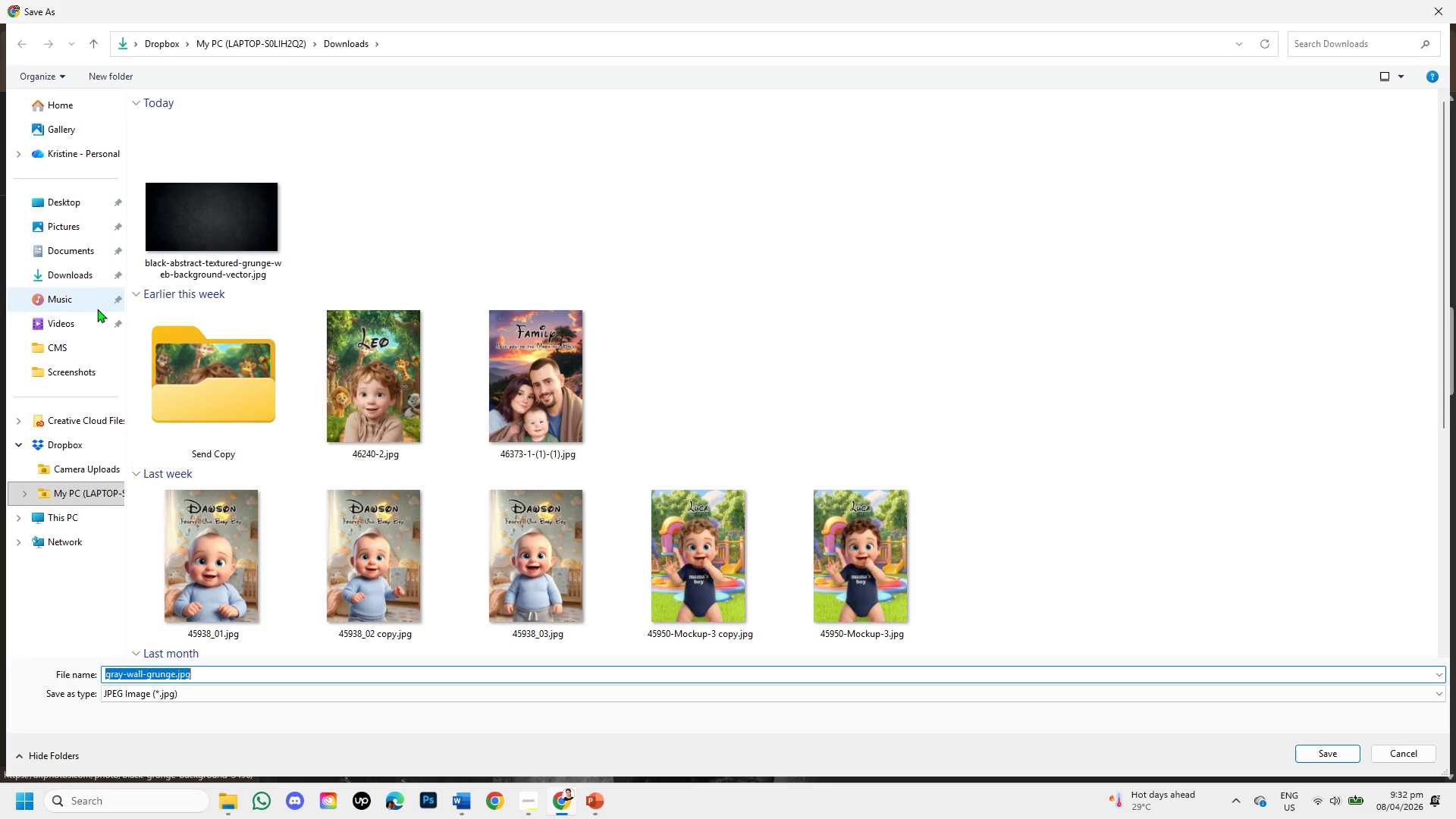 
left_click([78, 275])
 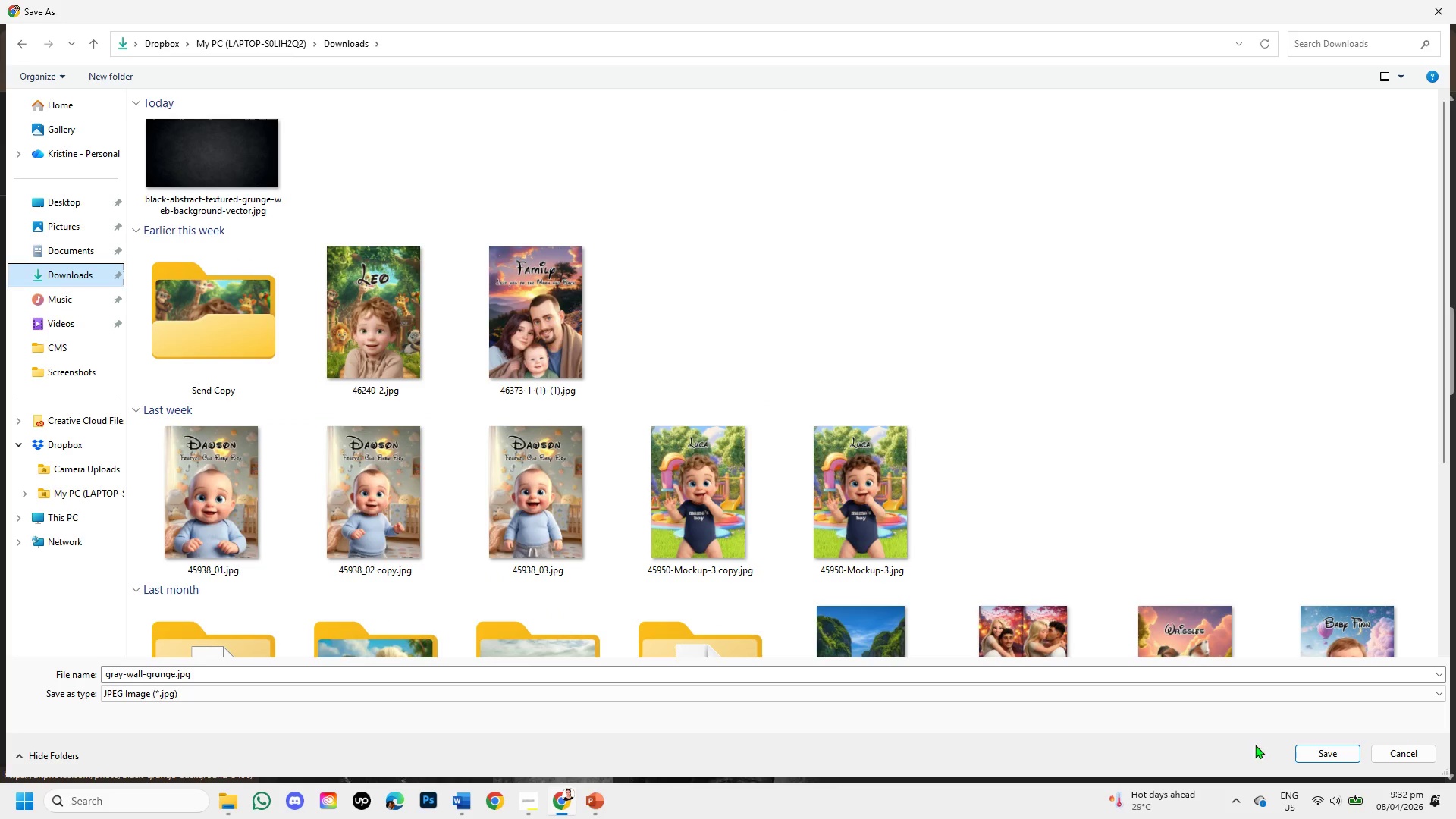 
left_click([1307, 749])
 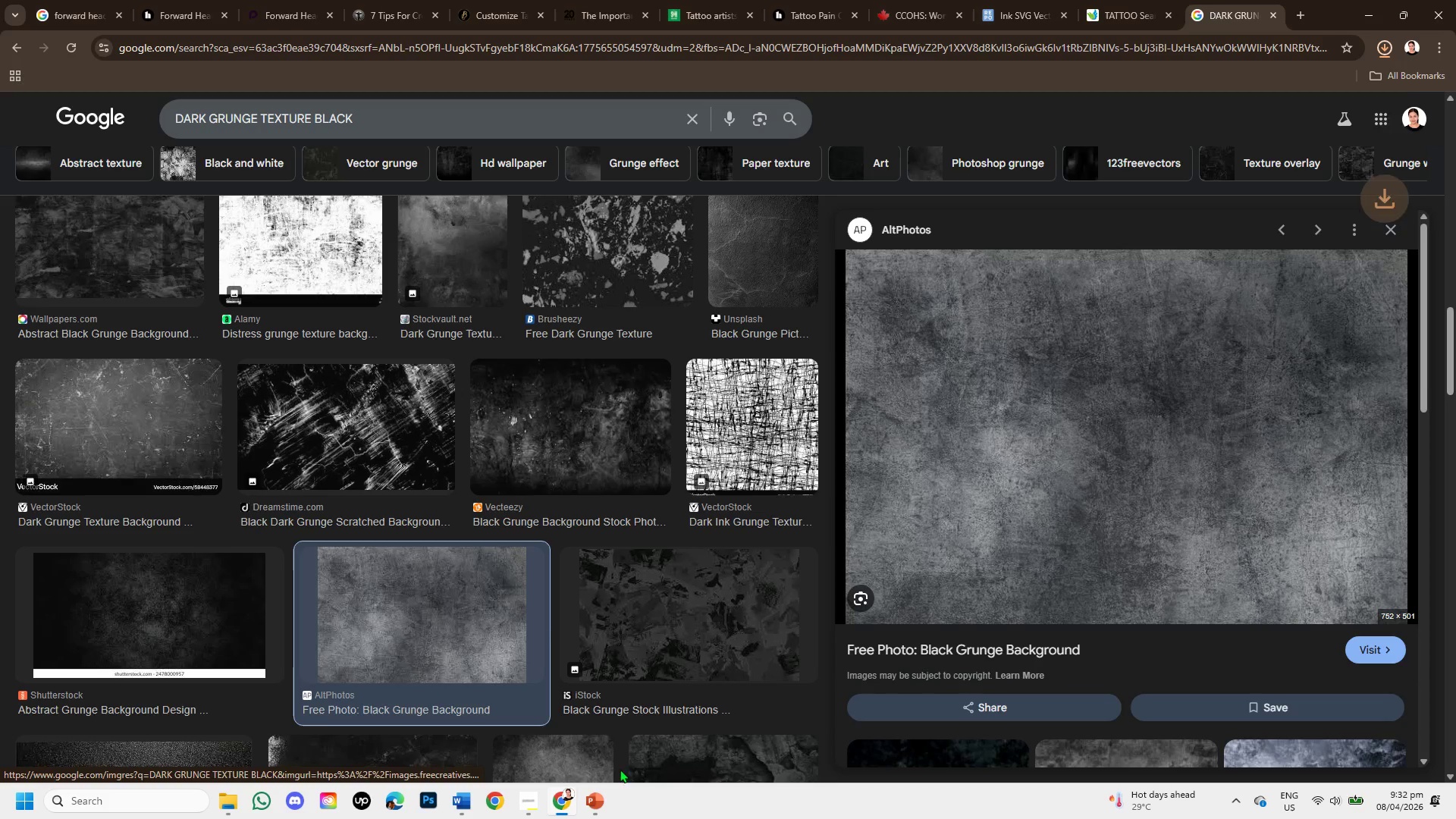 
left_click([603, 804])
 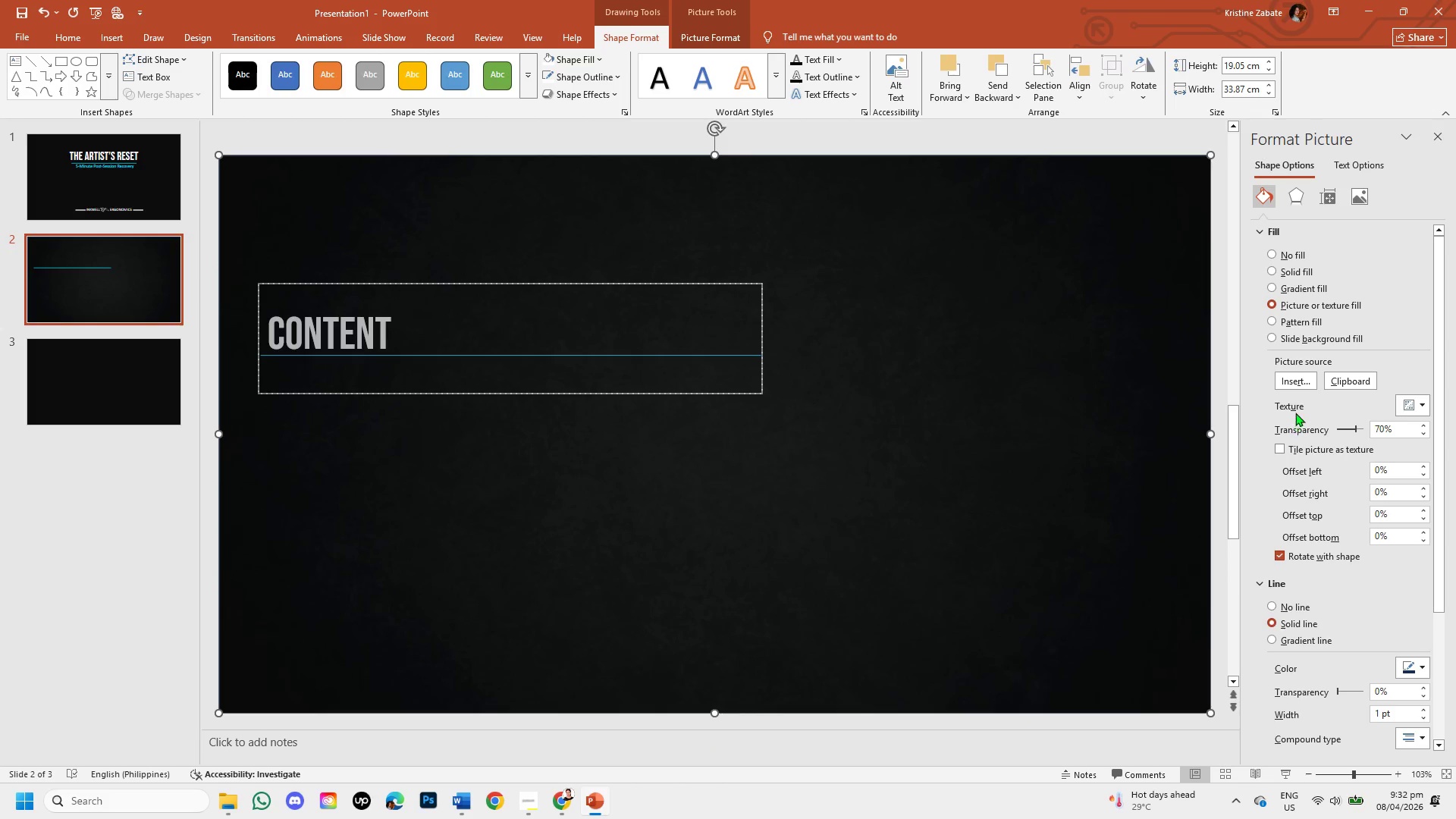 
left_click([1294, 389])
 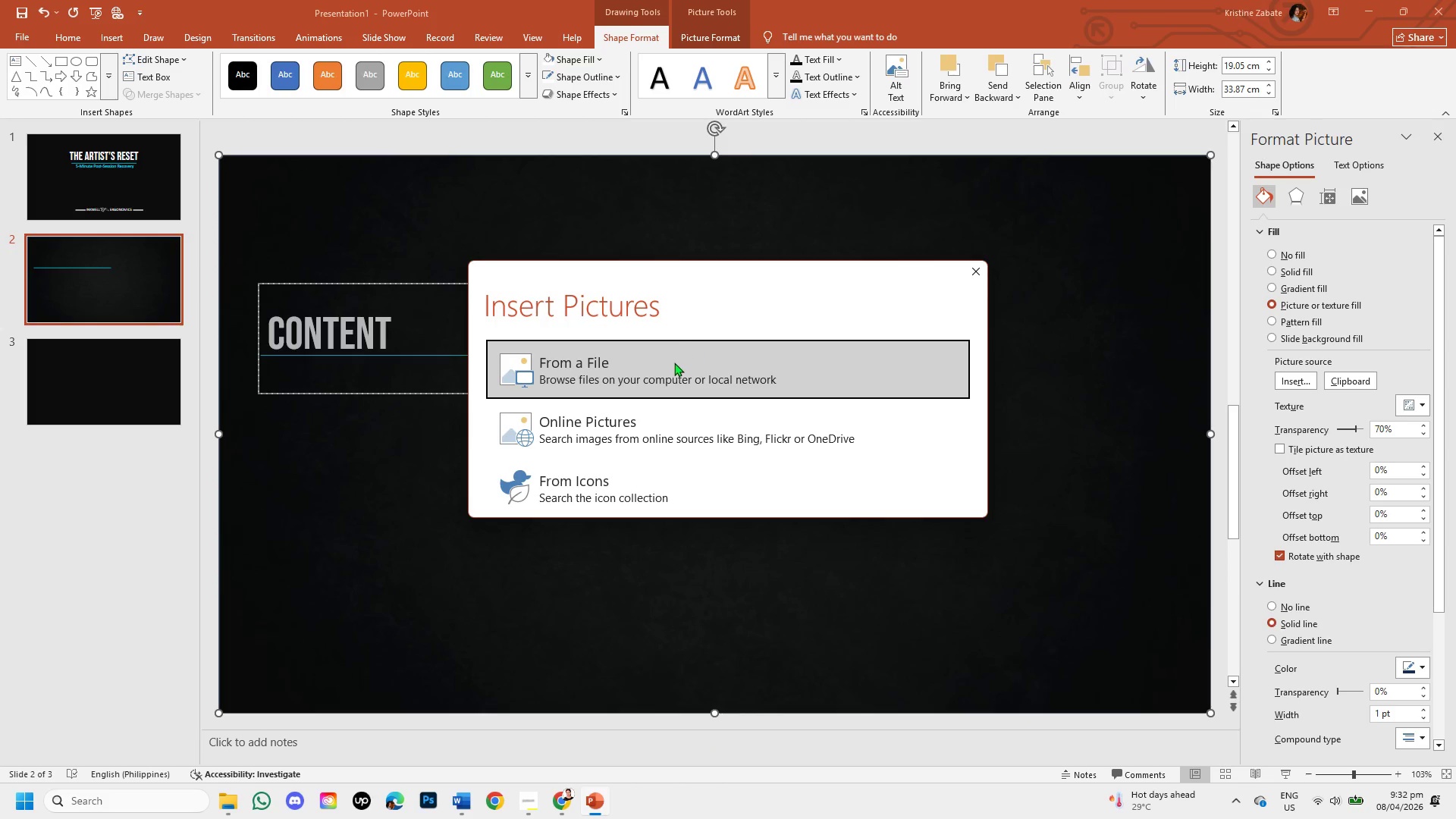 
left_click([674, 362])
 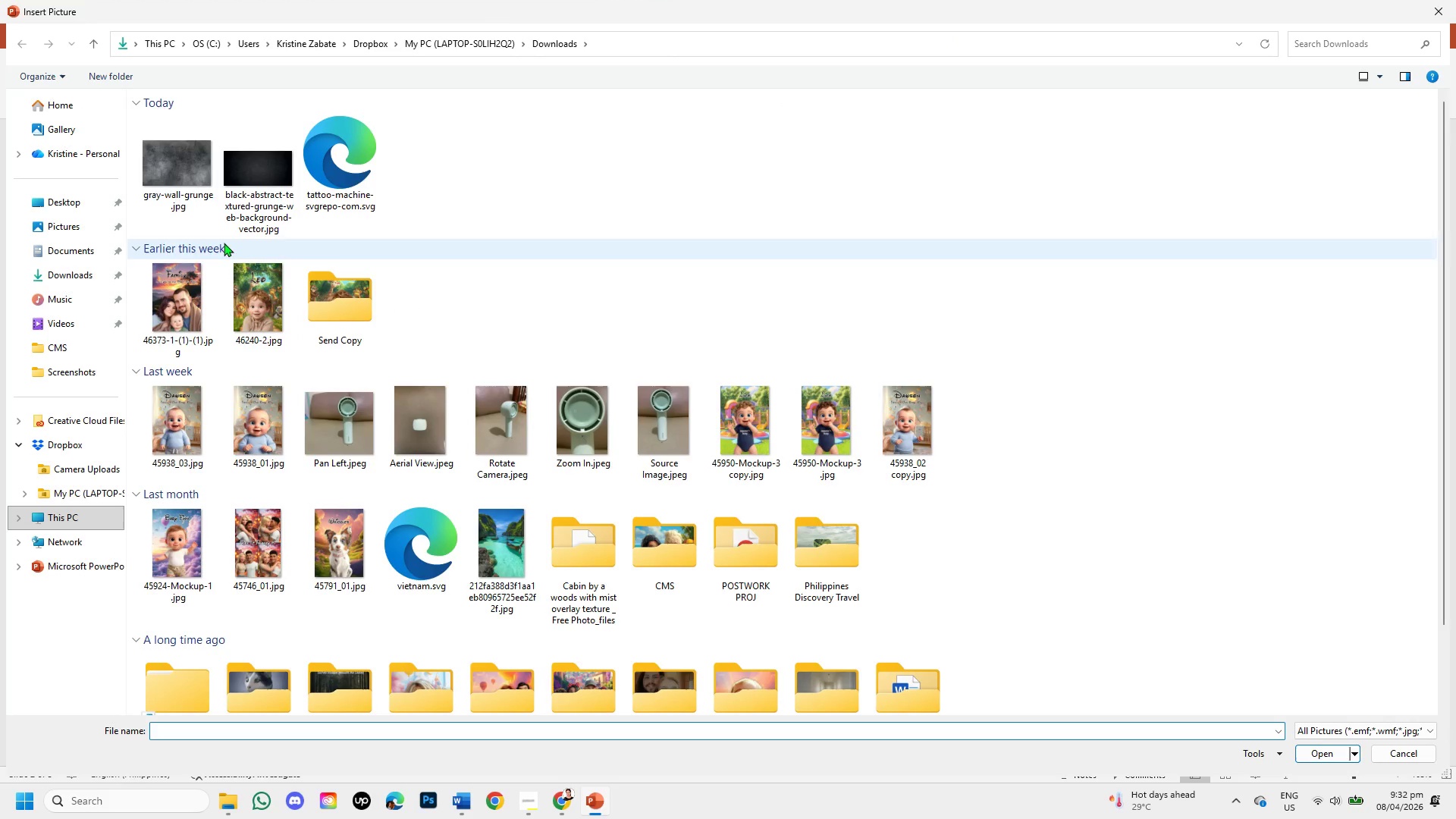 
double_click([187, 196])
 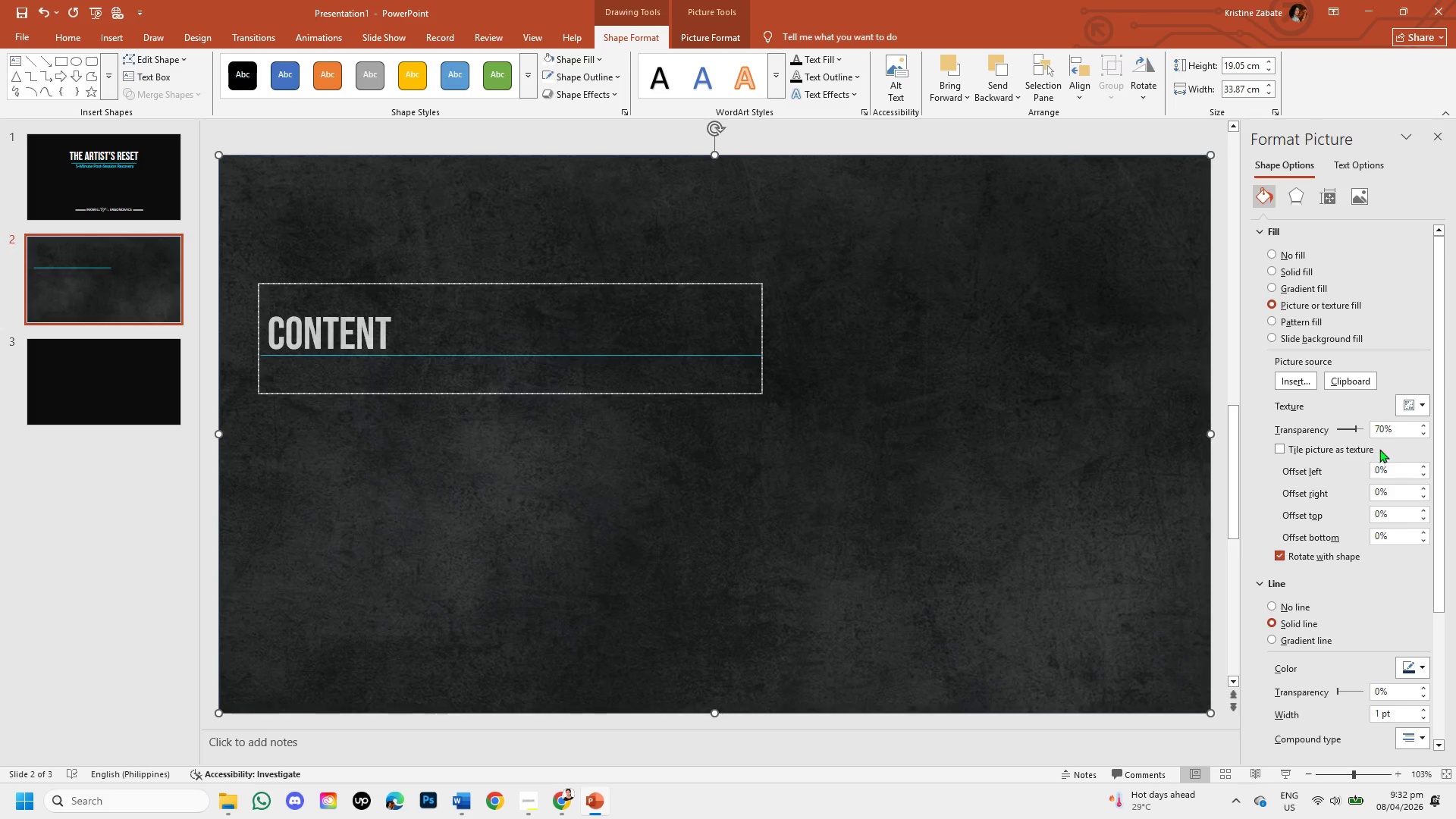 
left_click([1385, 434])
 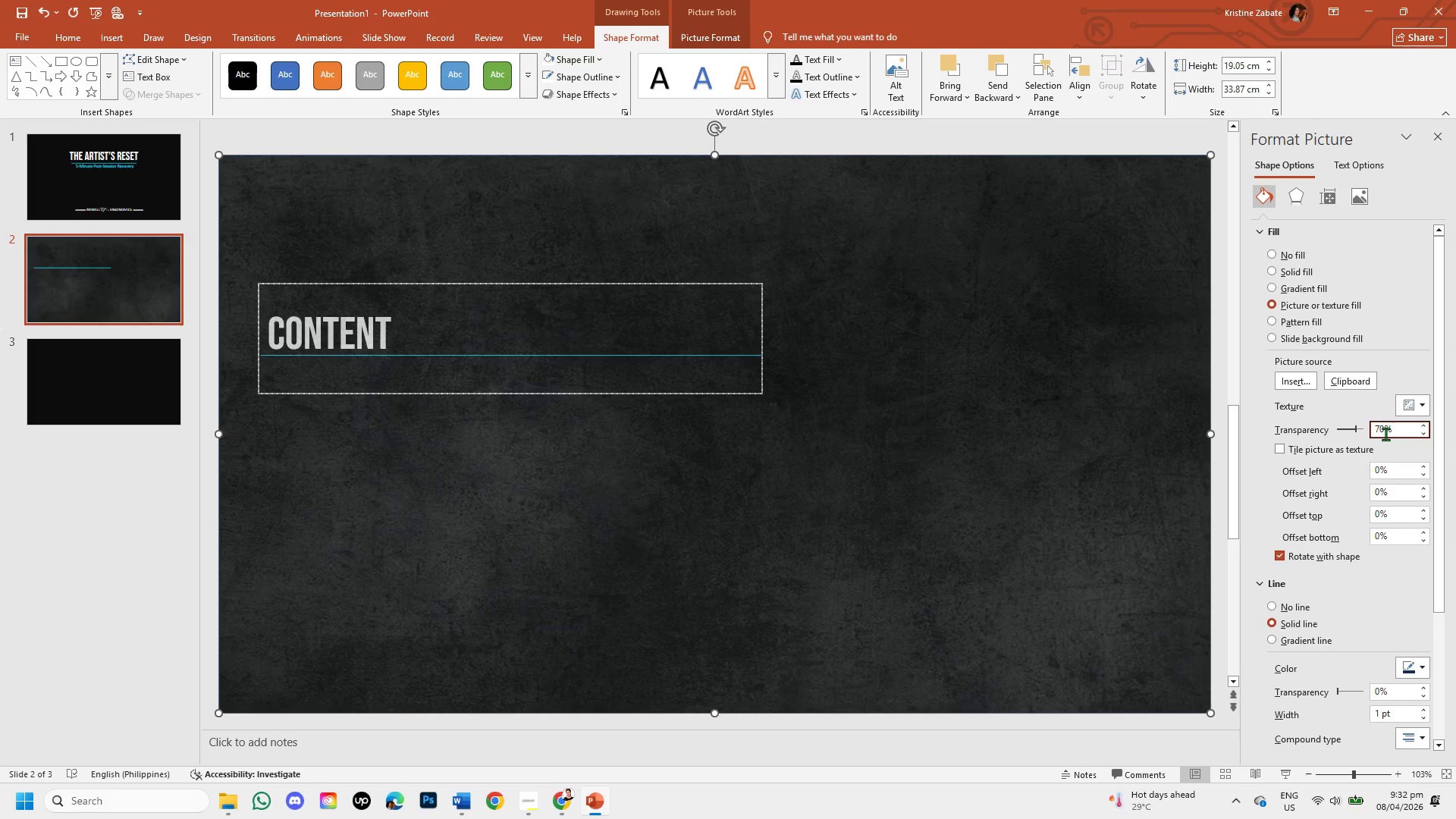 
key(Backspace)
 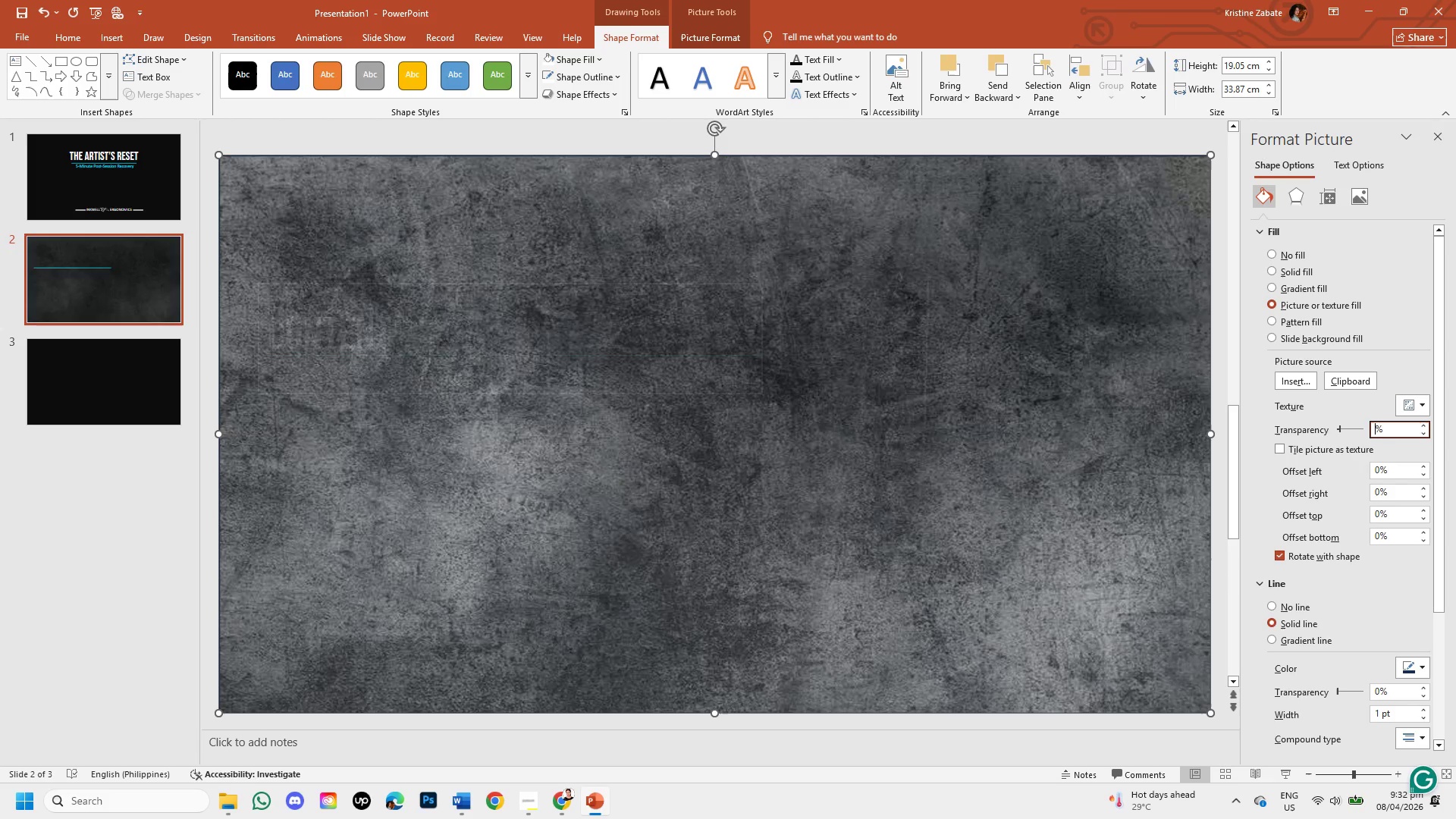 
key(Backspace)
 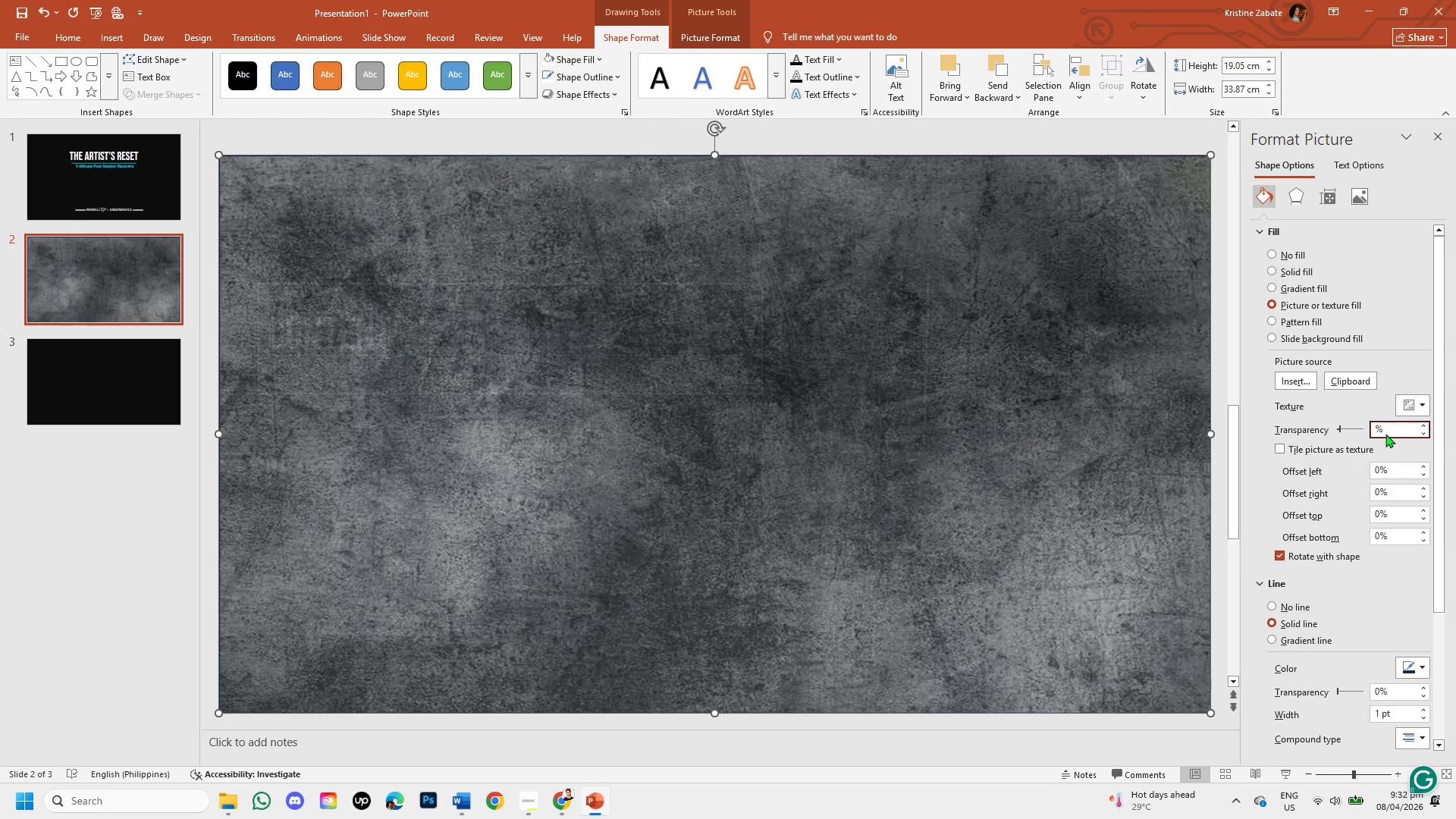 
key(Numpad8)
 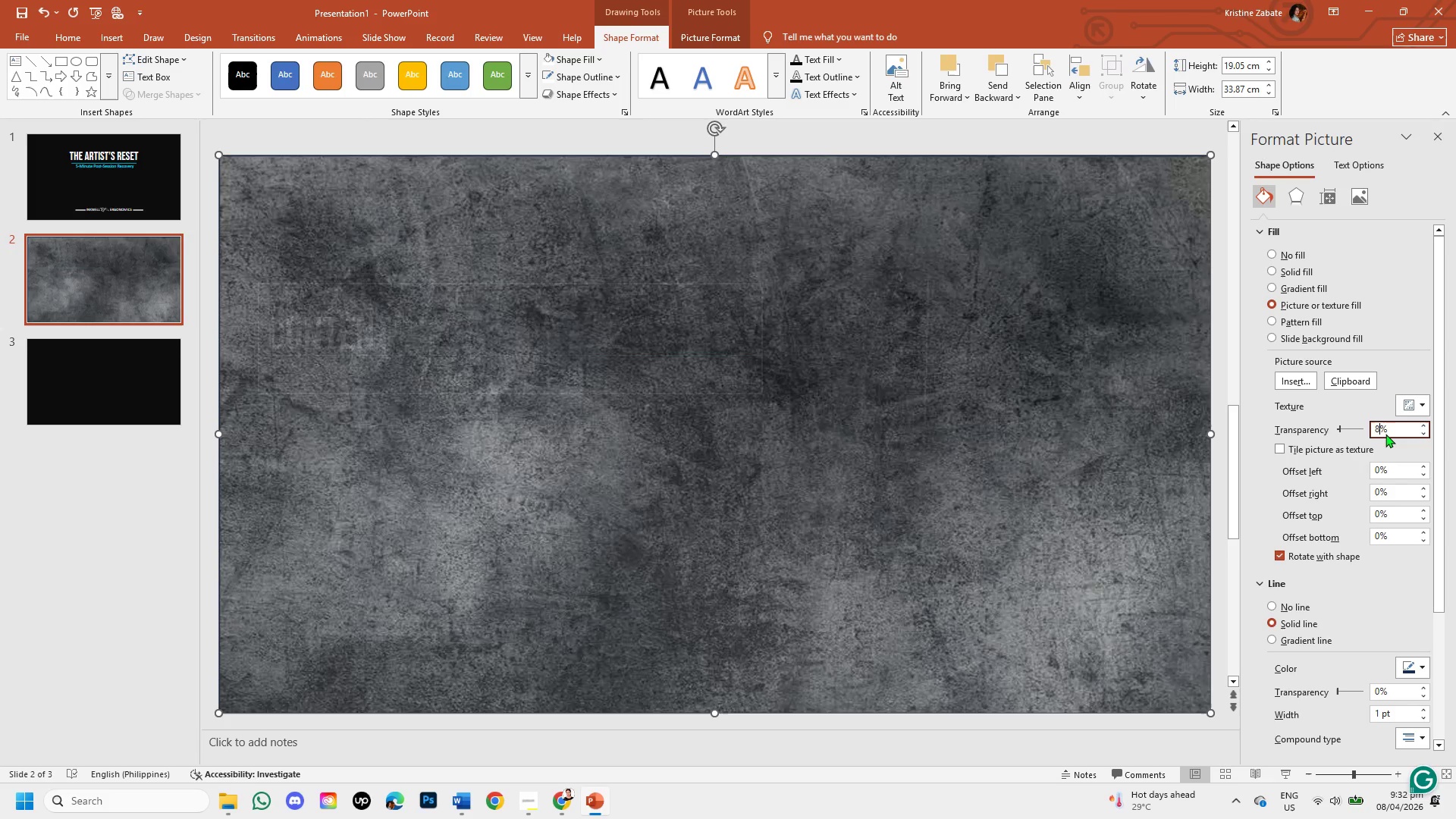 
key(Numpad5)
 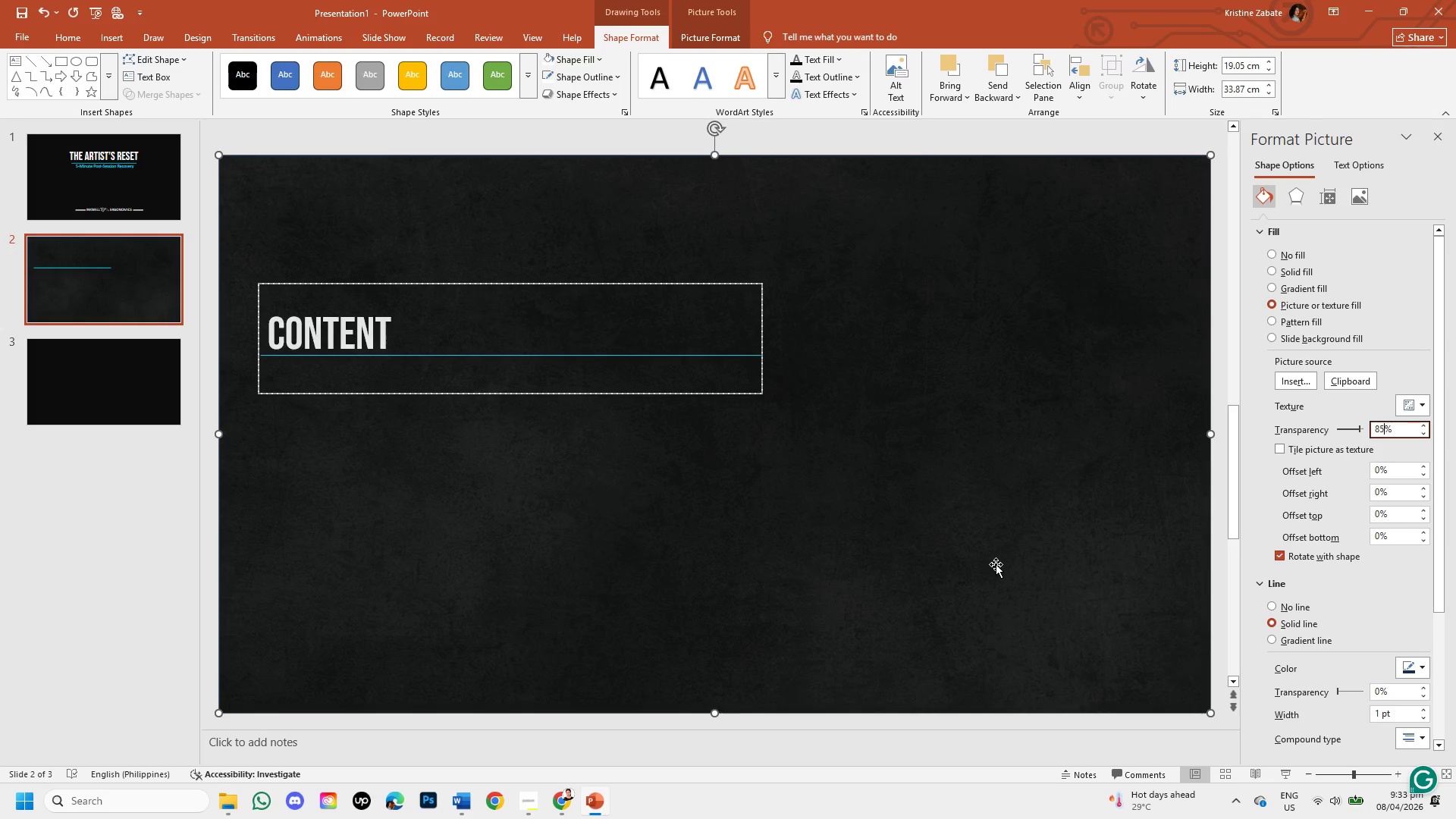 
wait(12.8)
 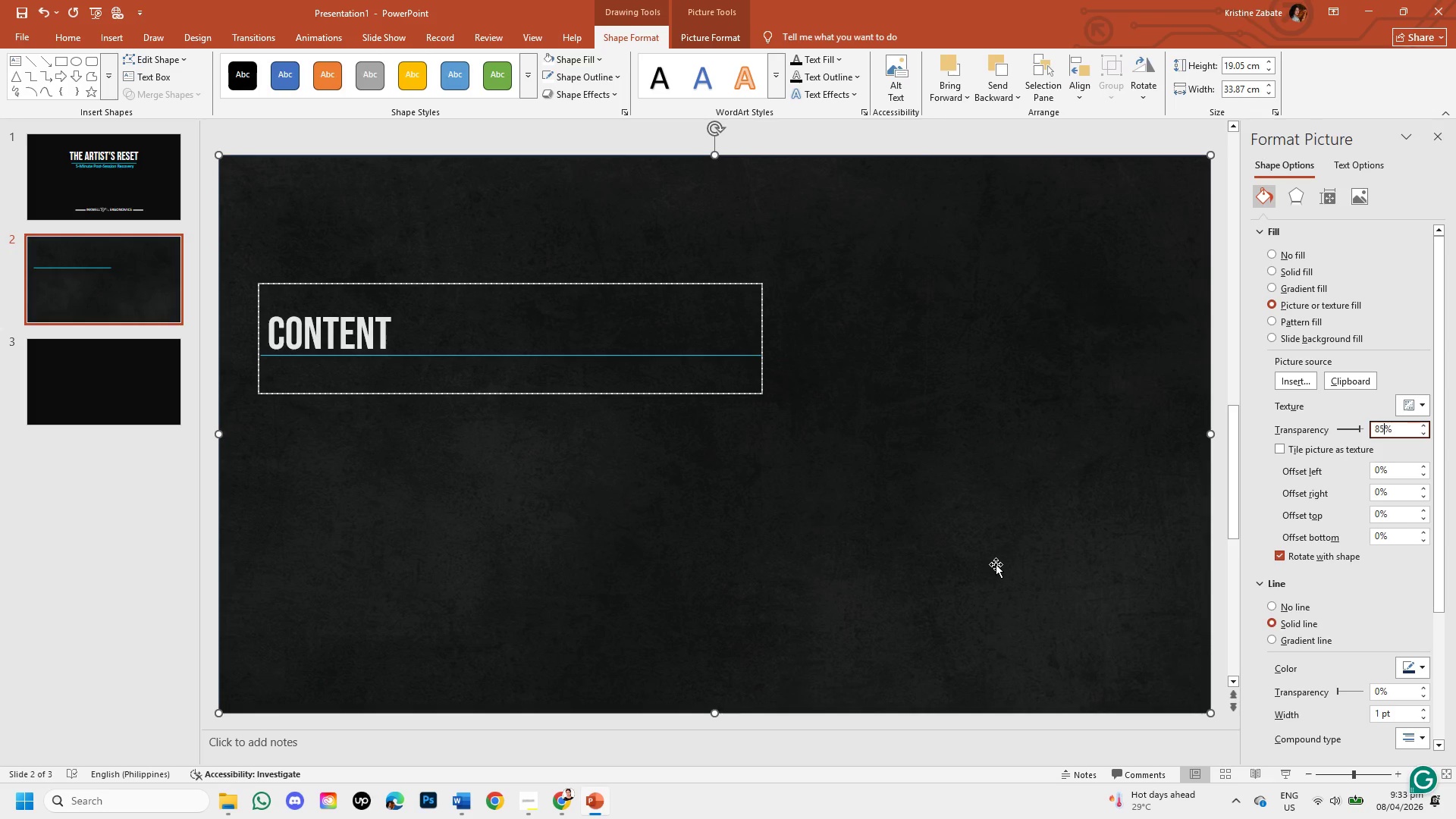 
double_click([1423, 433])
 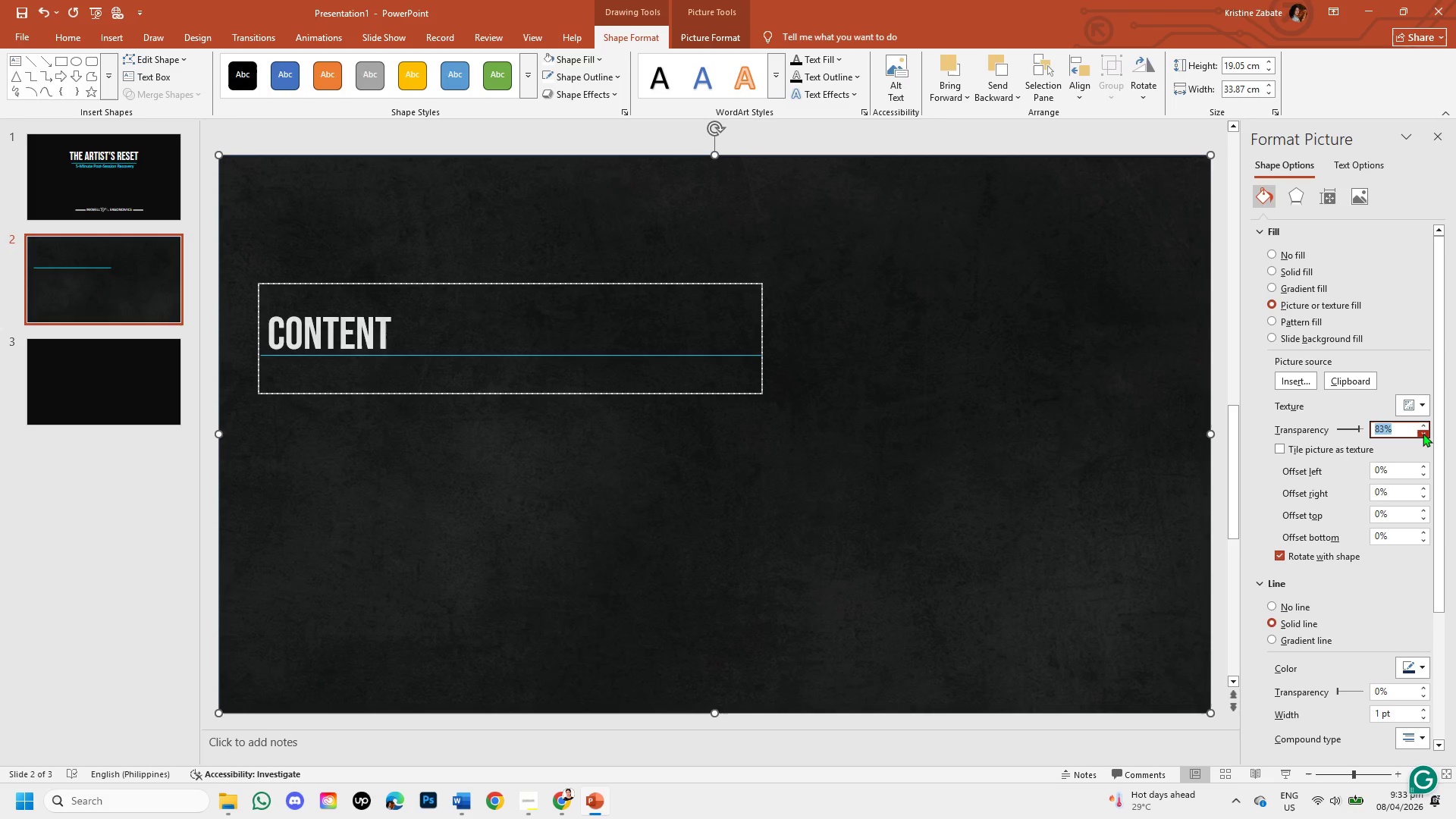 
triple_click([1423, 433])
 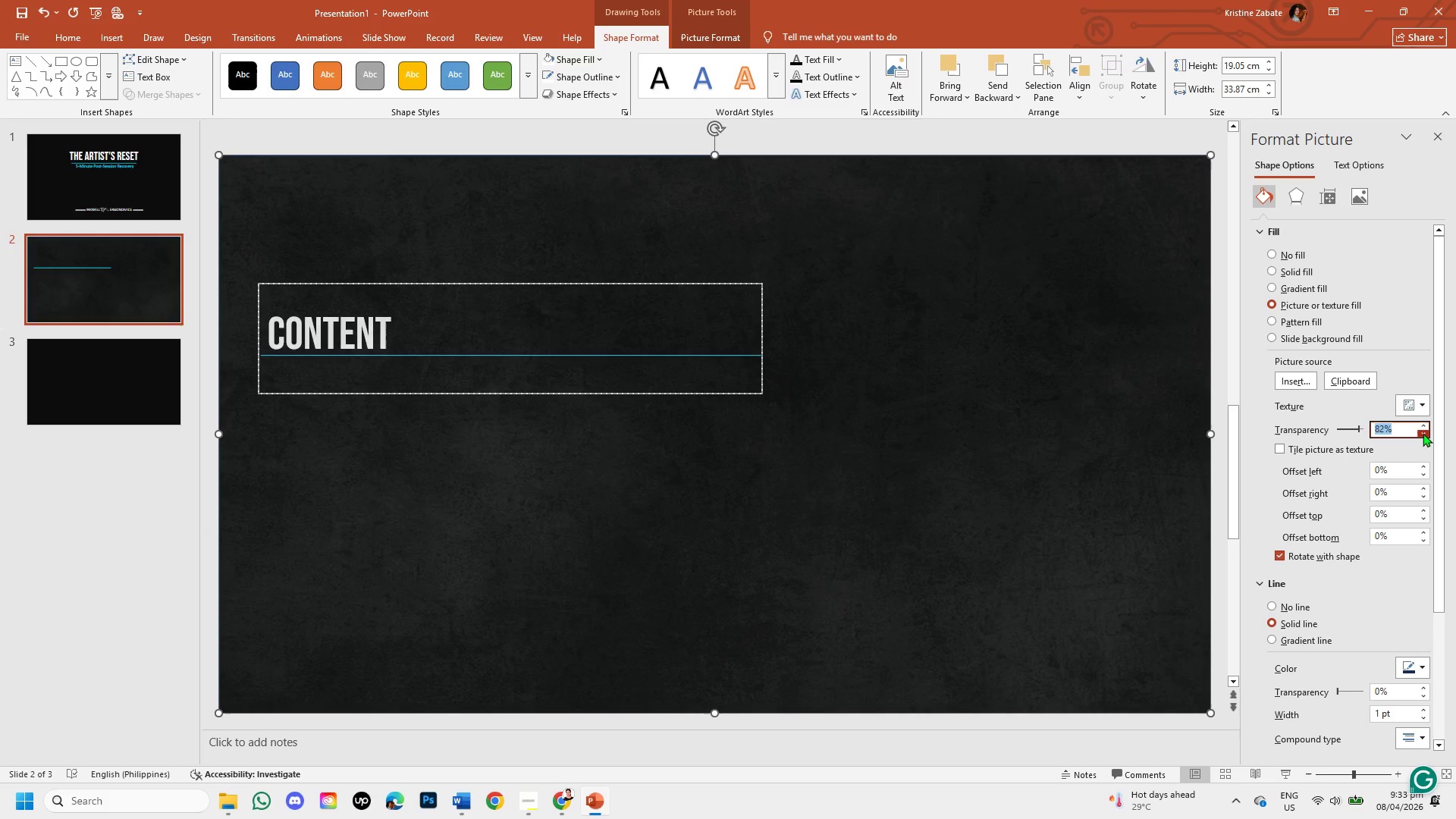 
triple_click([1423, 433])
 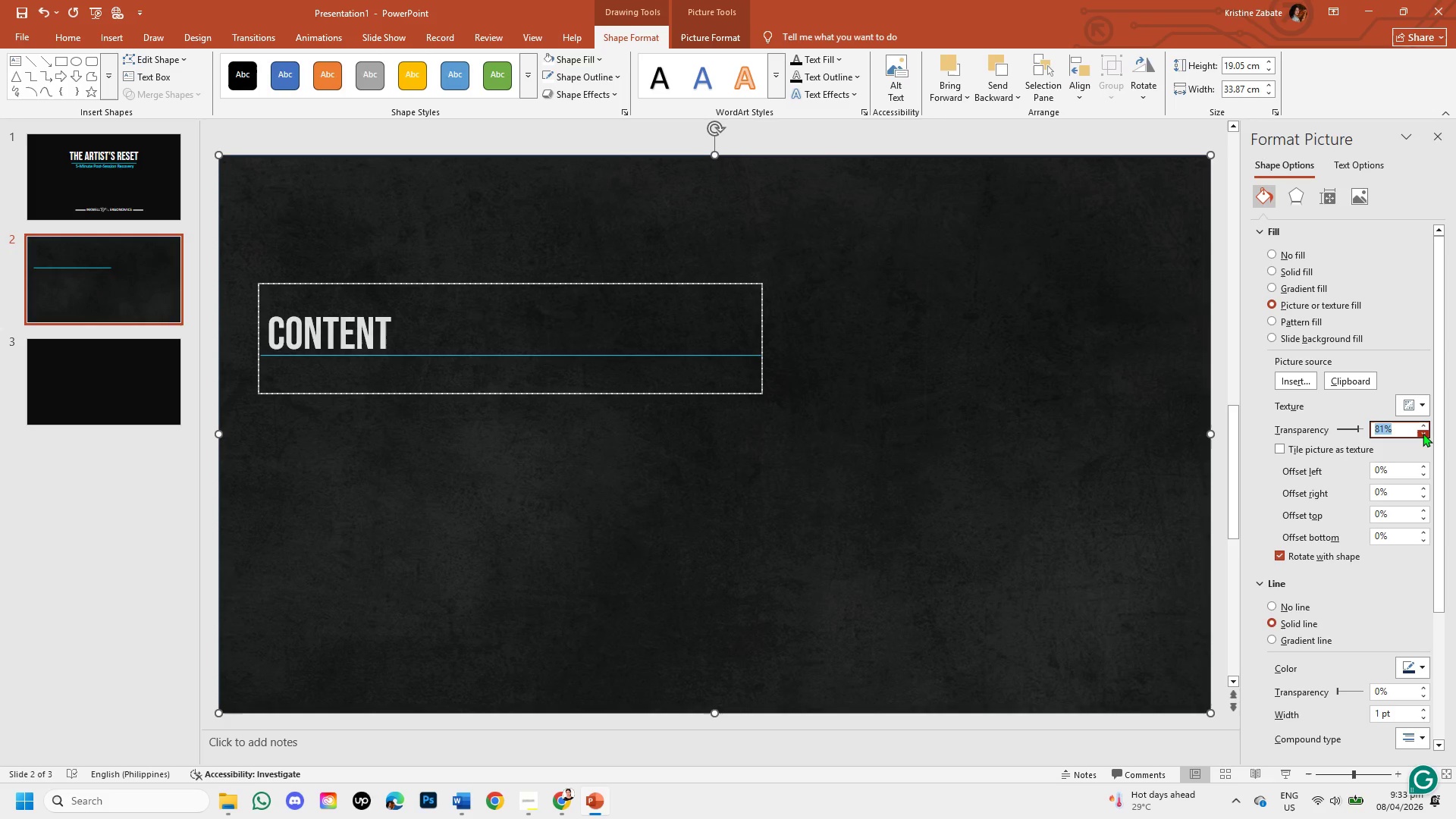 
triple_click([1423, 433])
 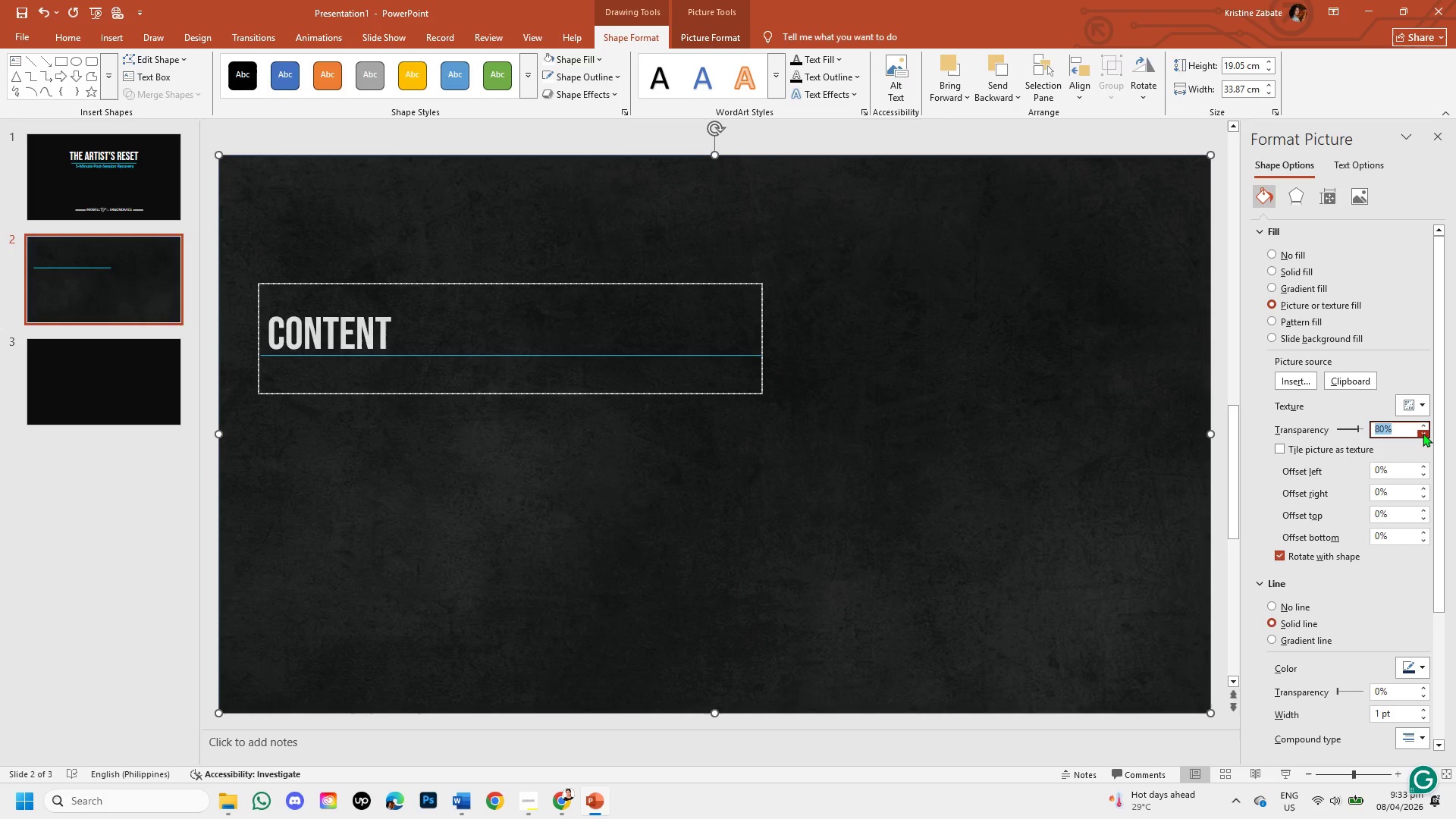 
triple_click([1423, 433])
 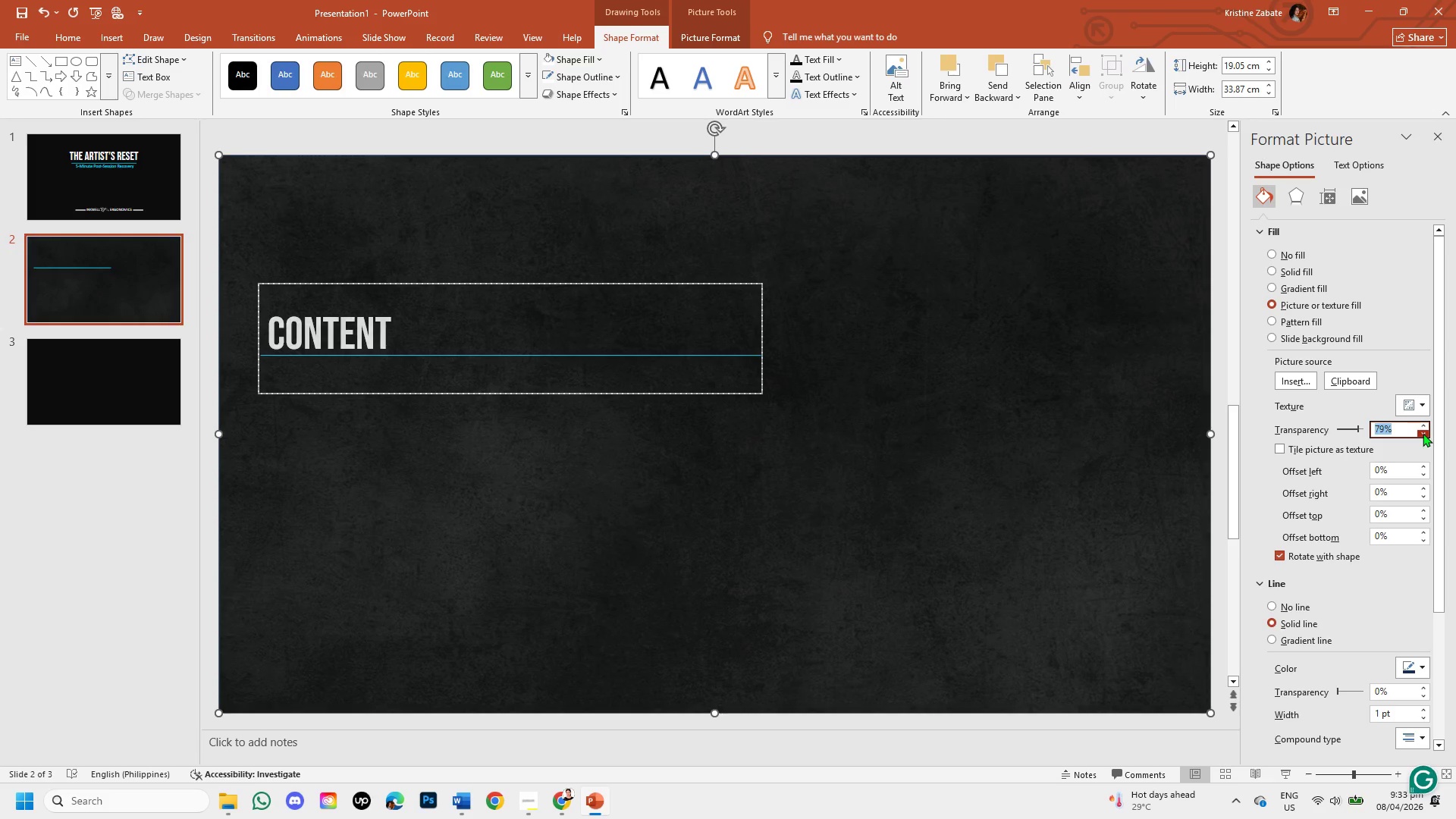 
triple_click([1423, 433])
 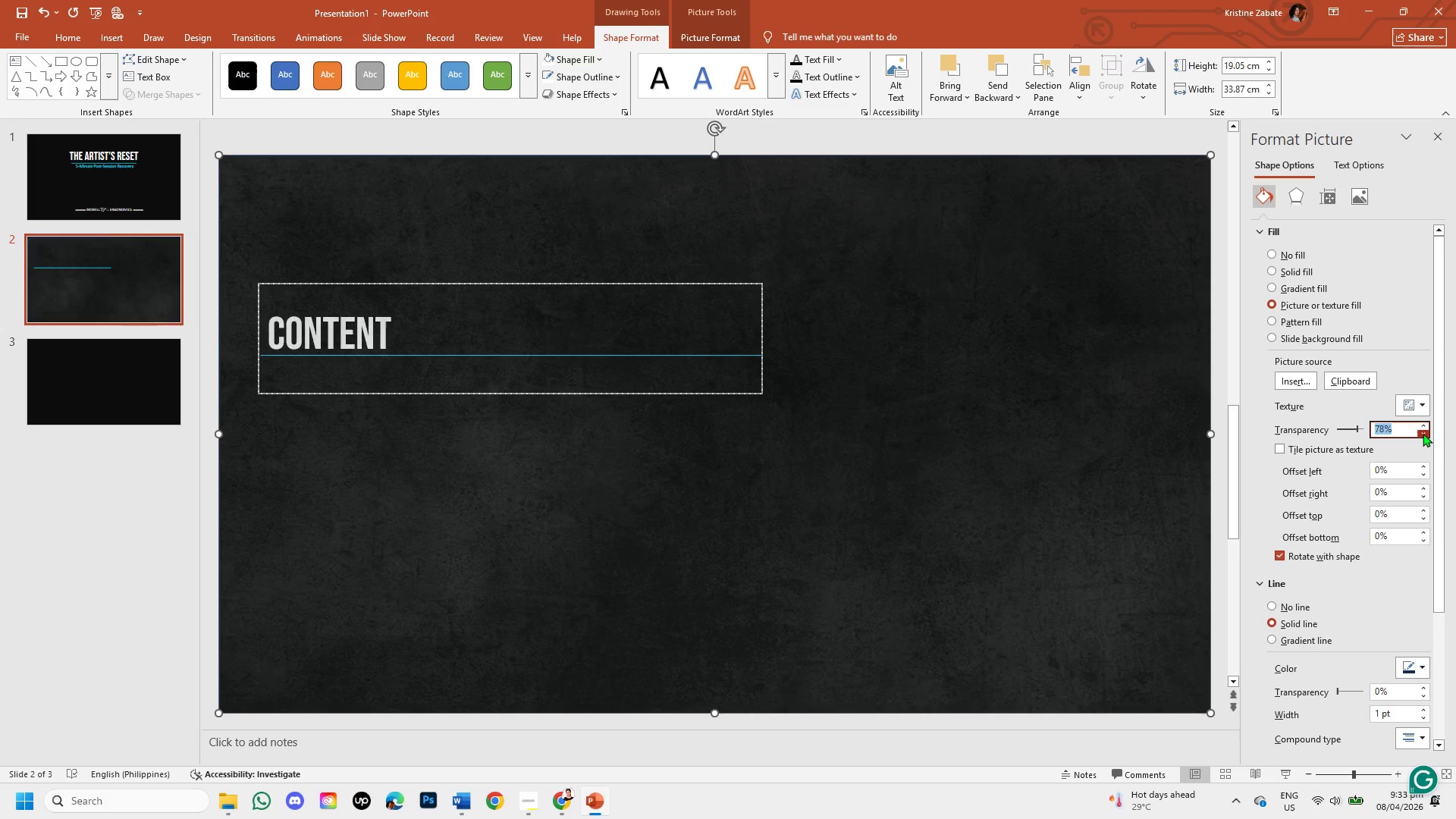 
triple_click([1423, 433])
 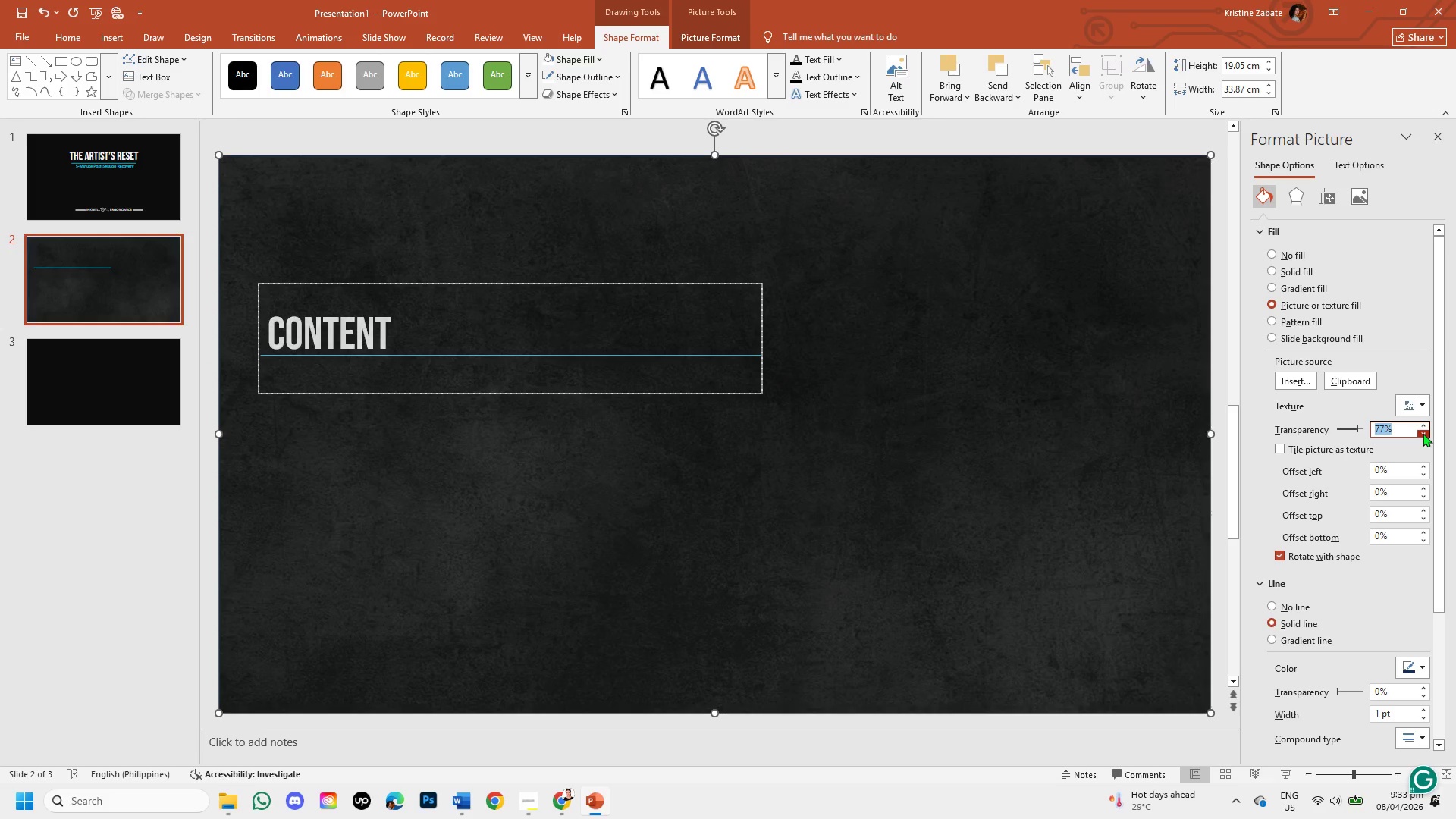 
double_click([1423, 433])
 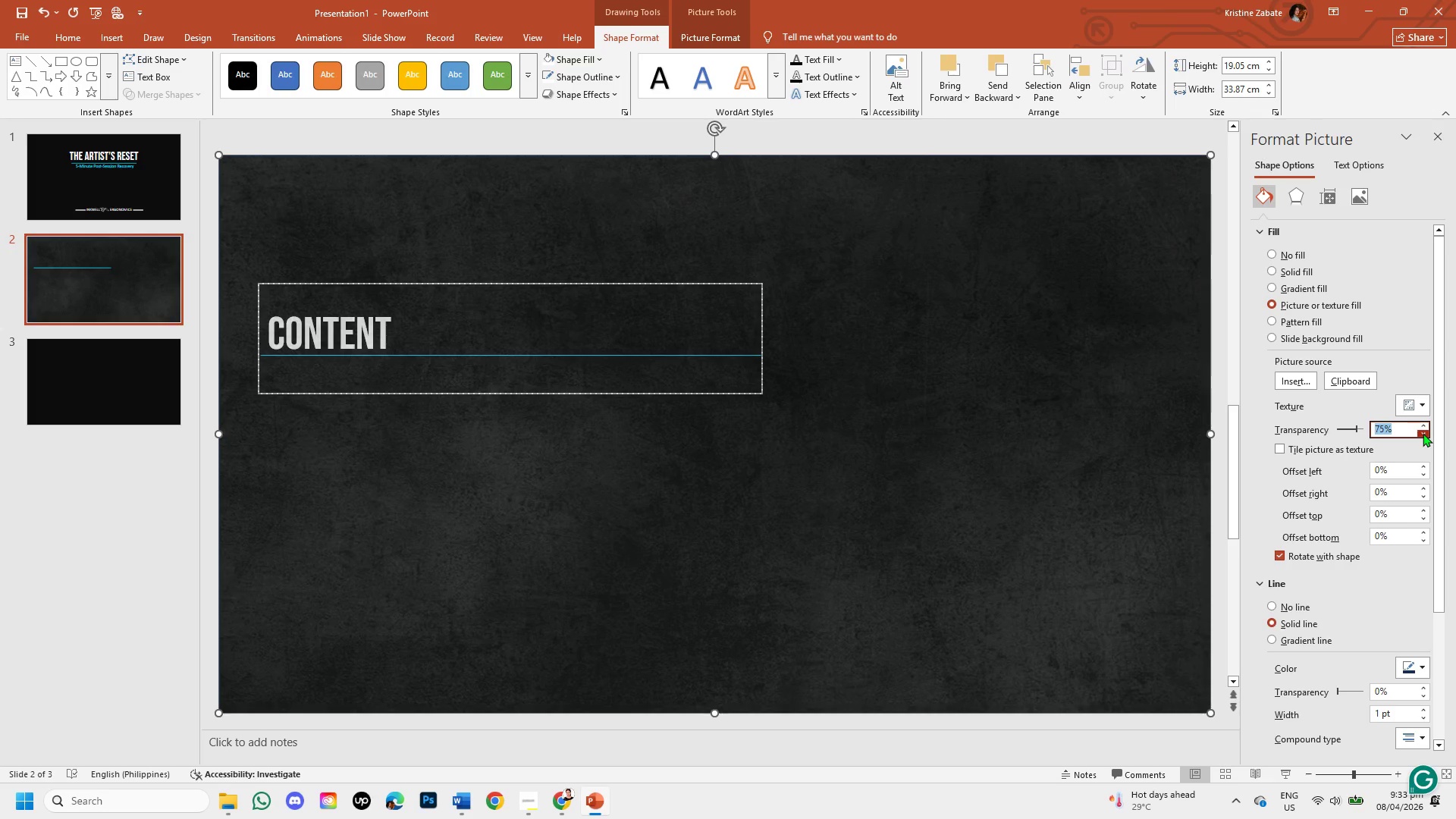 
left_click([1423, 433])
 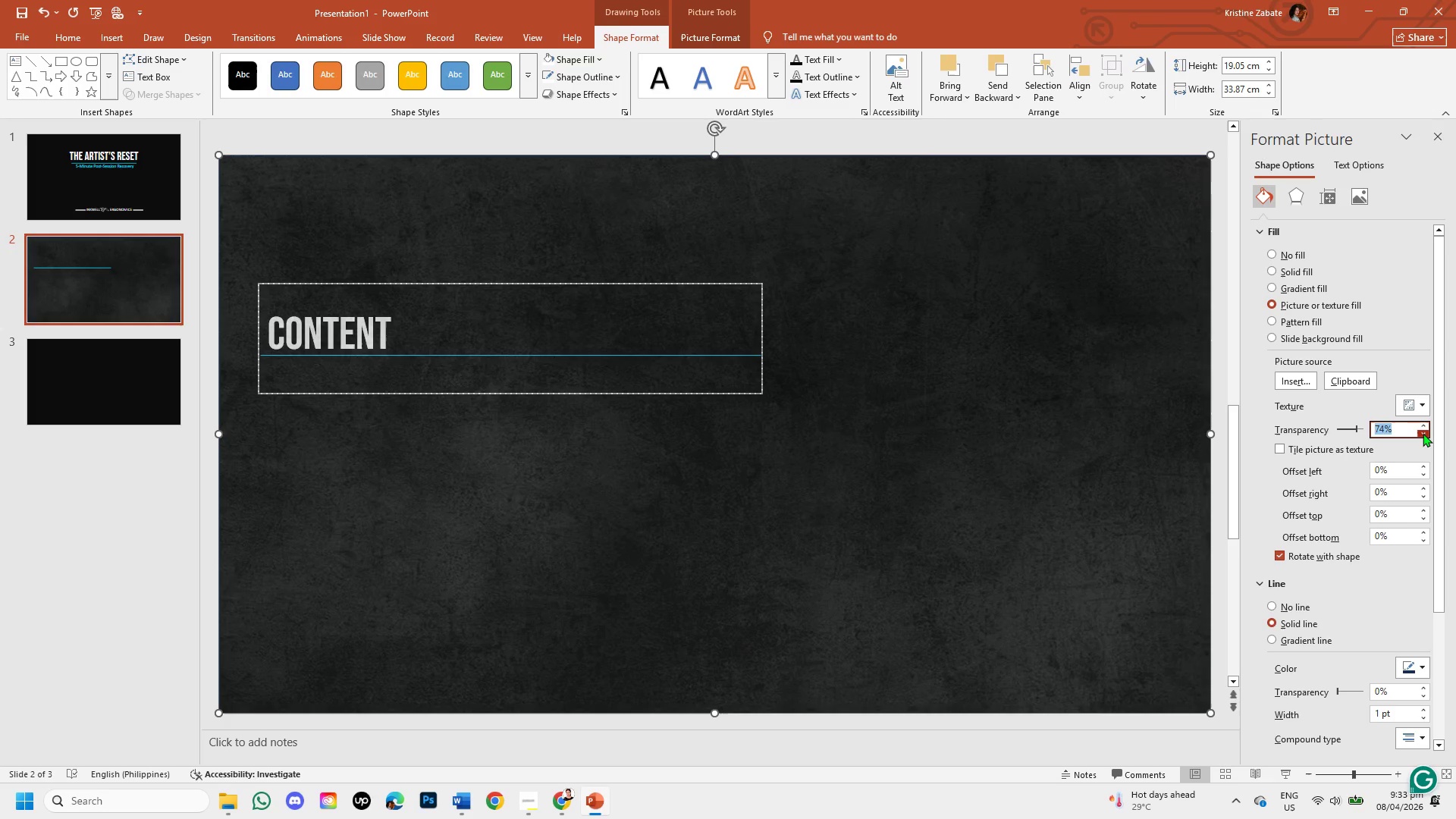 
left_click([1423, 433])
 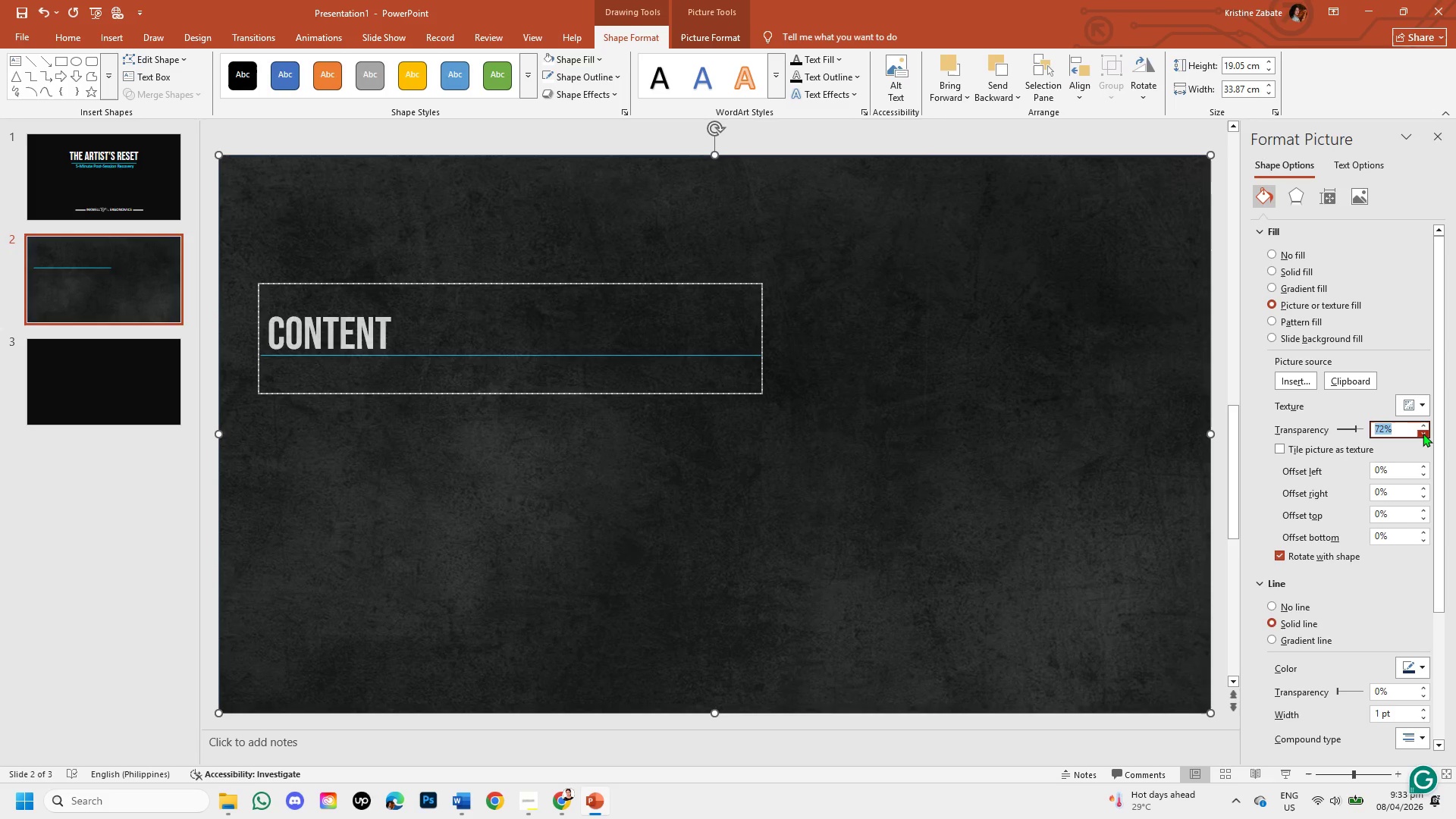 
double_click([1423, 433])
 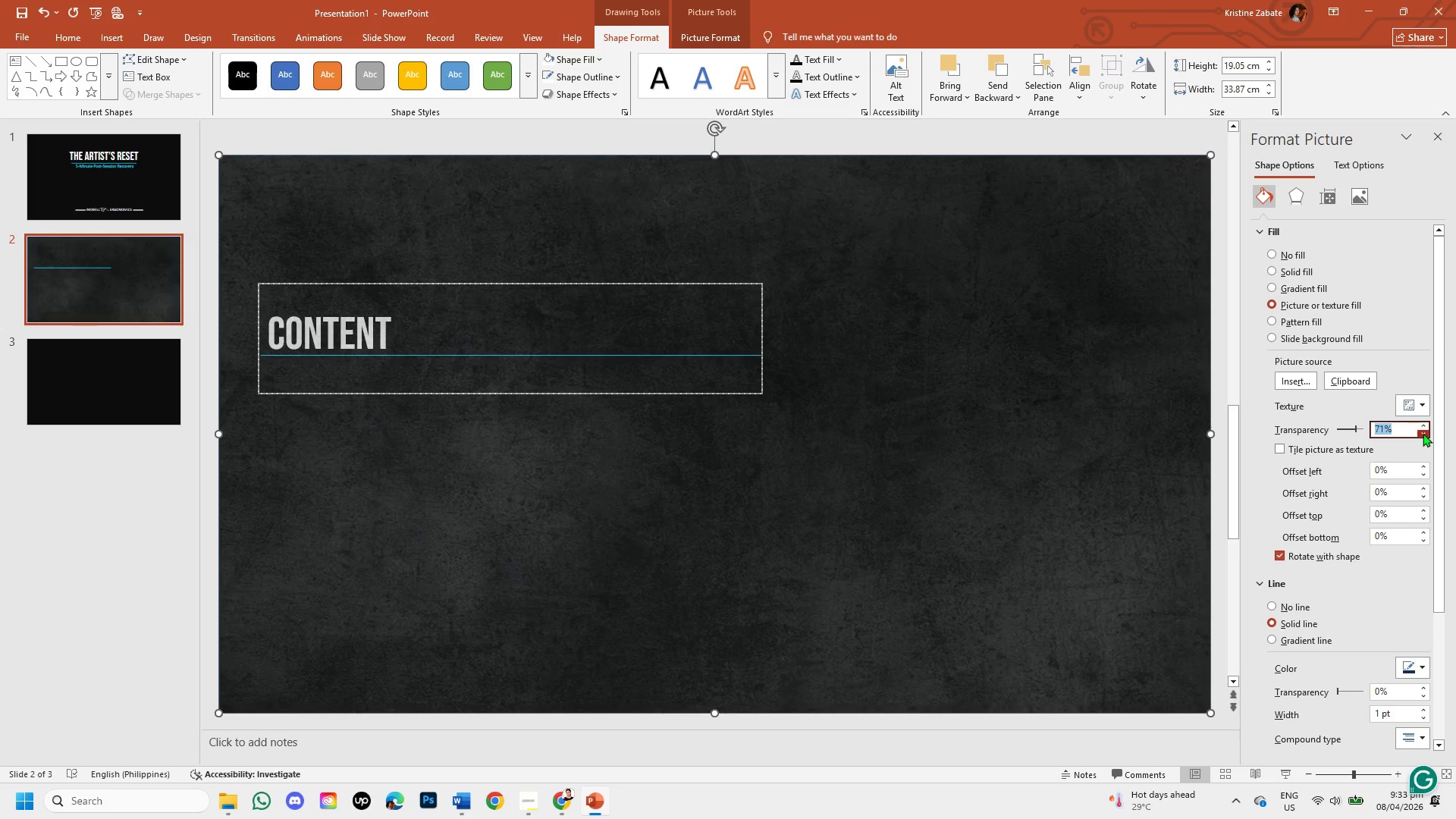 
triple_click([1423, 433])
 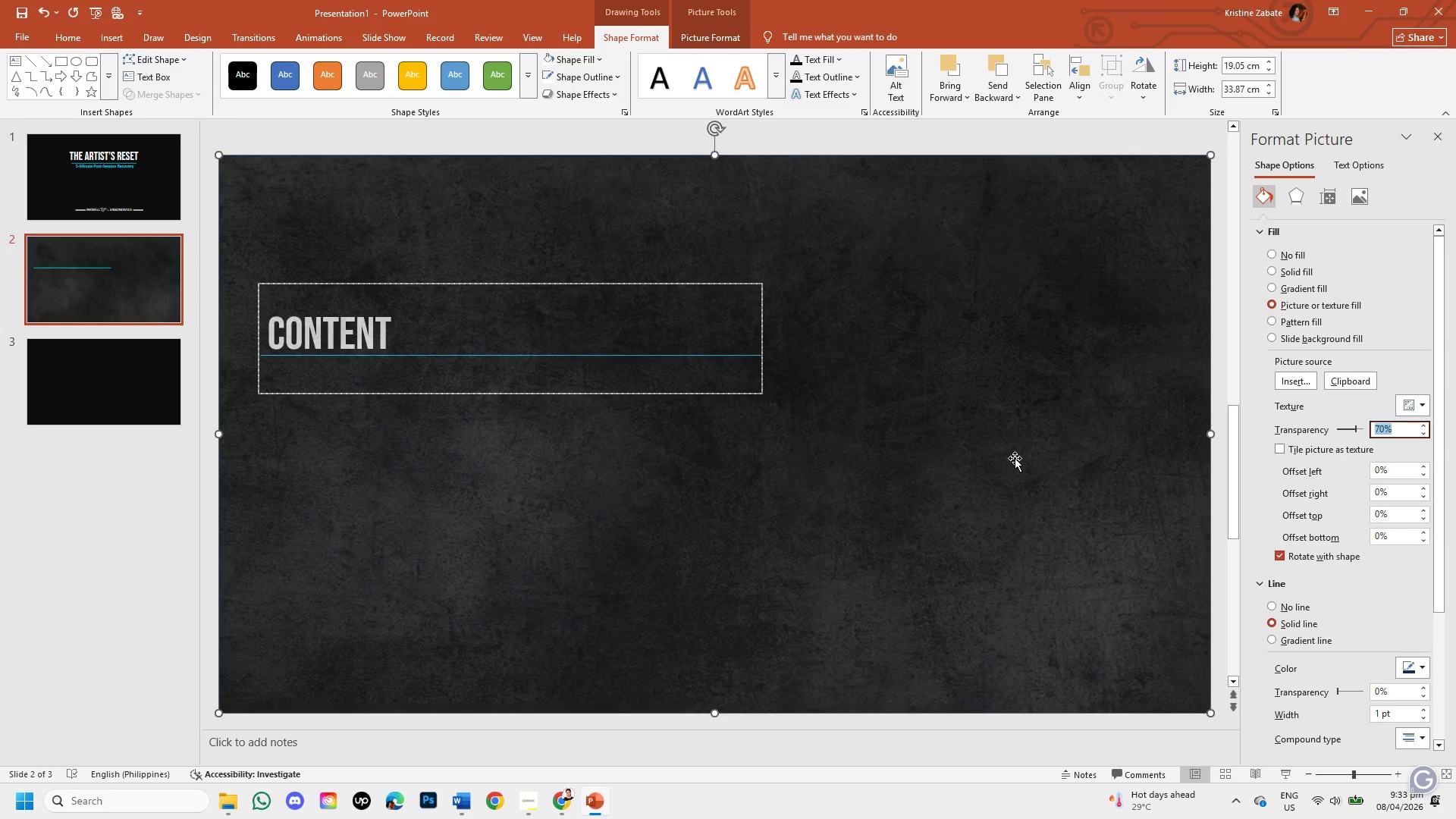 
left_click([1015, 458])
 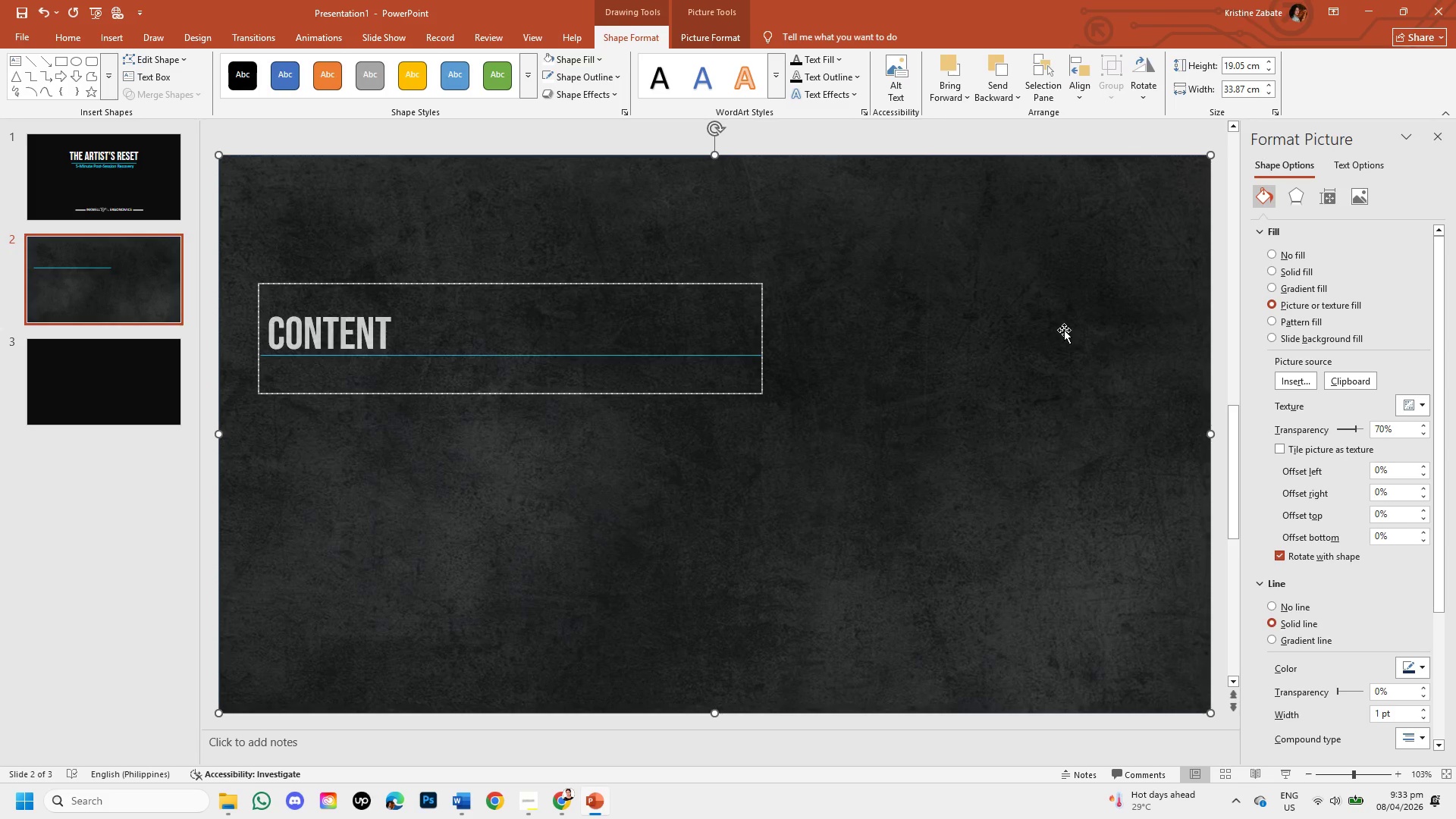 
wait(5.44)
 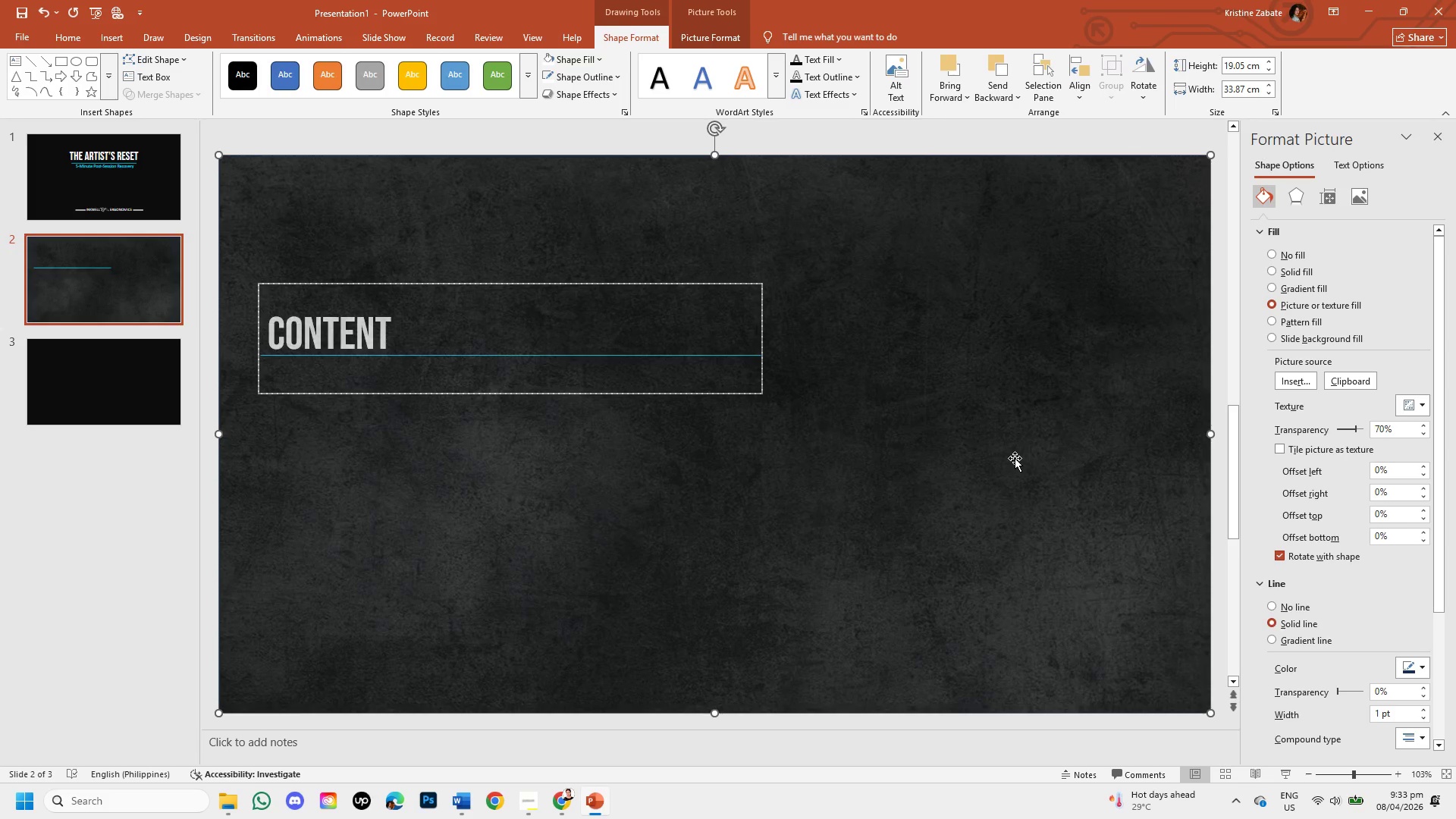 
left_click([1443, 140])
 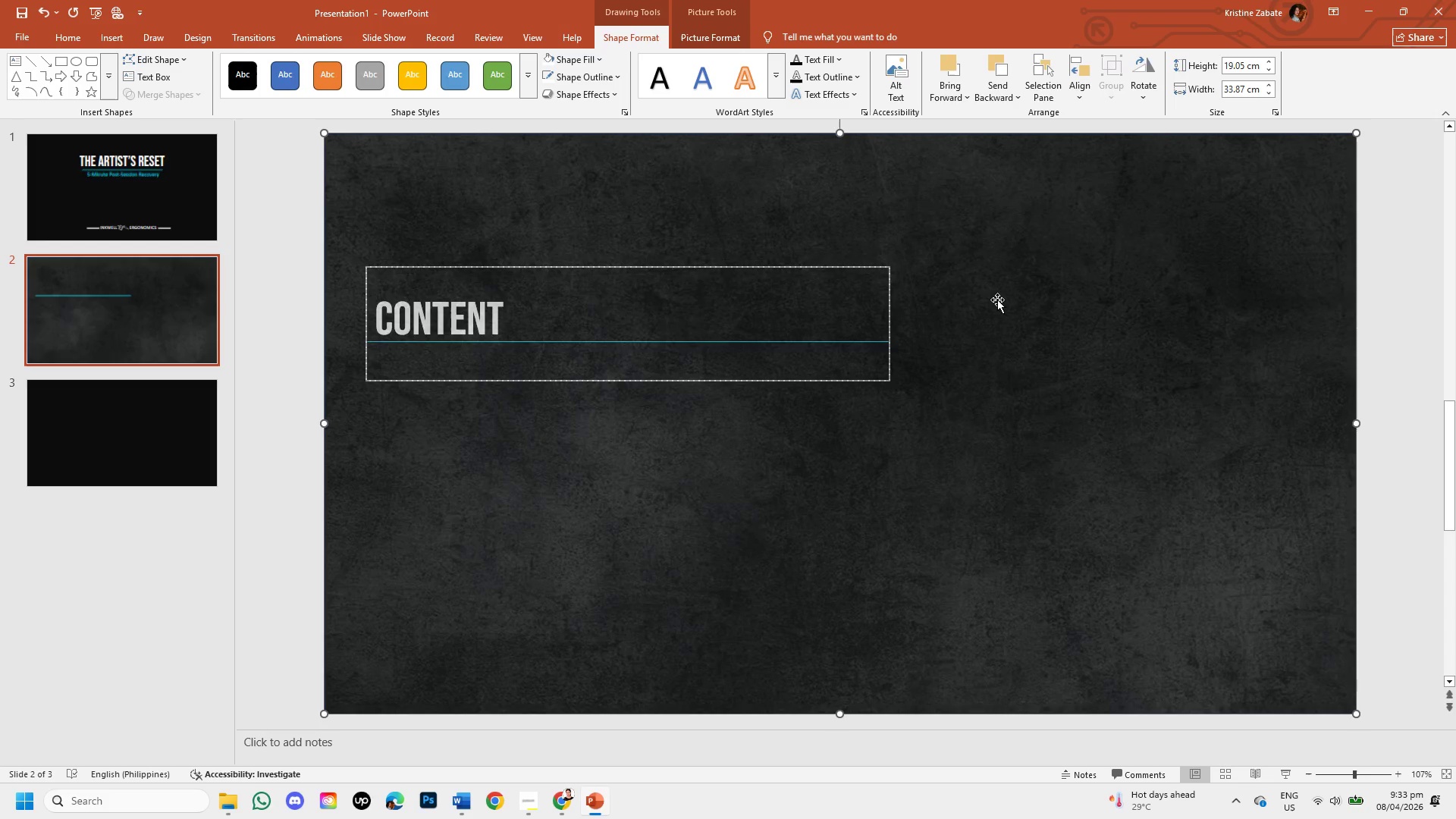 
left_click([997, 300])
 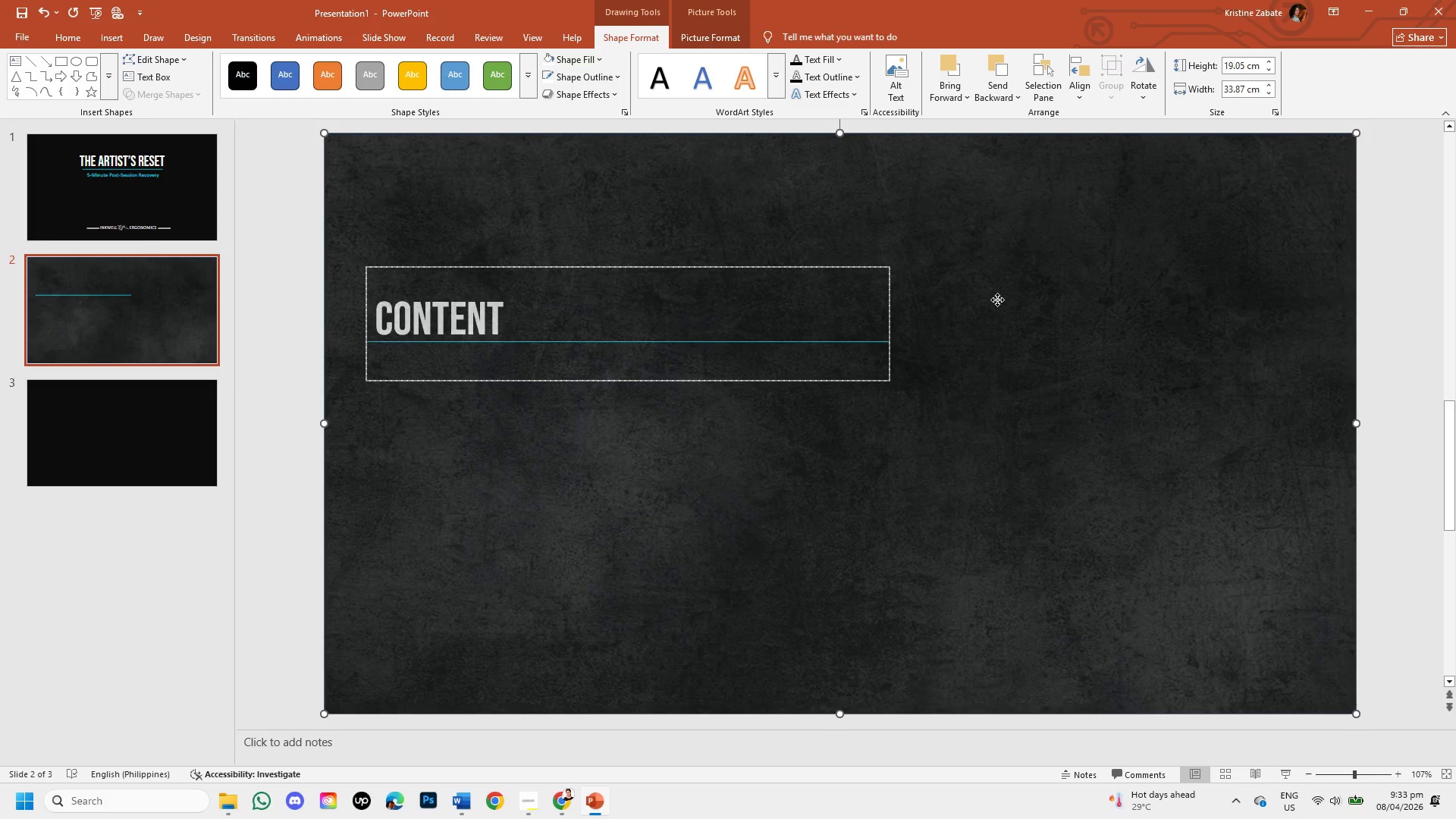 
right_click([997, 300])
 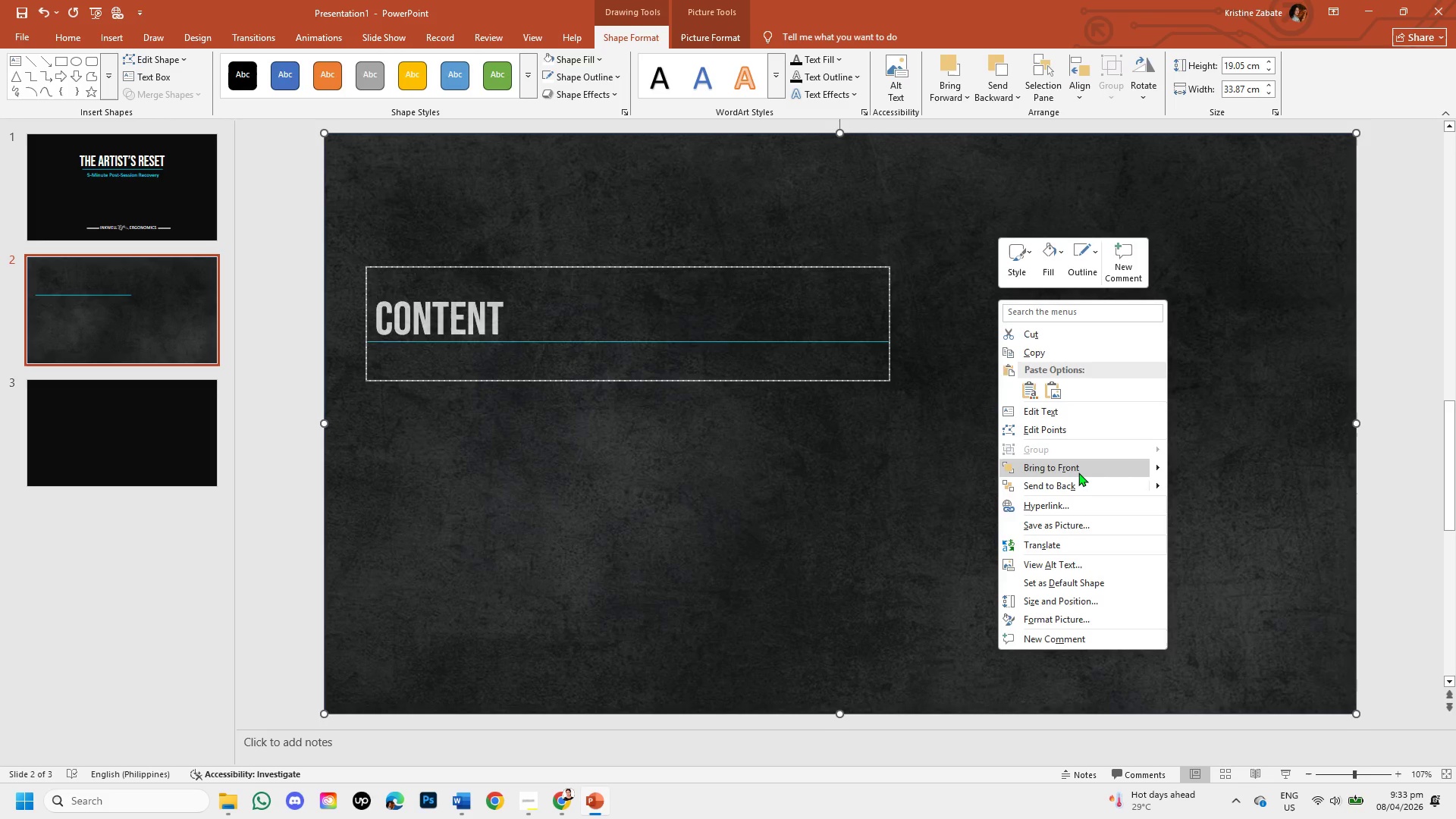 
left_click([1081, 479])
 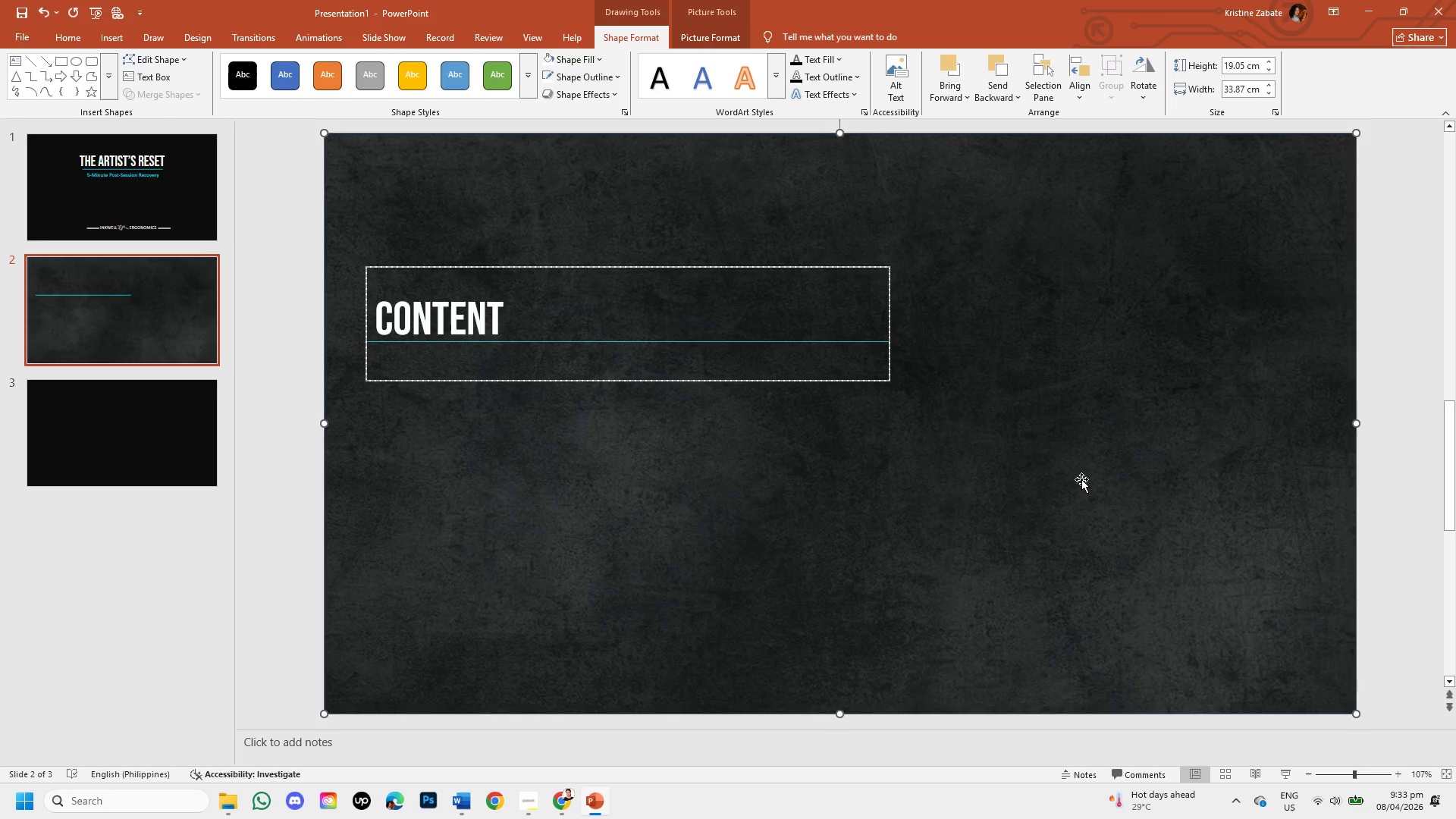 
left_click_drag(start_coordinate=[1081, 479], to_coordinate=[1081, 524])
 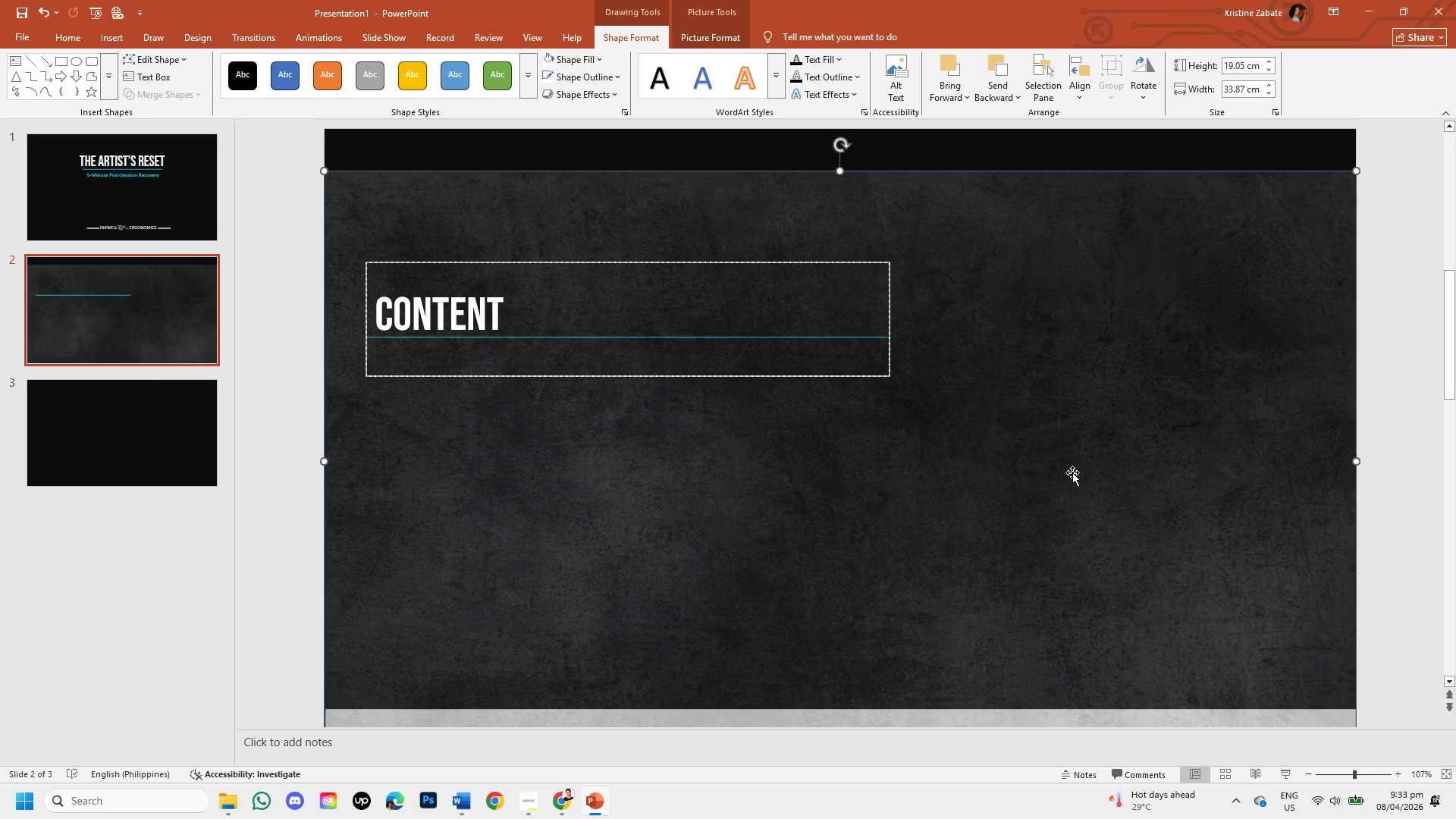 
left_click_drag(start_coordinate=[1072, 472], to_coordinate=[1076, 428])
 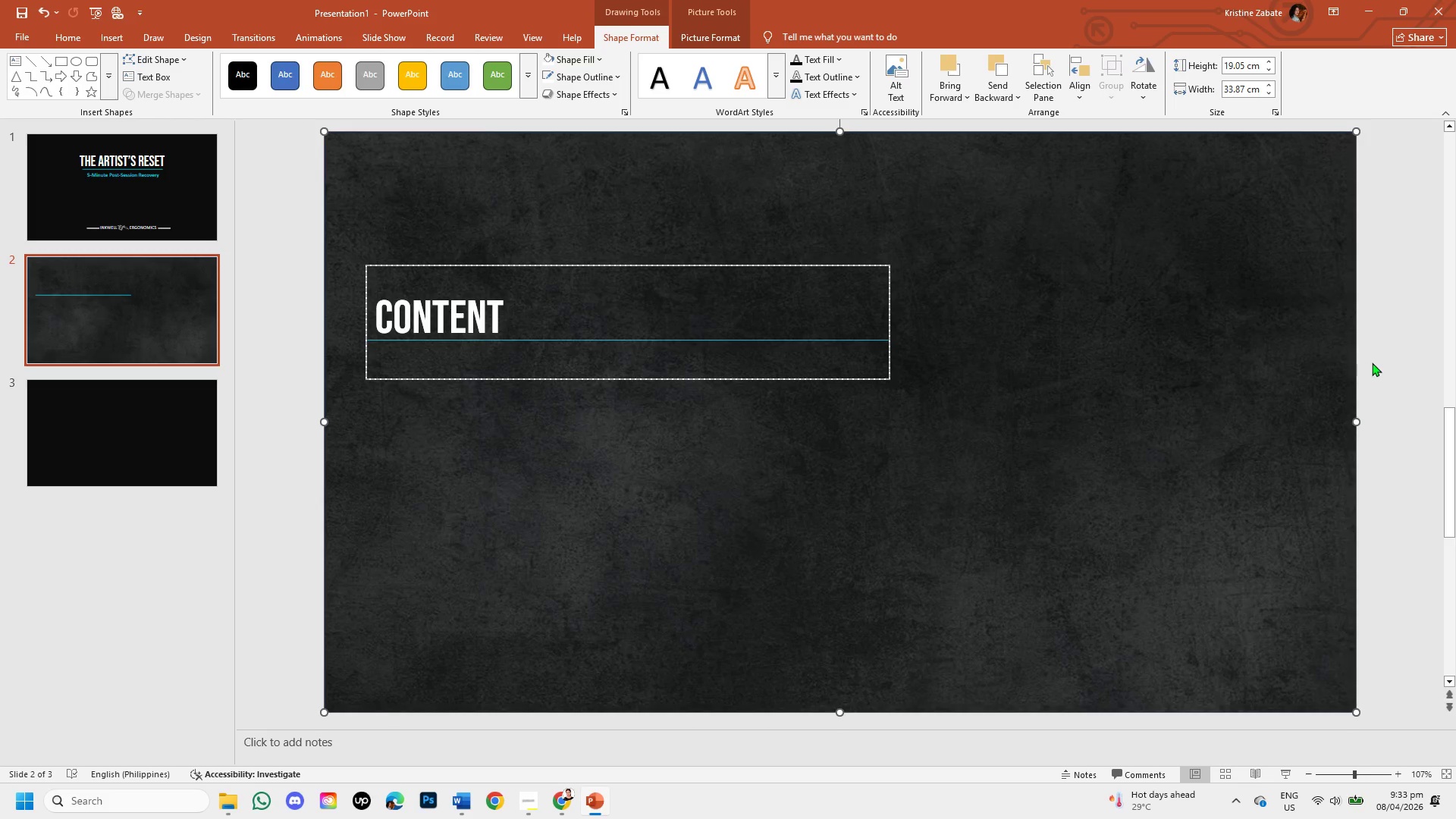 
left_click([1376, 366])
 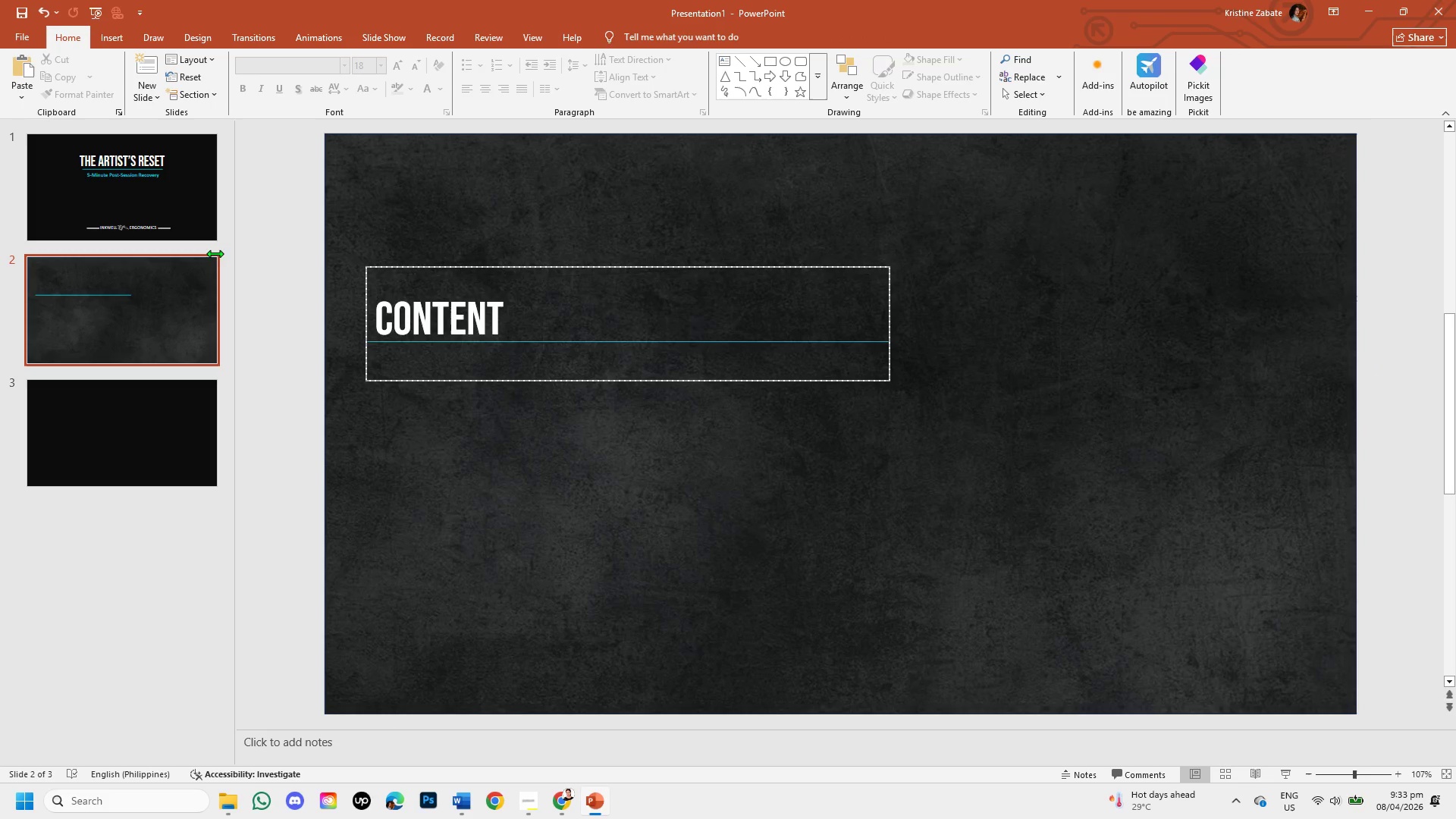 
left_click([117, 39])
 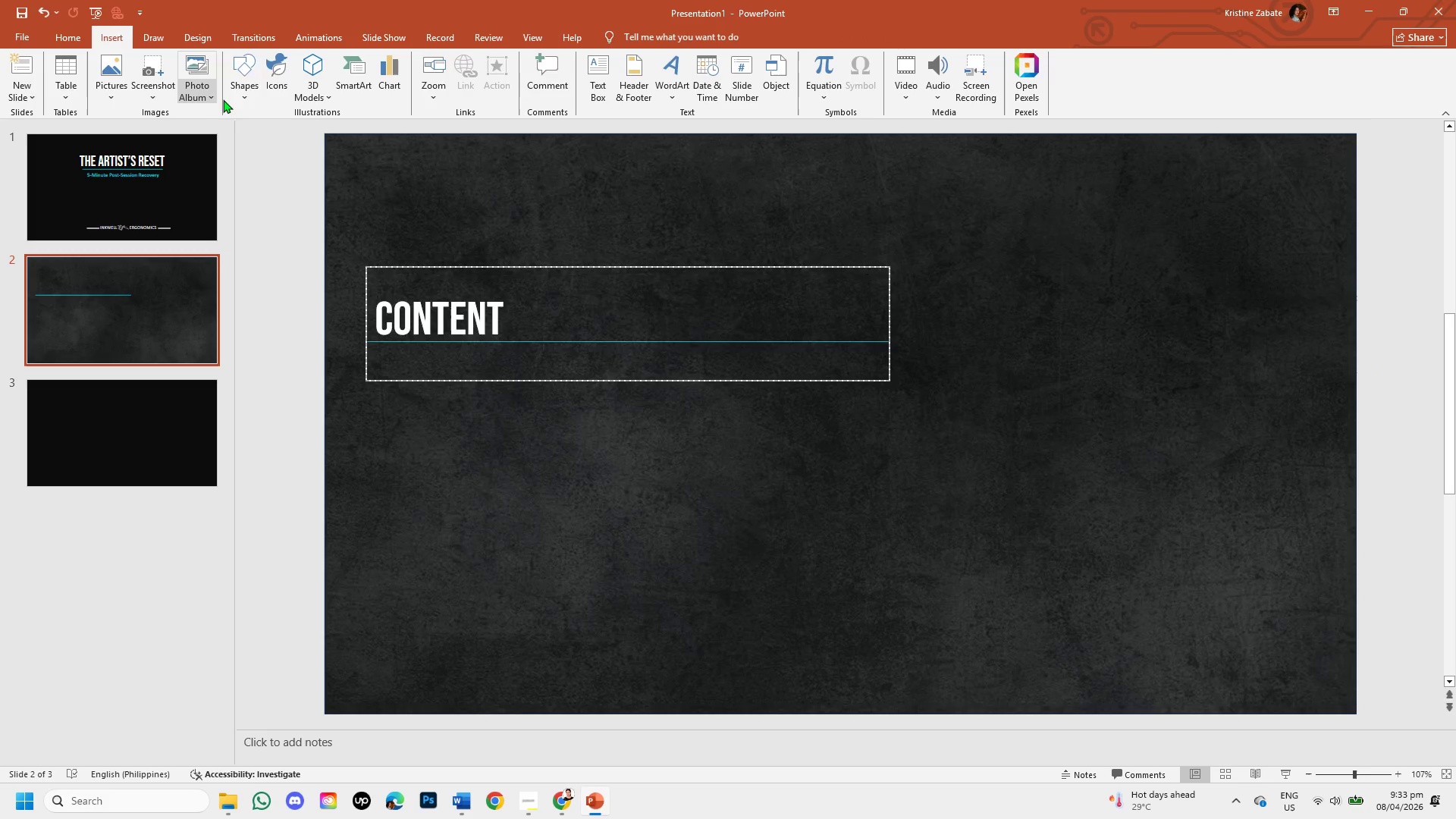 
left_click([234, 99])
 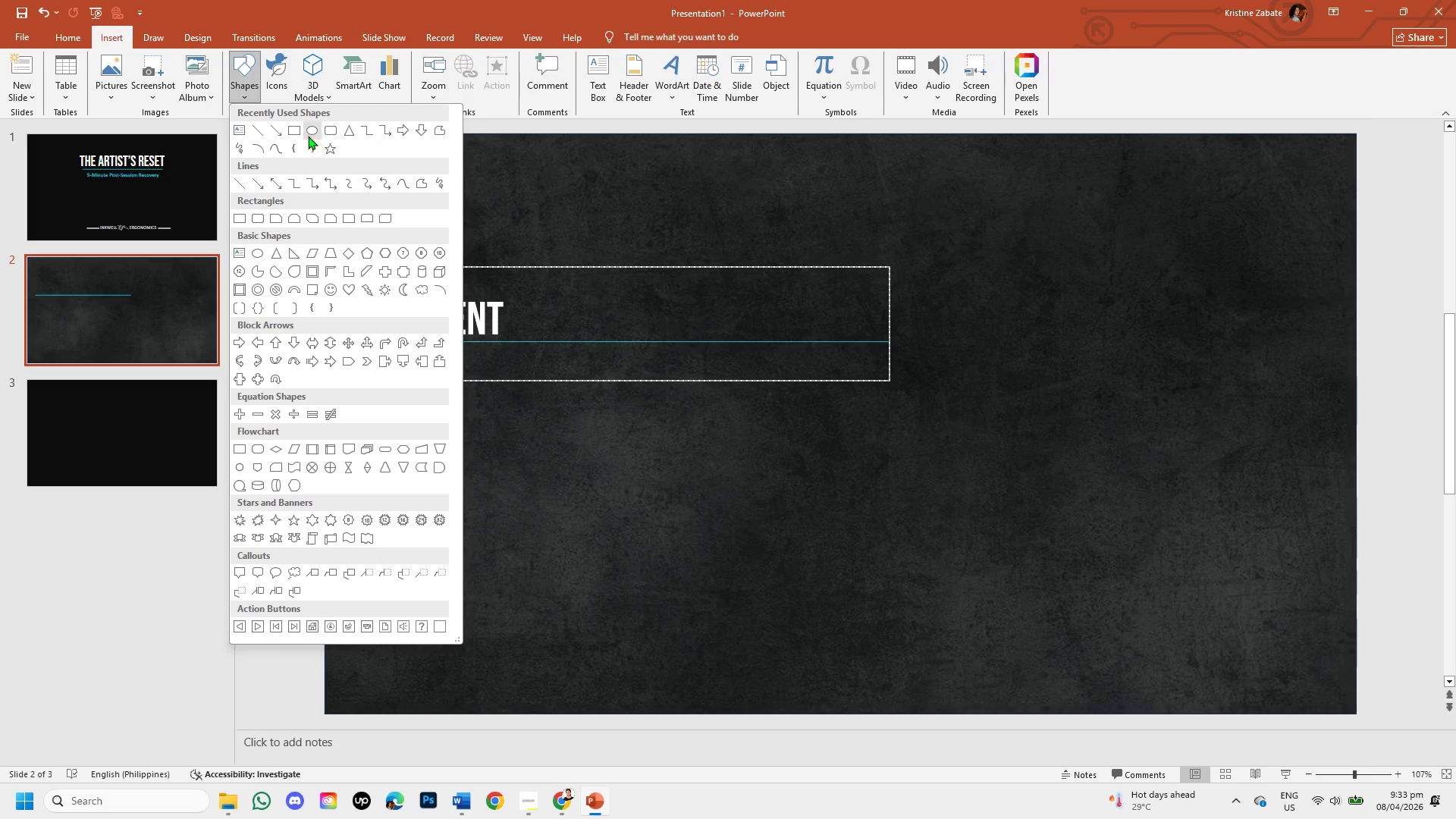 
left_click([295, 131])
 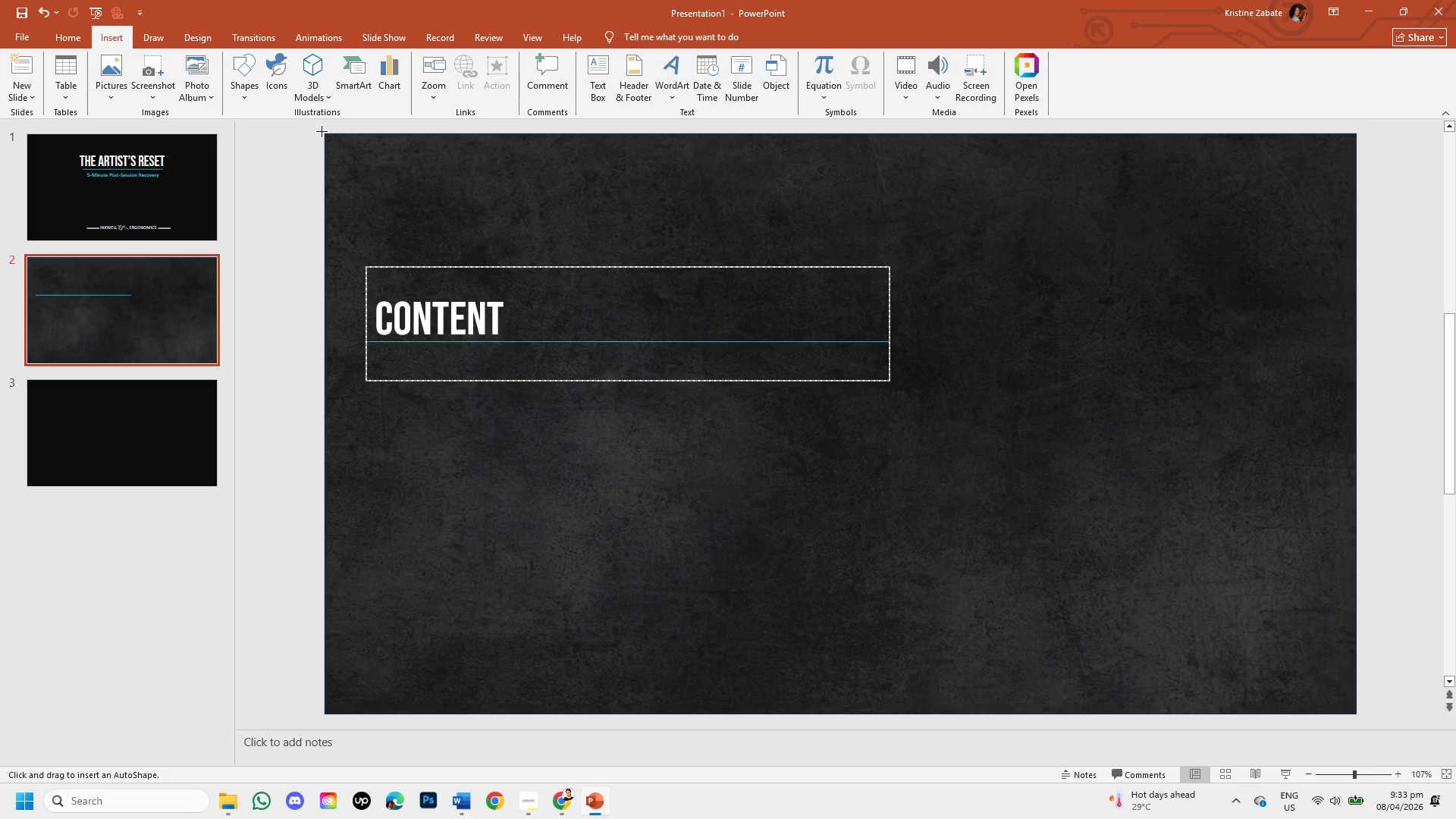 
left_click_drag(start_coordinate=[325, 132], to_coordinate=[1357, 715])
 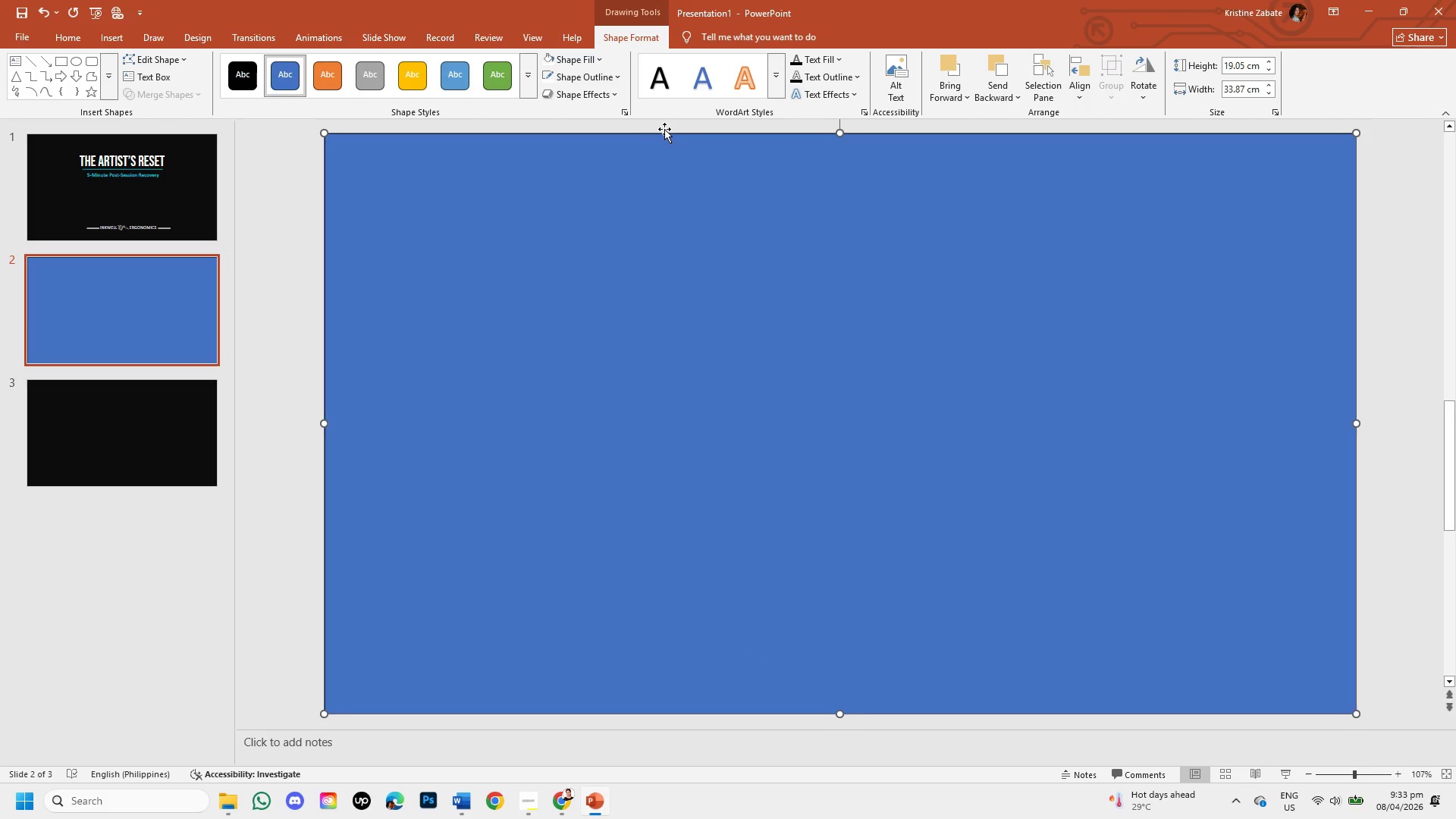 
left_click([623, 105])
 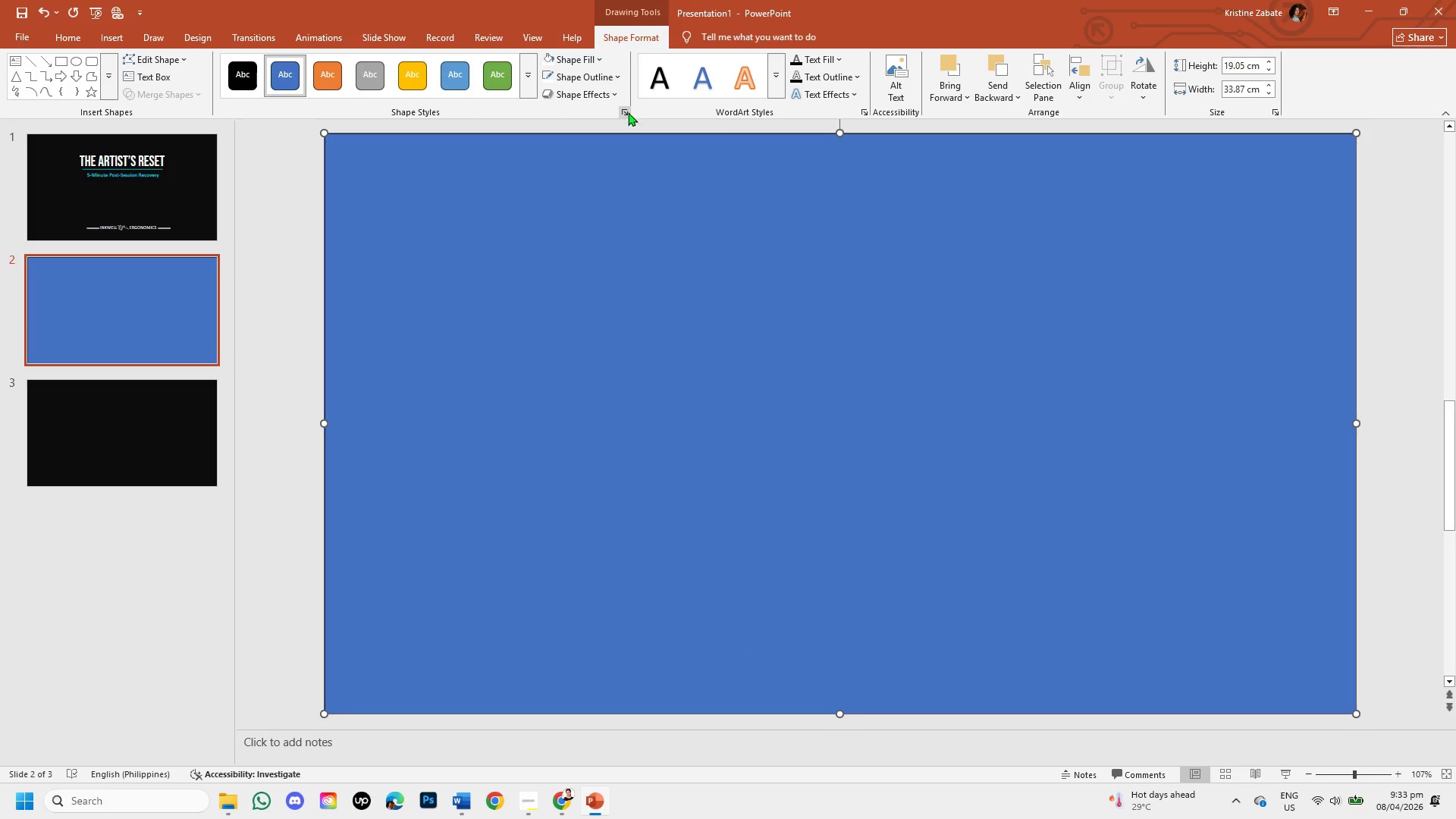 
left_click([628, 112])
 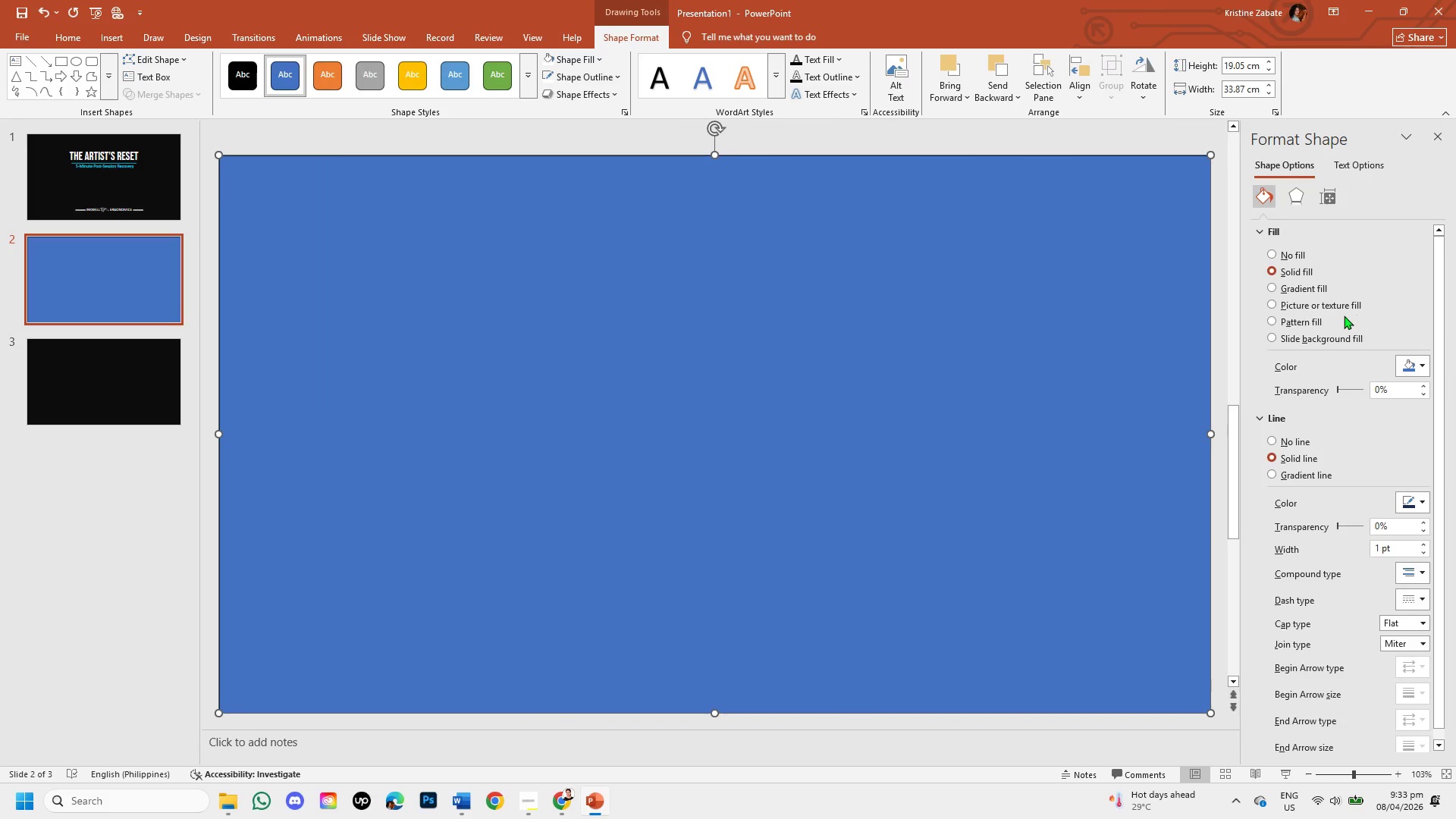 
left_click([1270, 287])
 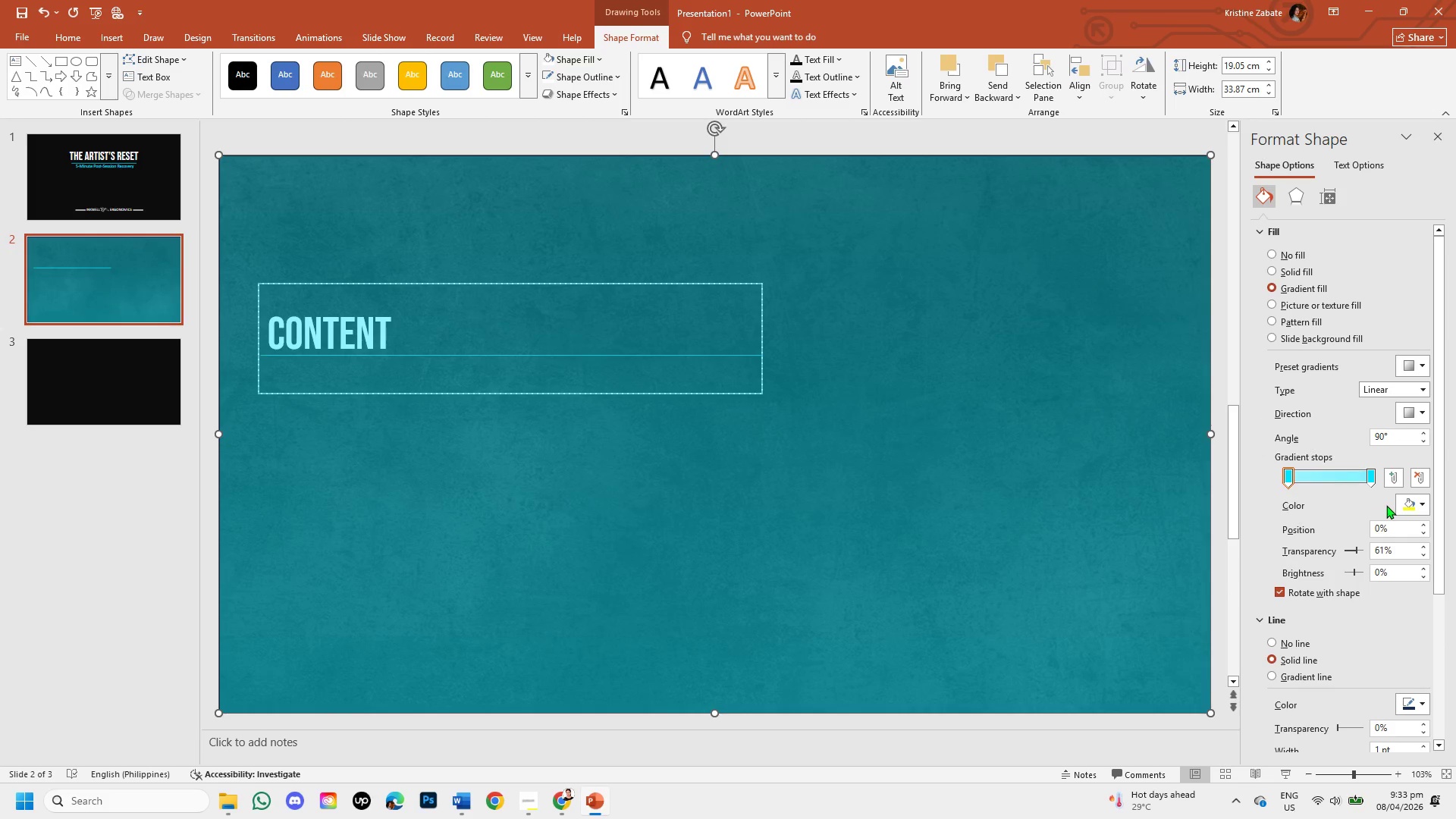 
left_click([1419, 506])
 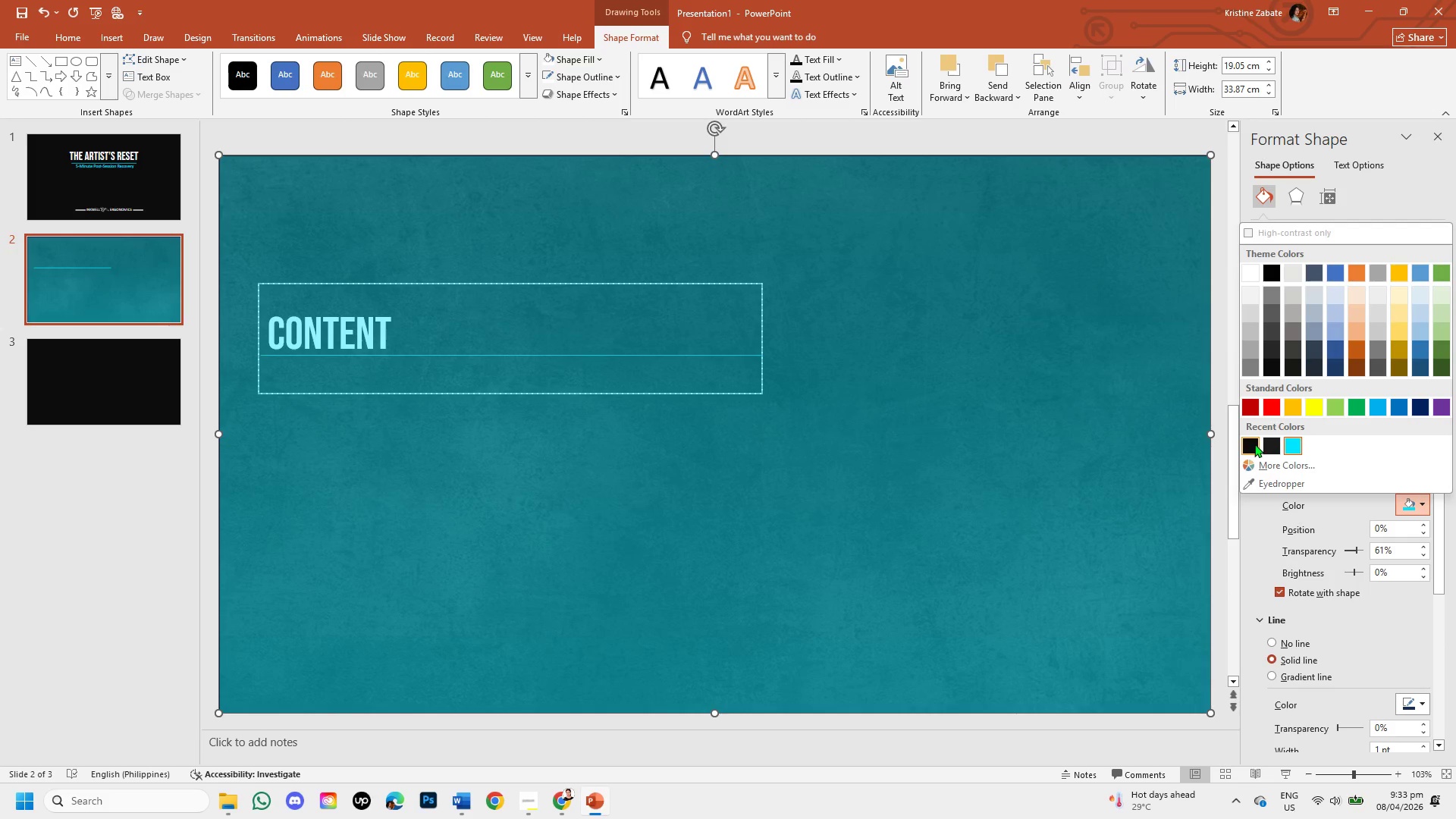 
left_click([1254, 444])
 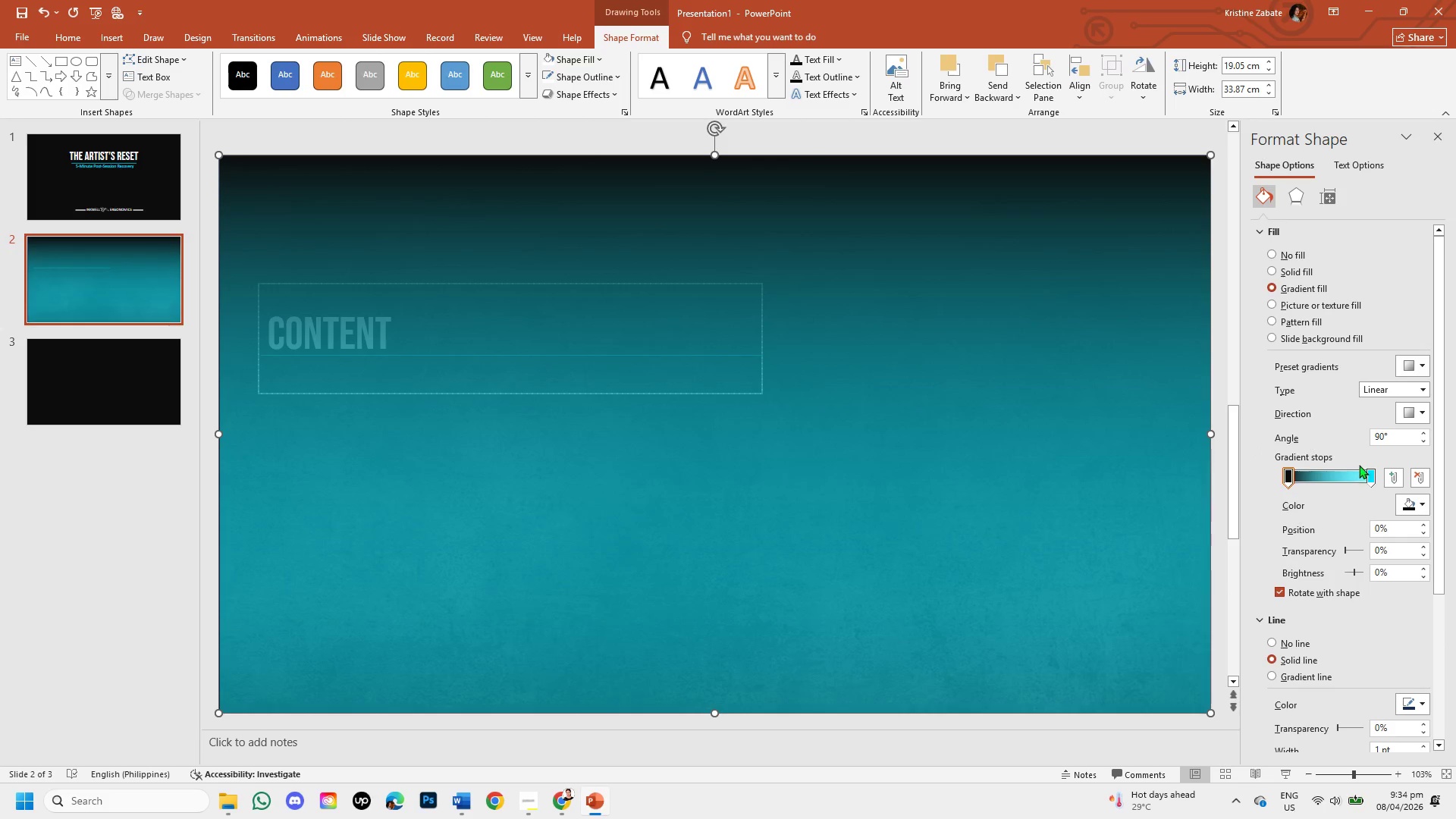 
left_click([1373, 475])
 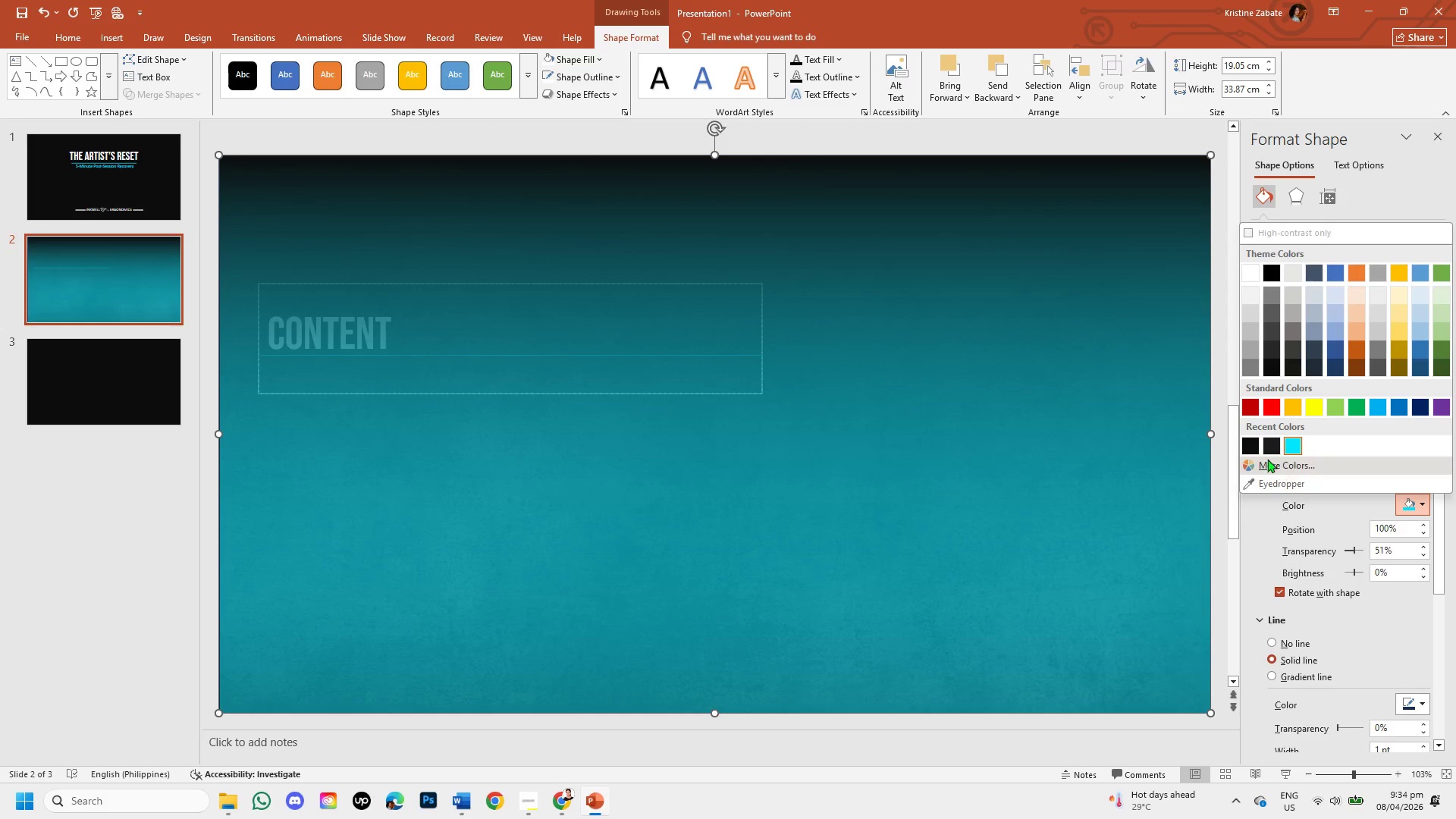 
left_click([1251, 445])
 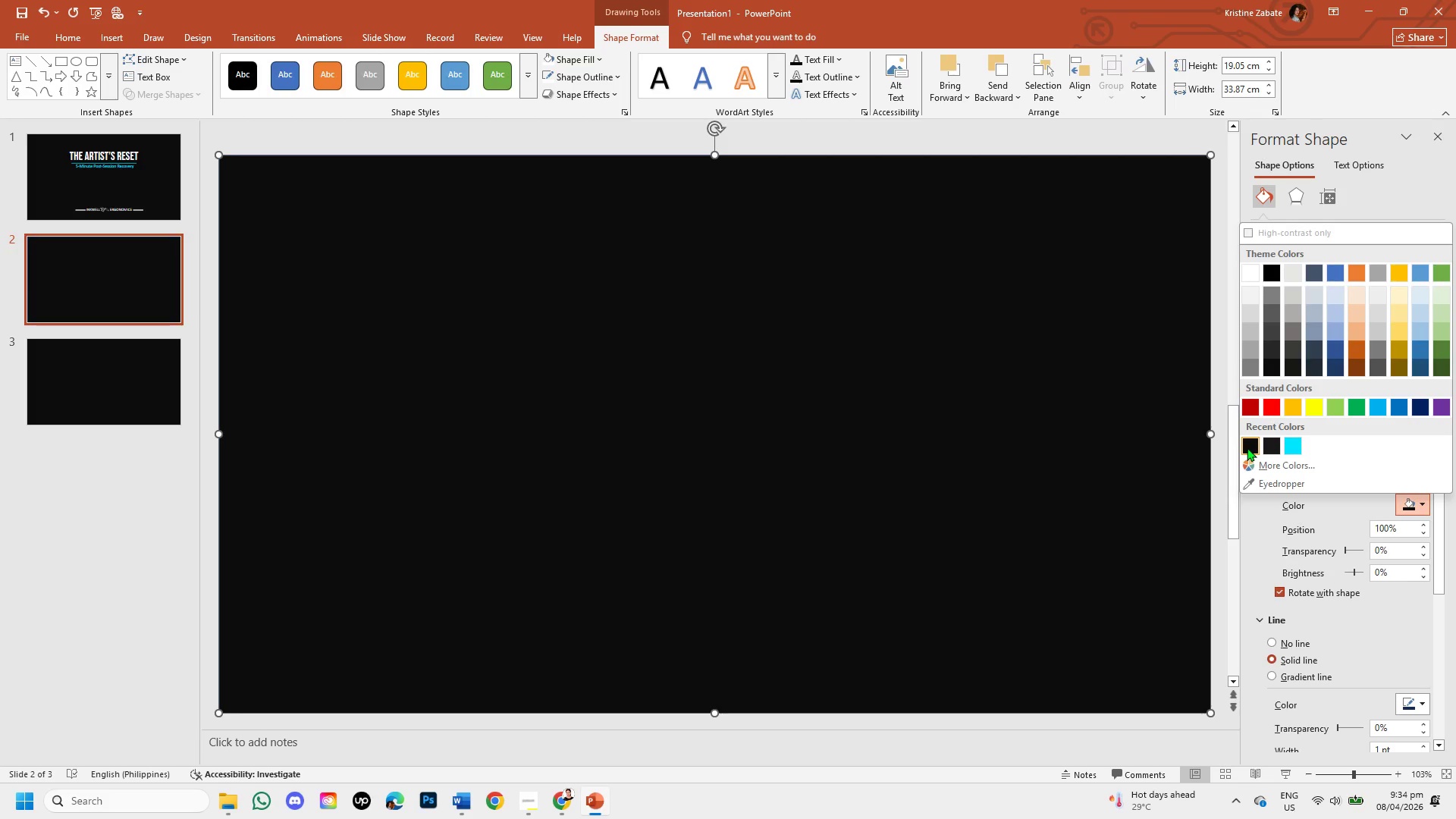 
wait(5.16)
 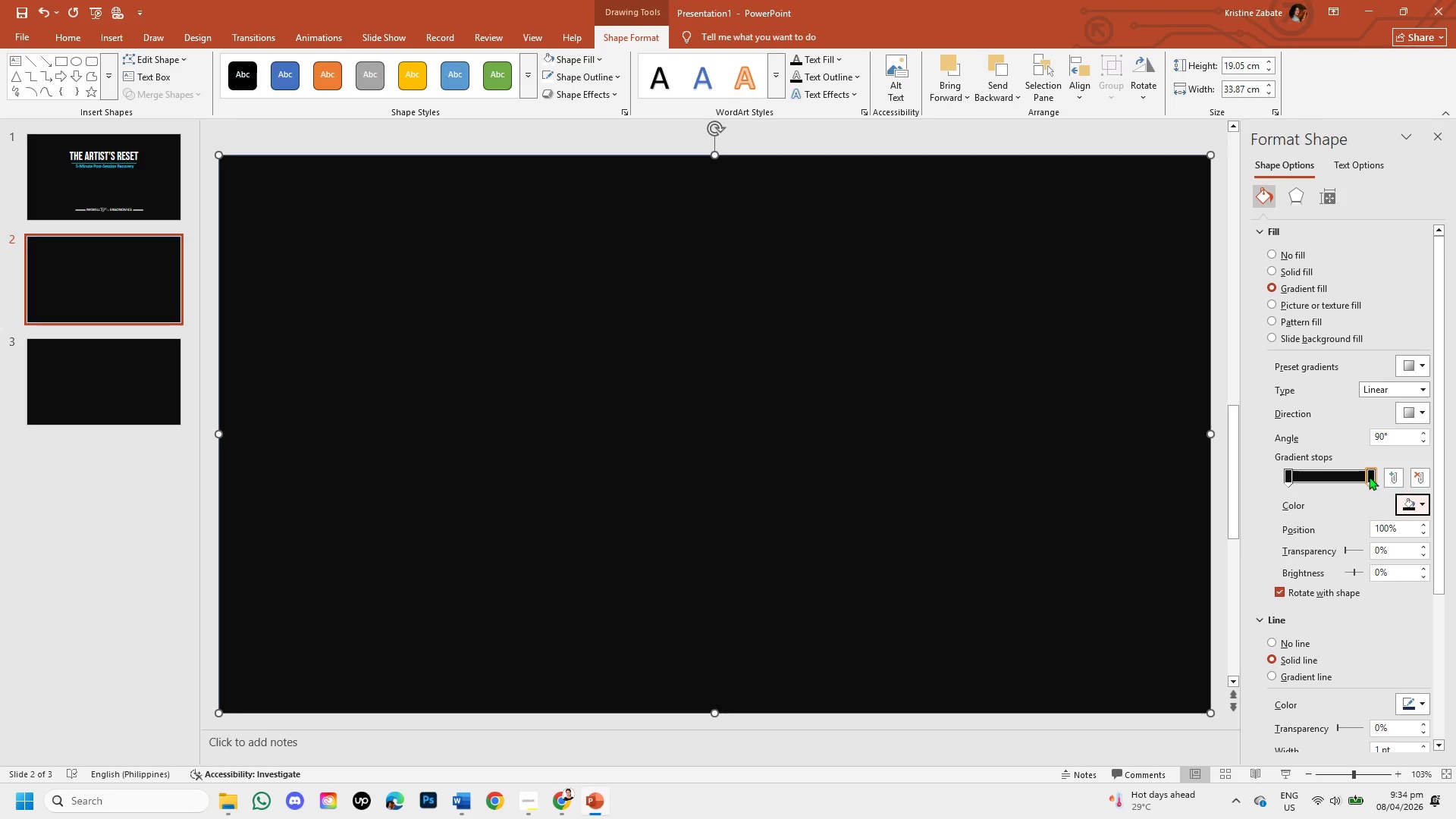 
left_click([1254, 514])
 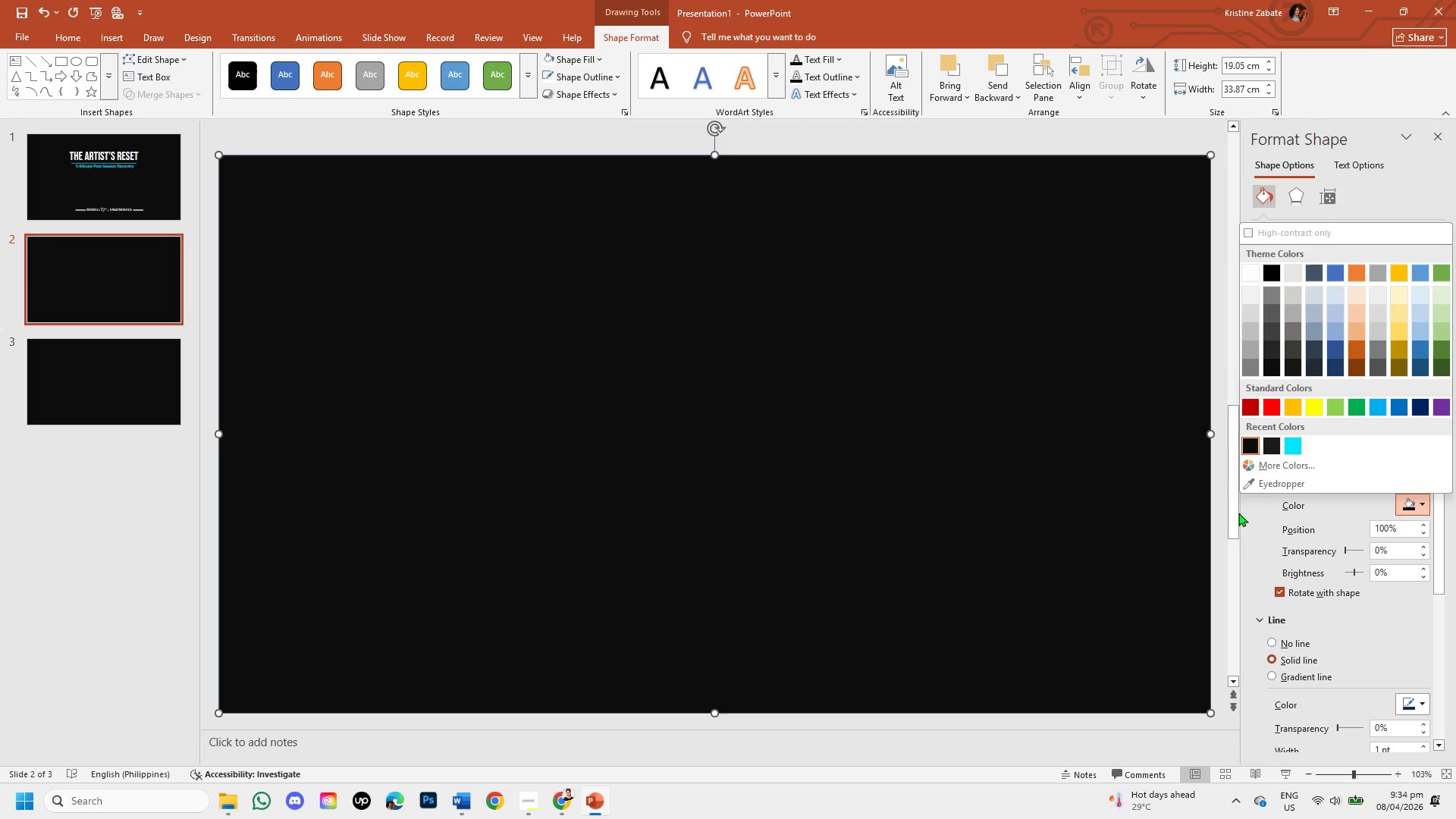 
left_click([1238, 513])
 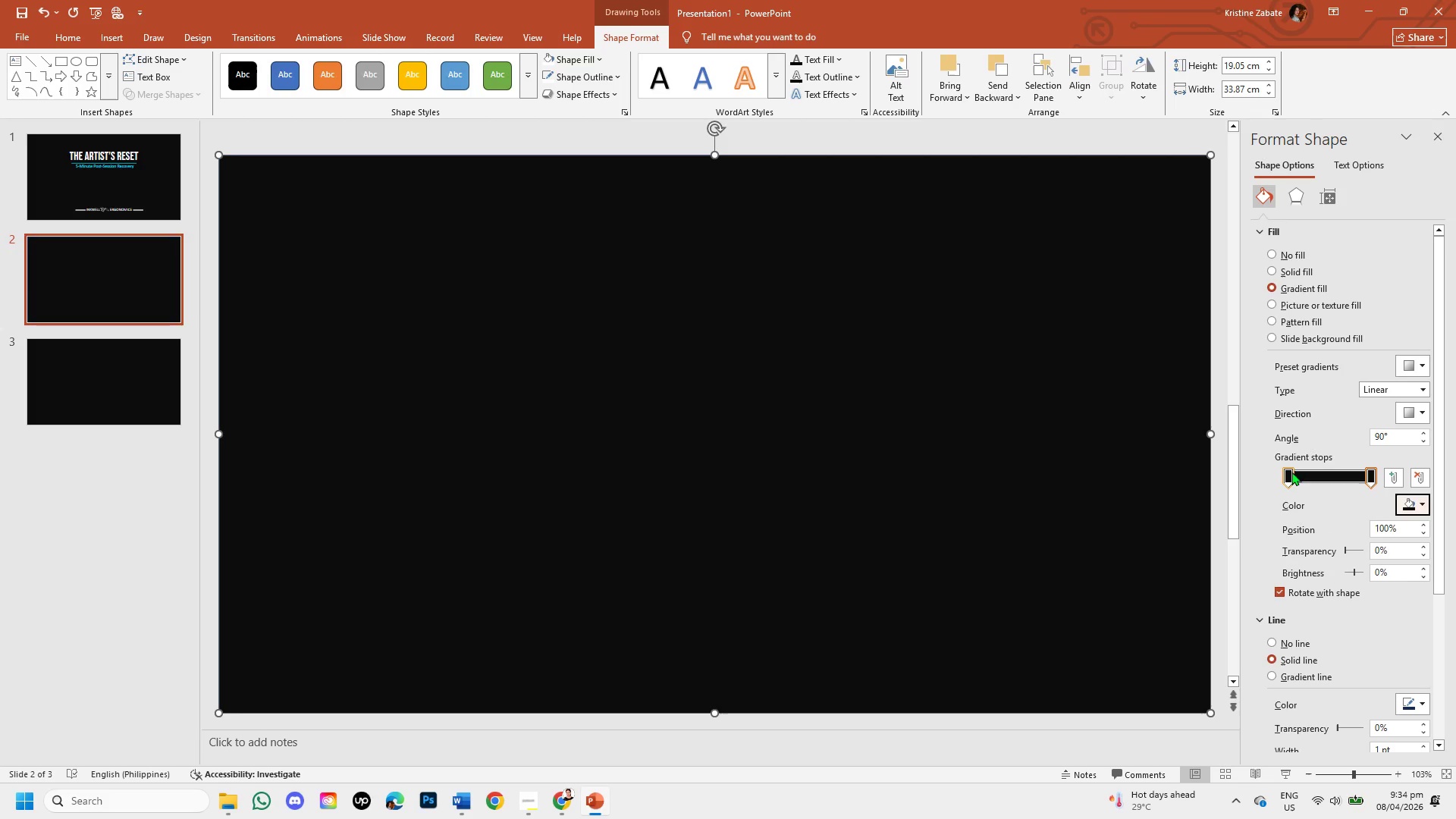 
left_click([1285, 472])
 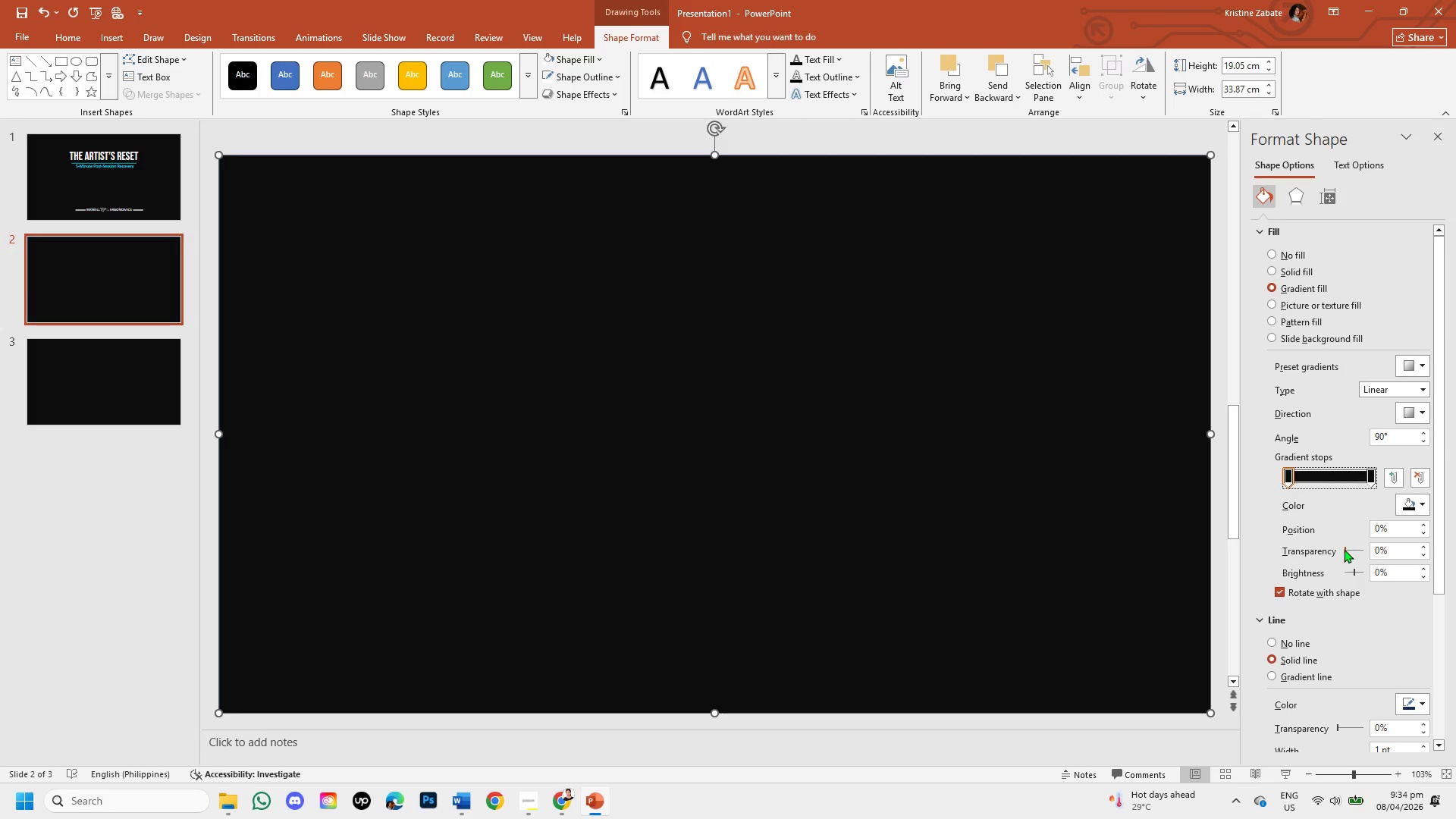 
left_click_drag(start_coordinate=[1344, 549], to_coordinate=[1367, 551])
 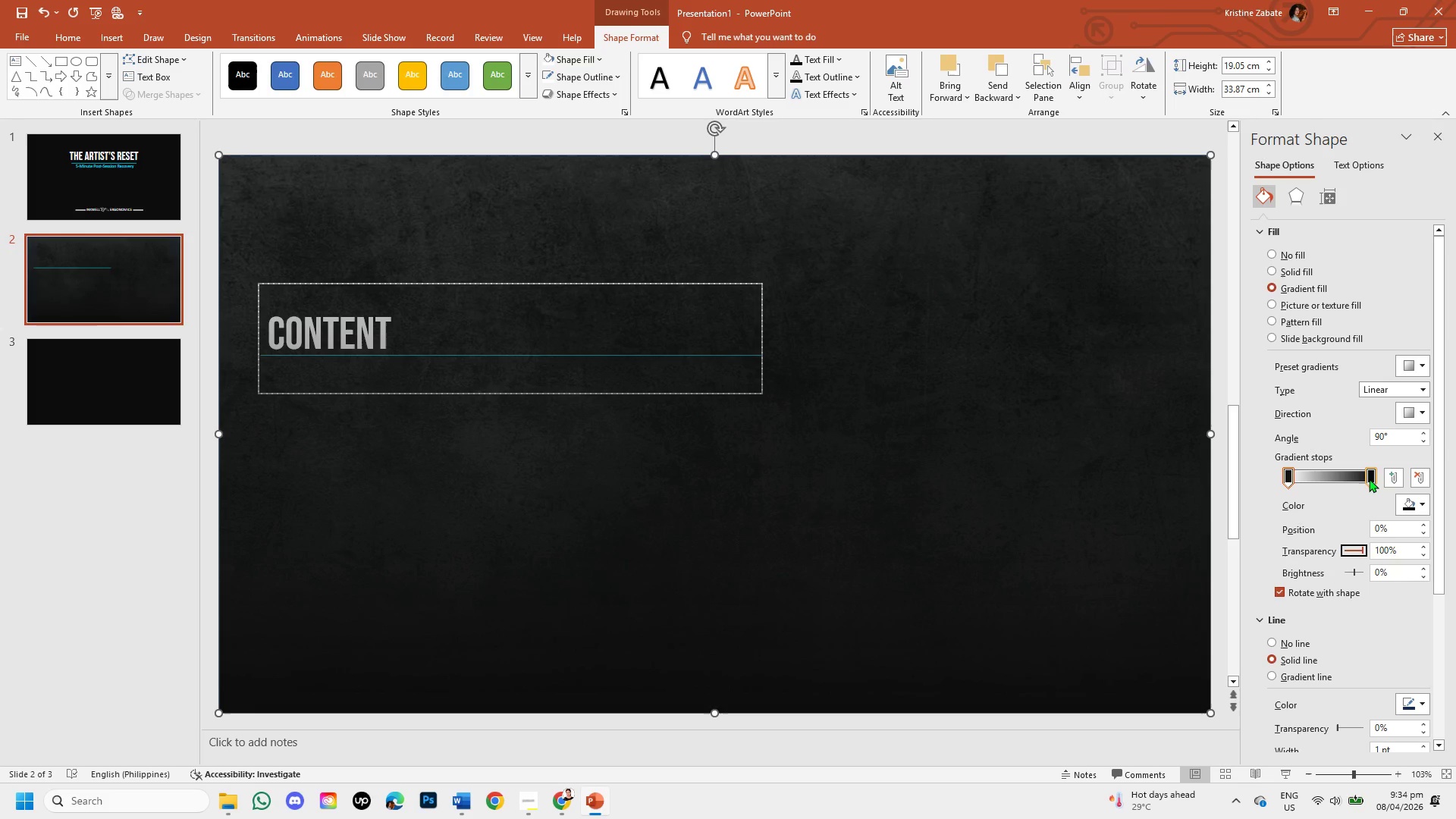 
left_click([1370, 478])
 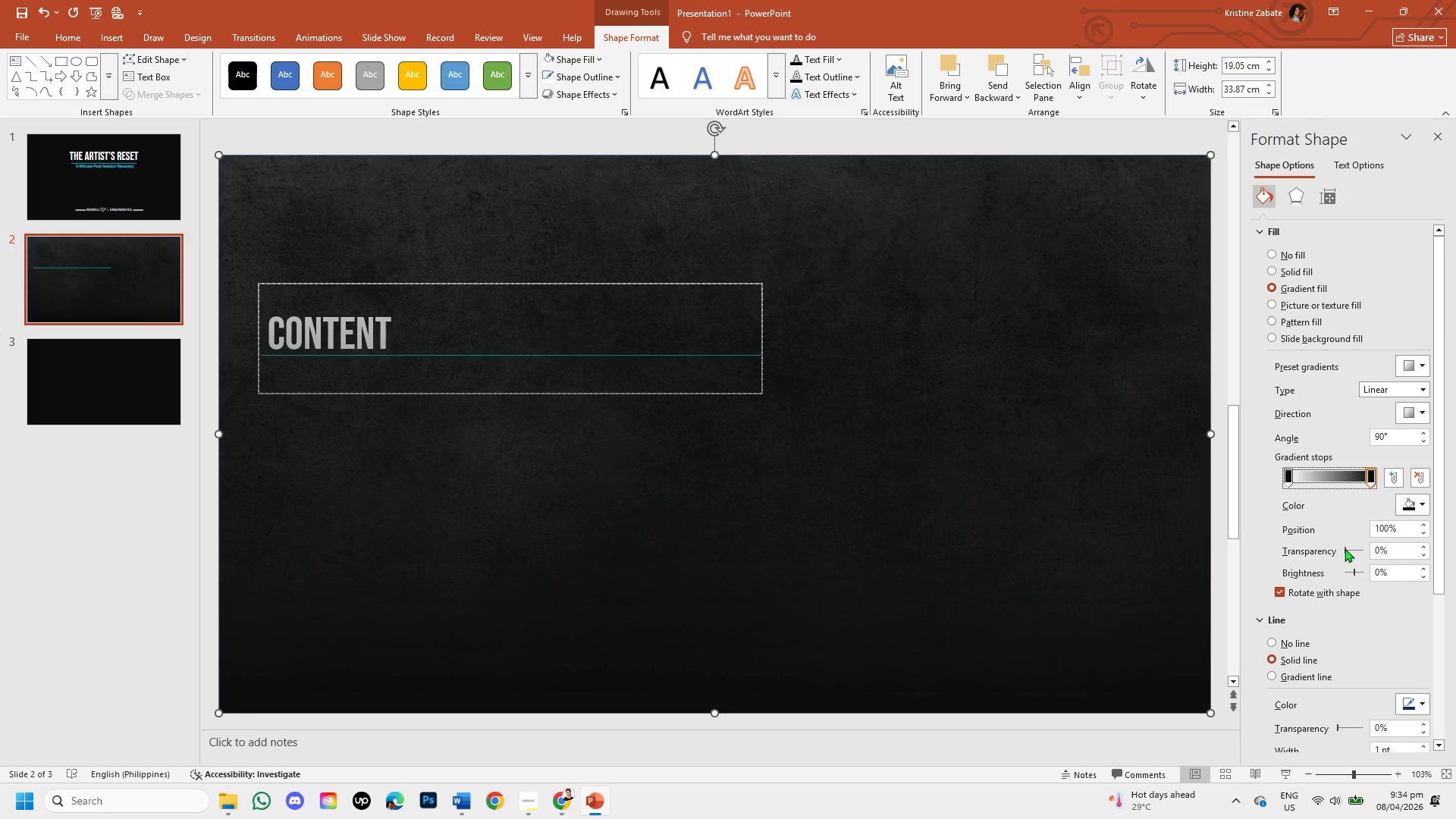 
left_click_drag(start_coordinate=[1345, 549], to_coordinate=[1354, 548])
 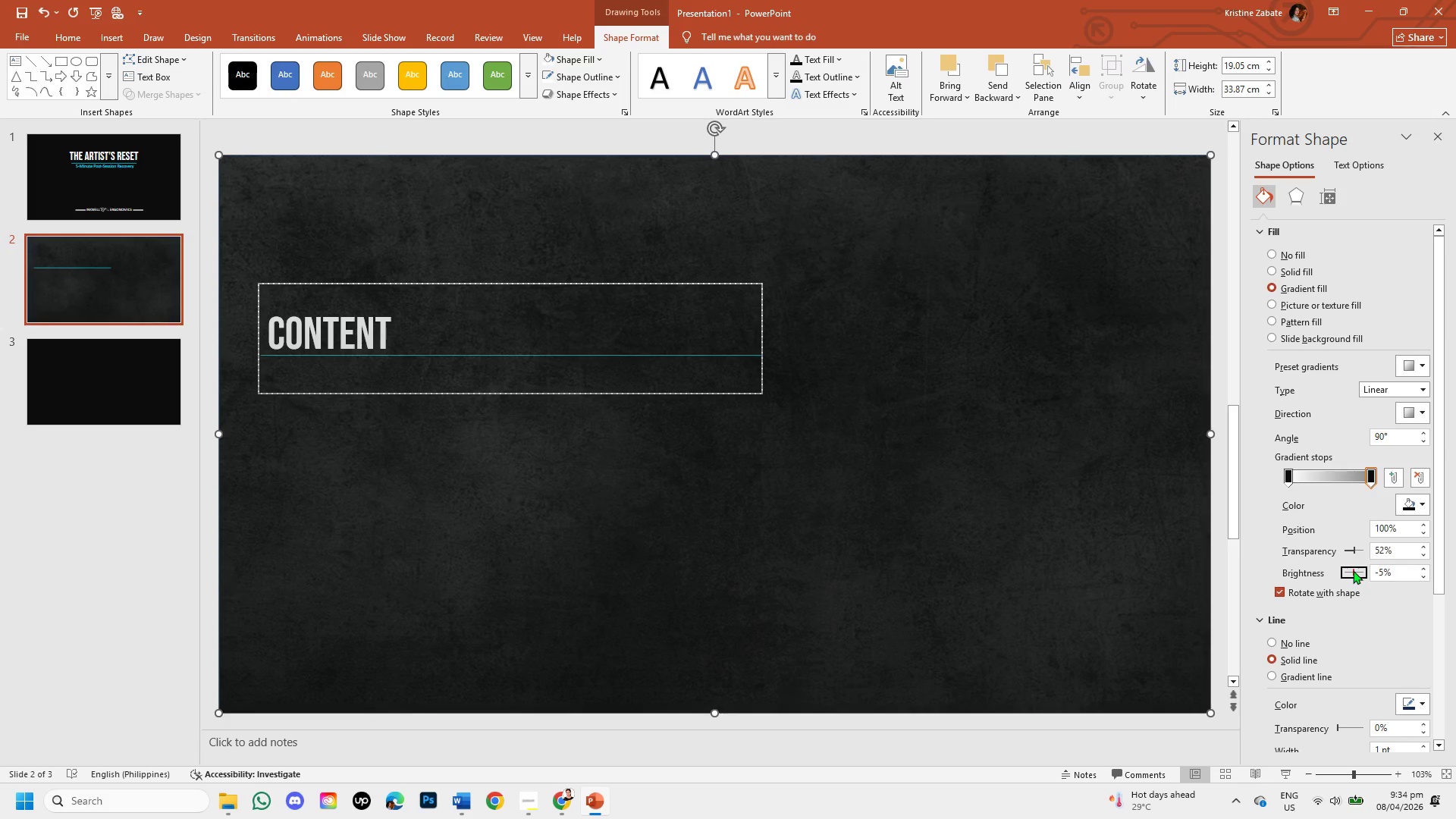 
wait(5.25)
 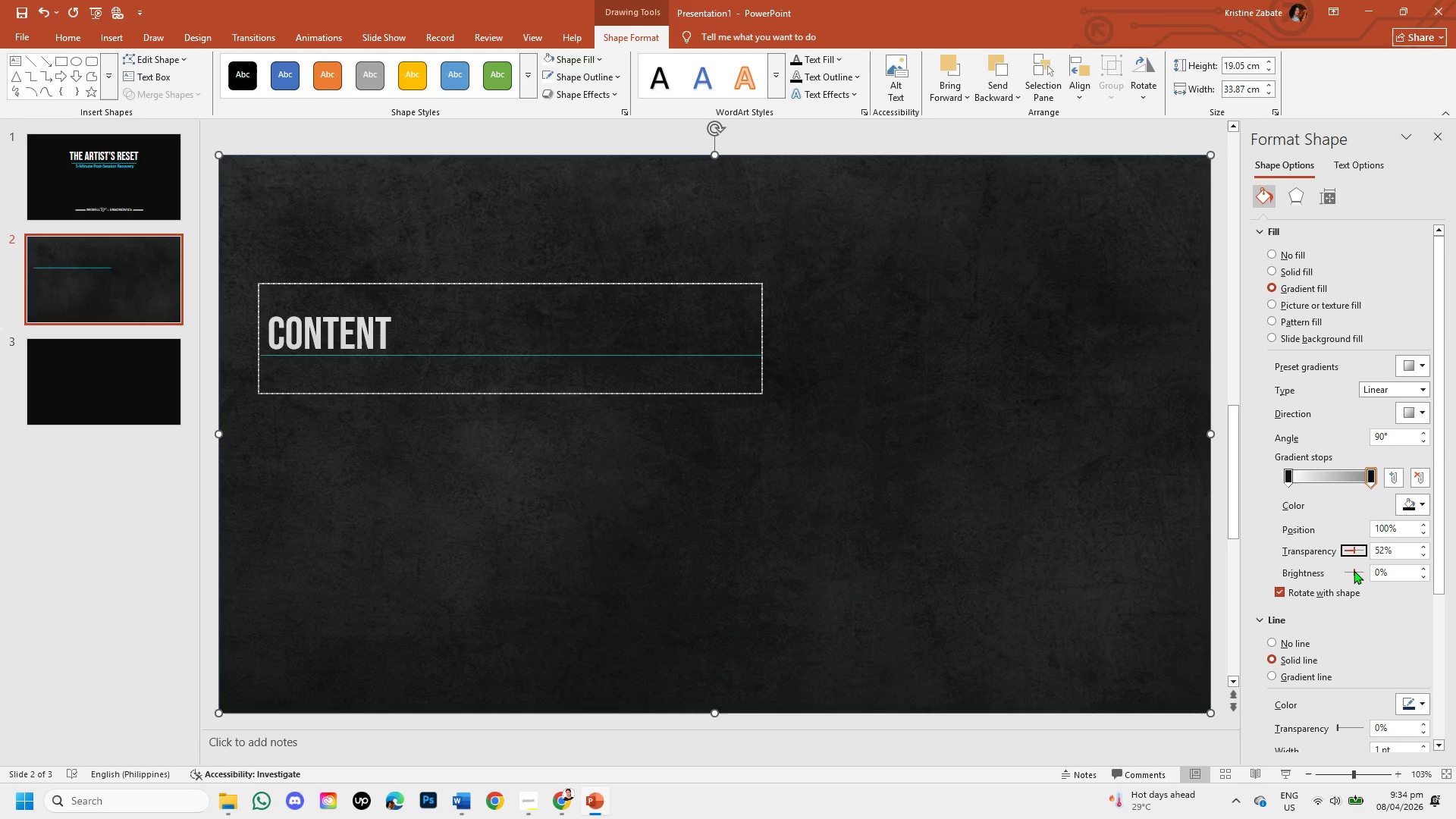 
key(Control+Z)
 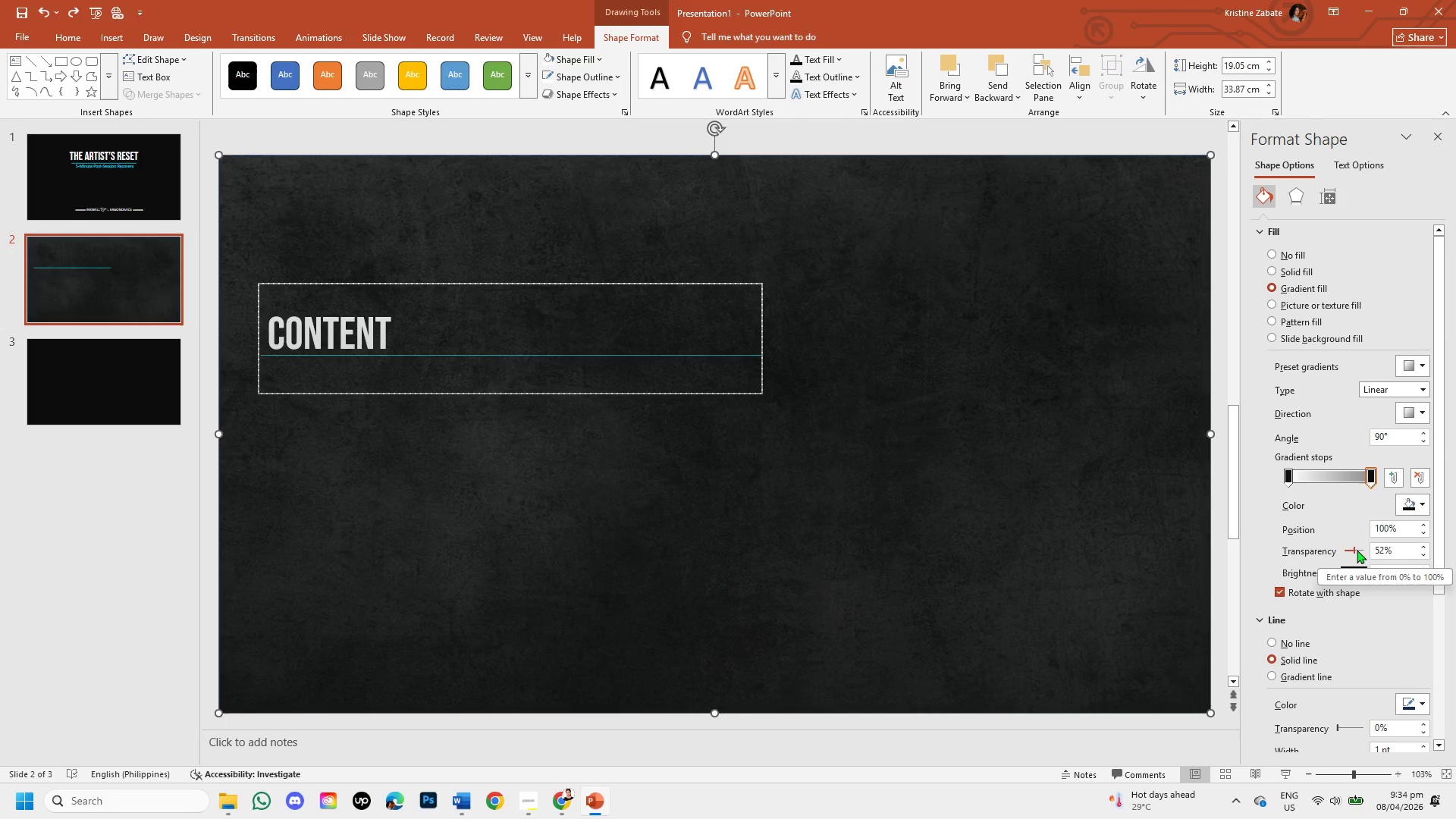 
left_click_drag(start_coordinate=[1354, 550], to_coordinate=[1354, 560])
 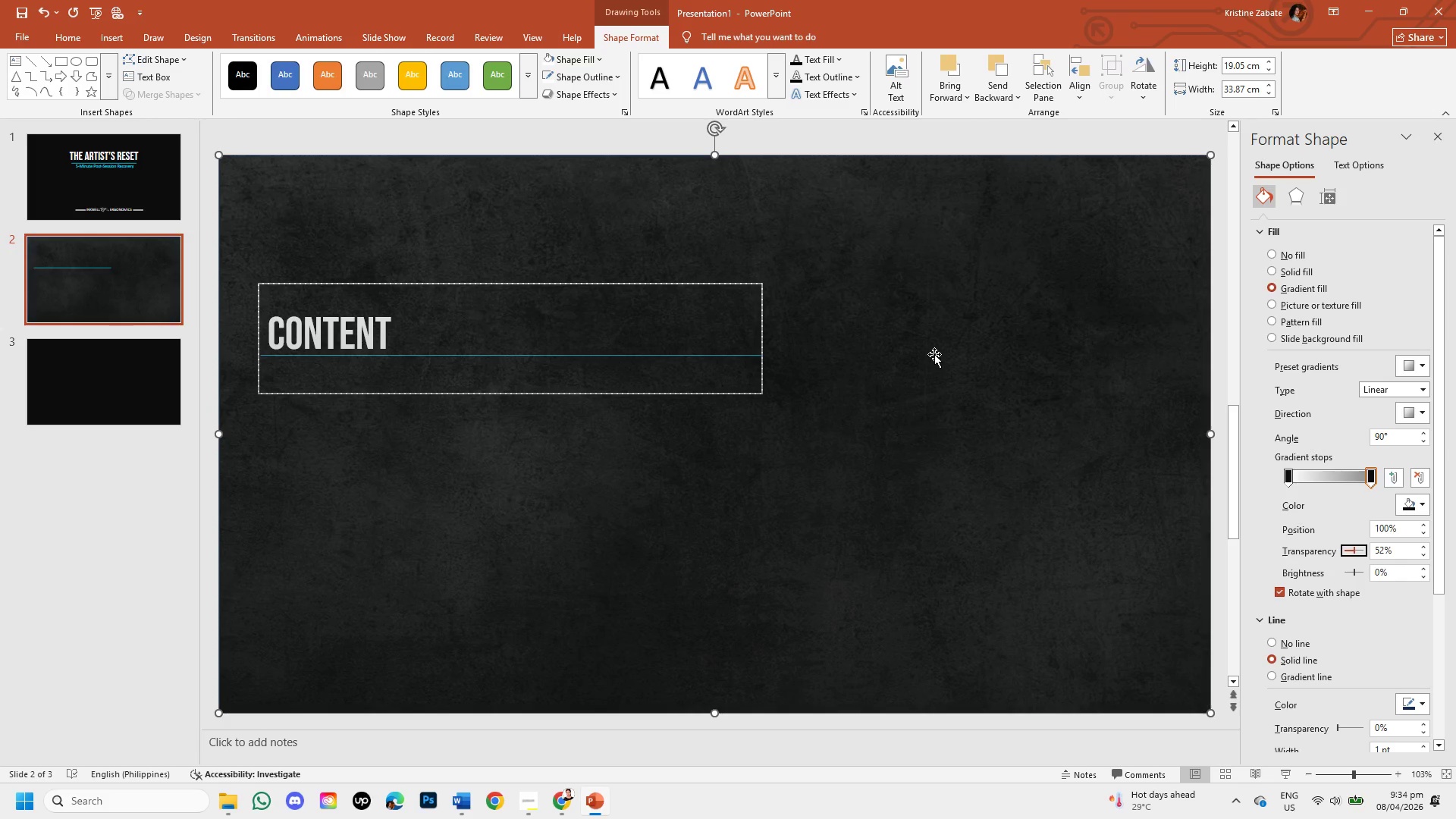 
left_click_drag(start_coordinate=[934, 354], to_coordinate=[942, 400])
 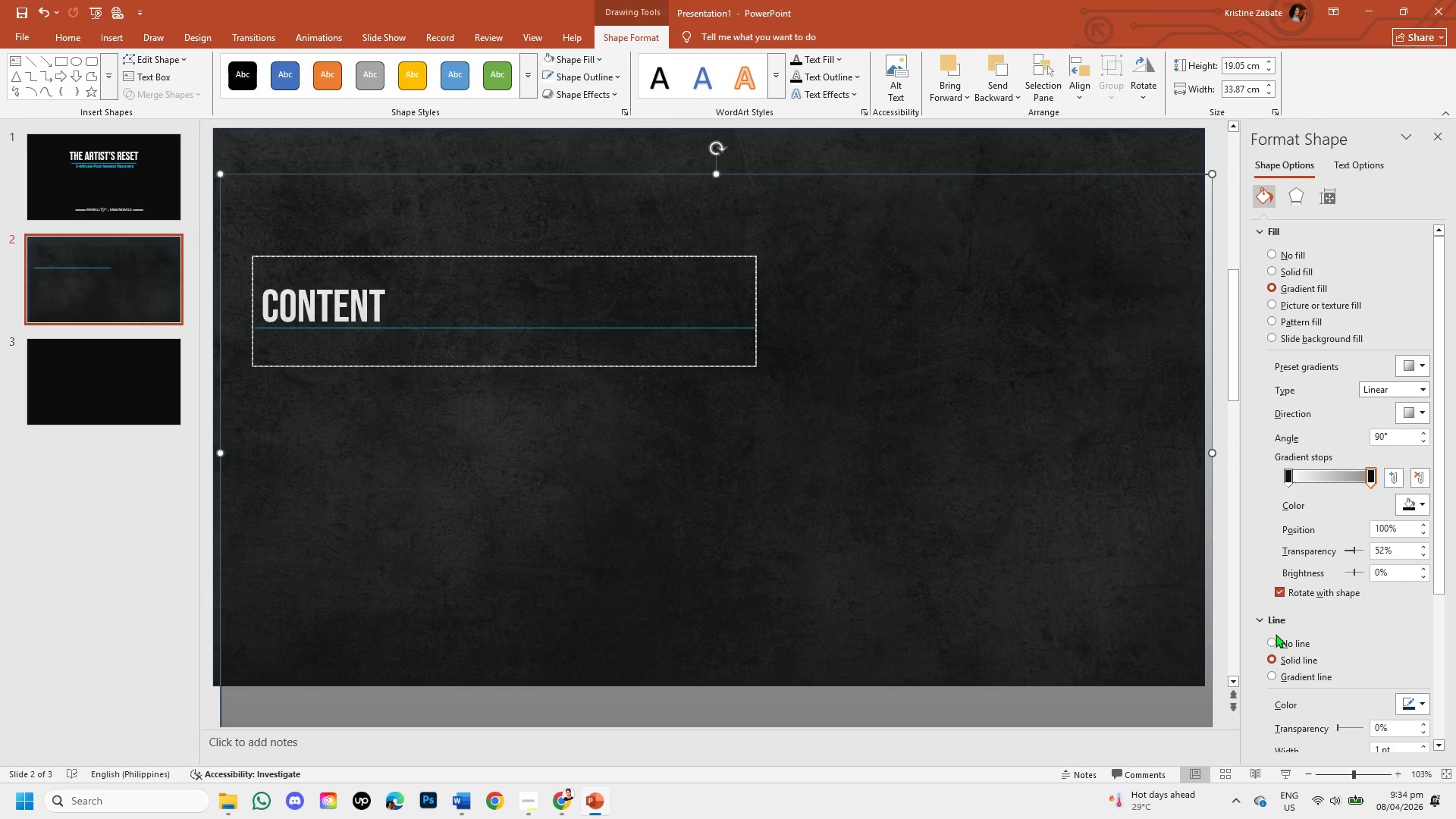 
left_click([1272, 643])
 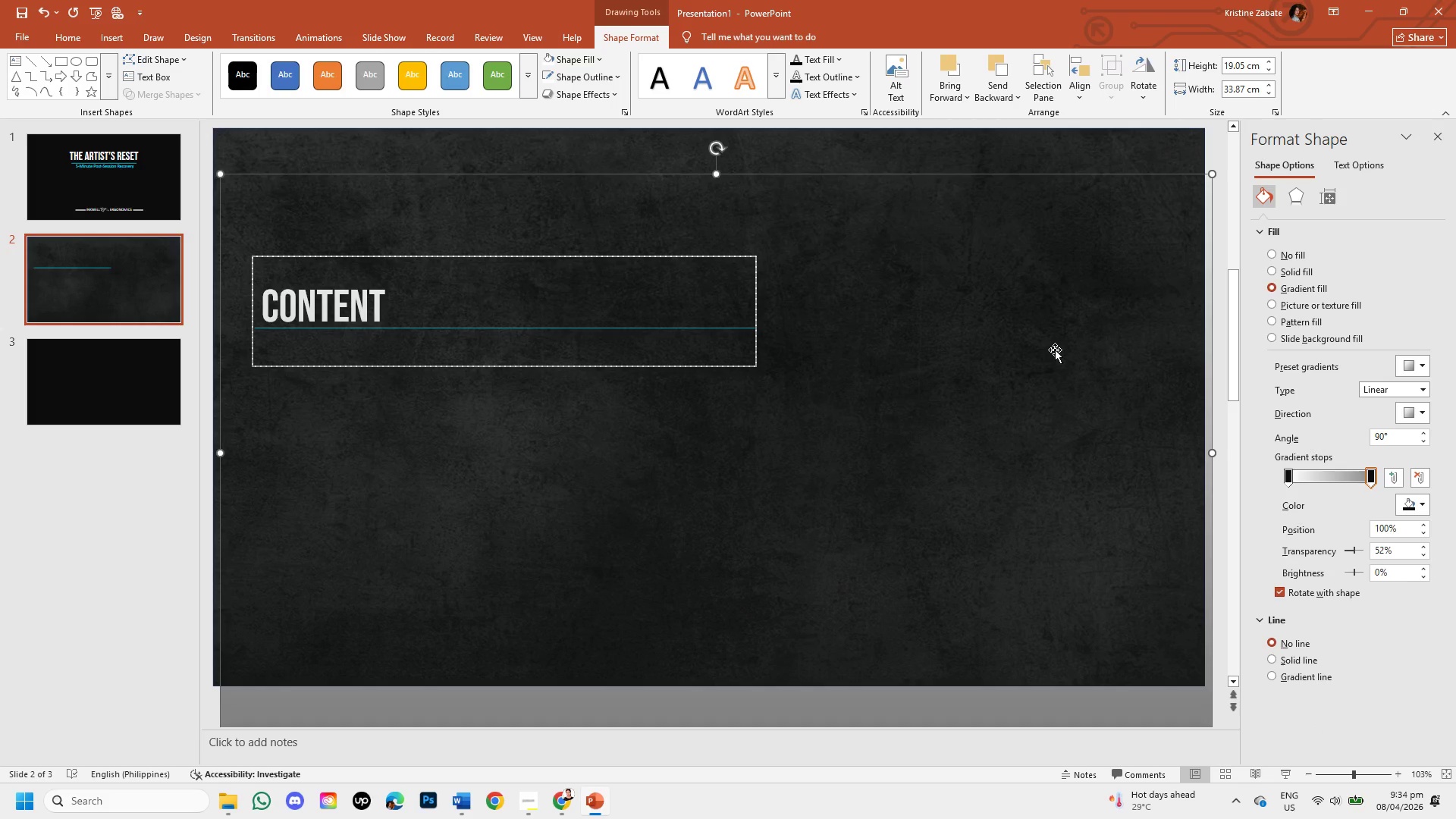 
left_click([1055, 350])
 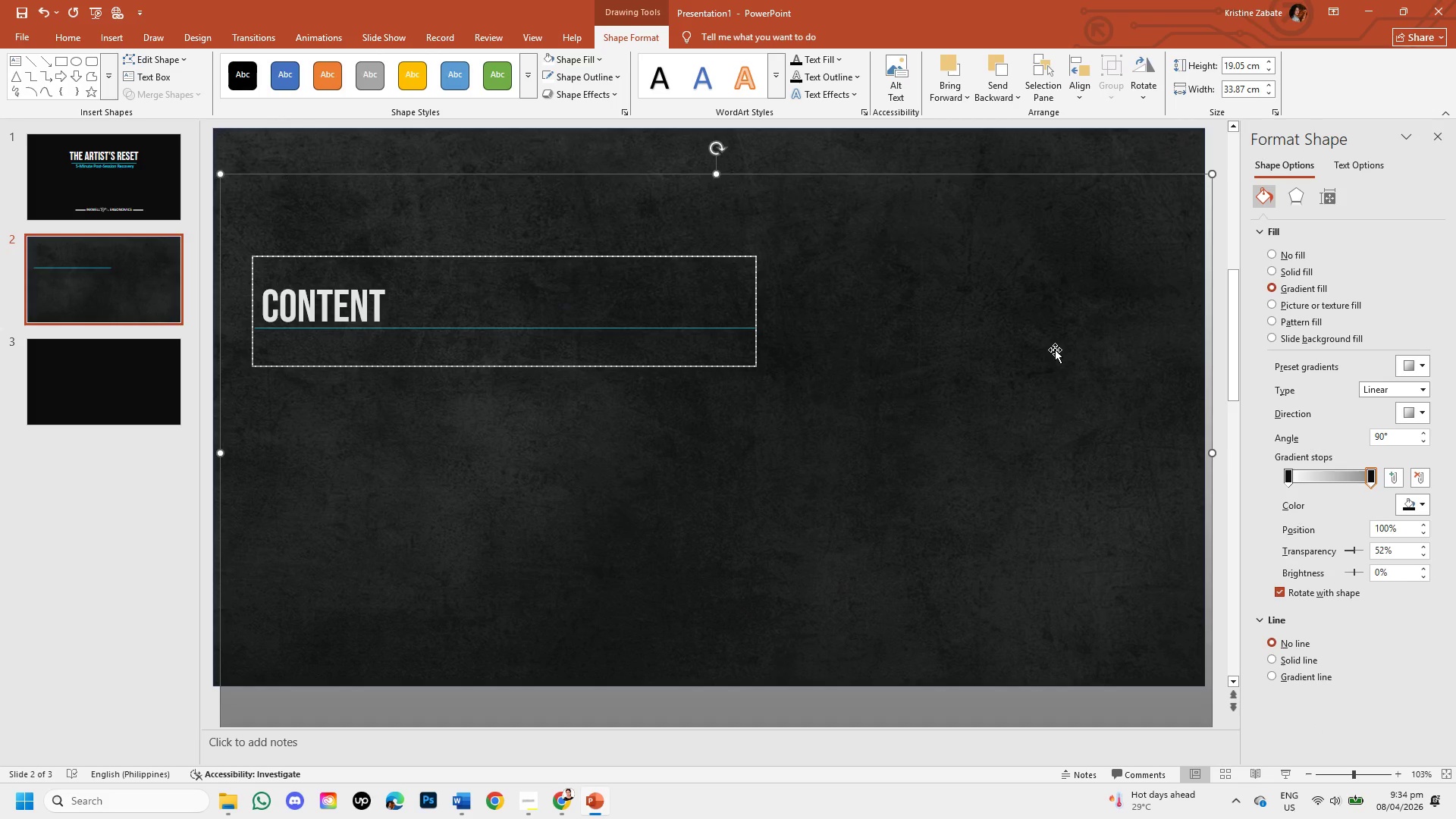 
left_click_drag(start_coordinate=[1055, 350], to_coordinate=[1045, 299])
 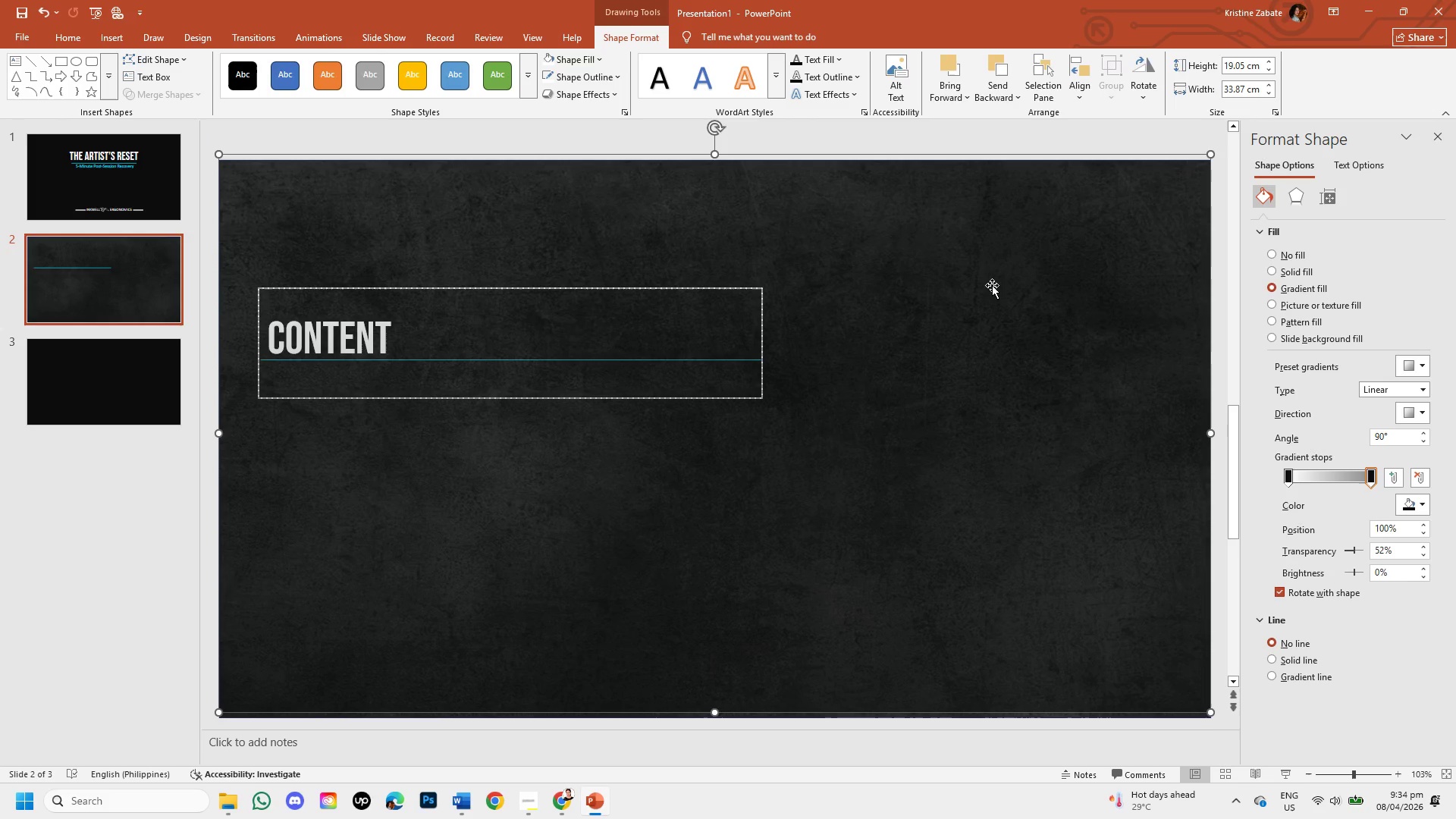 
left_click_drag(start_coordinate=[992, 285], to_coordinate=[996, 293])
 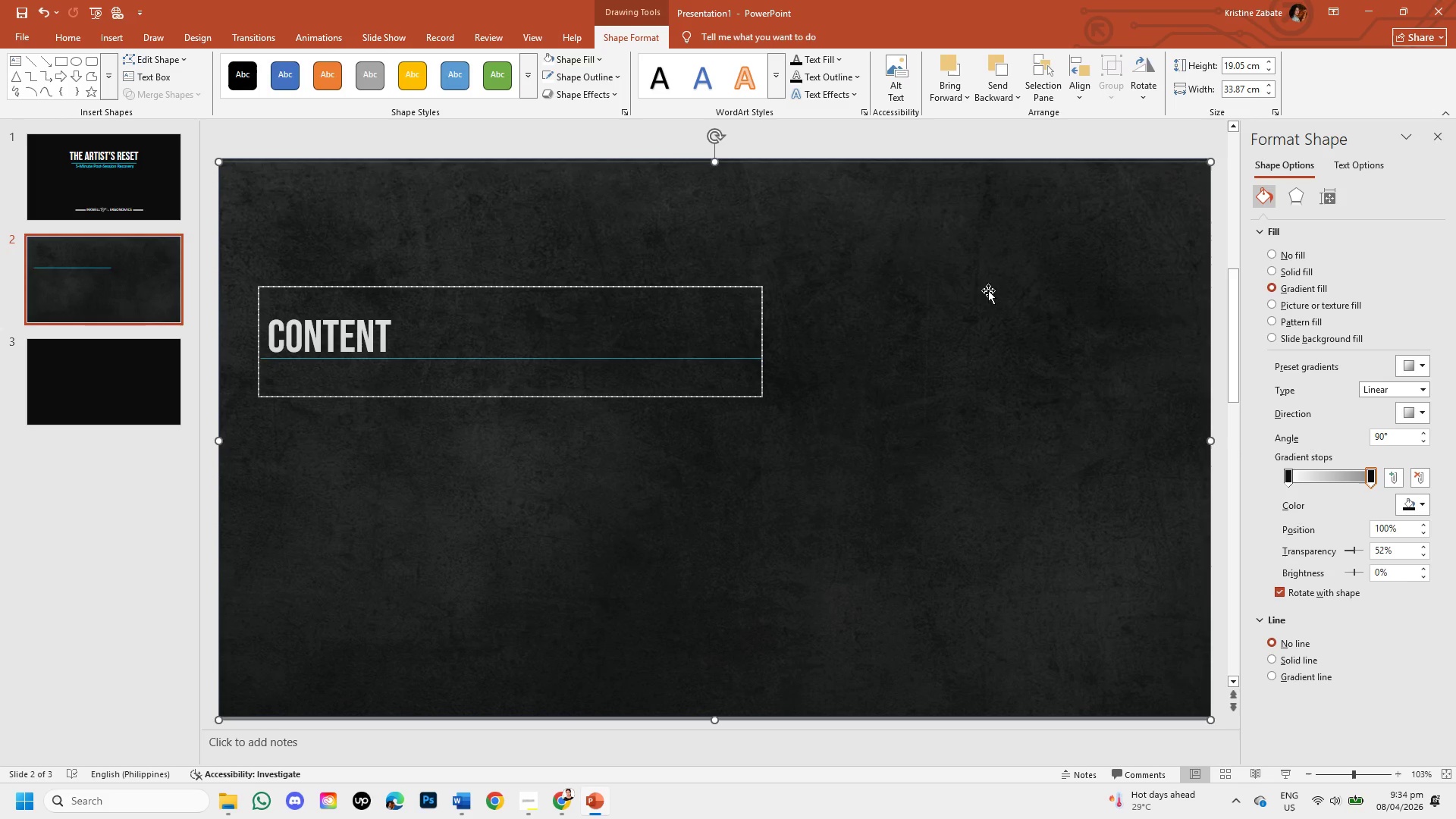 
left_click_drag(start_coordinate=[959, 271], to_coordinate=[959, 267])
 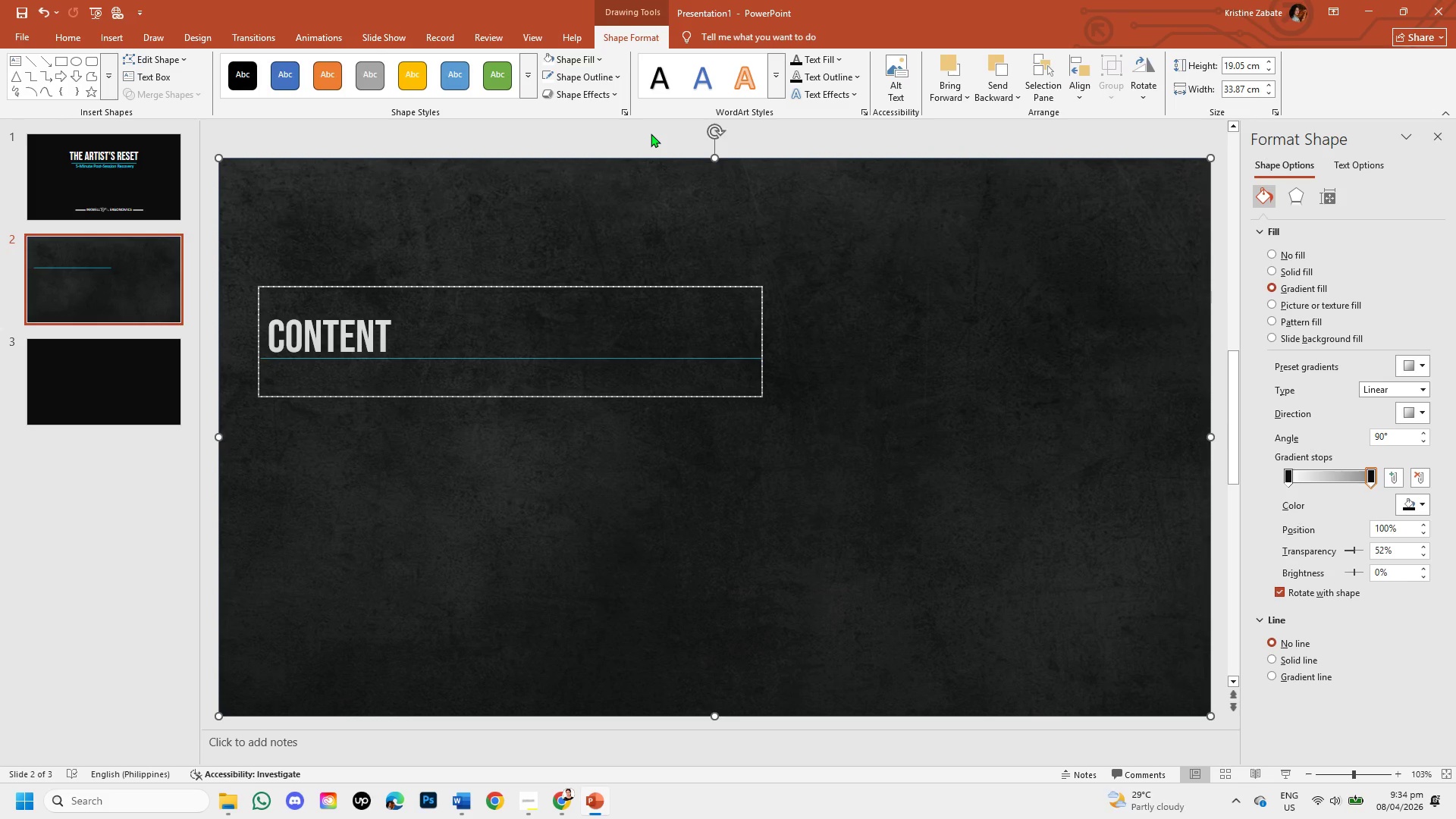 
left_click([651, 133])
 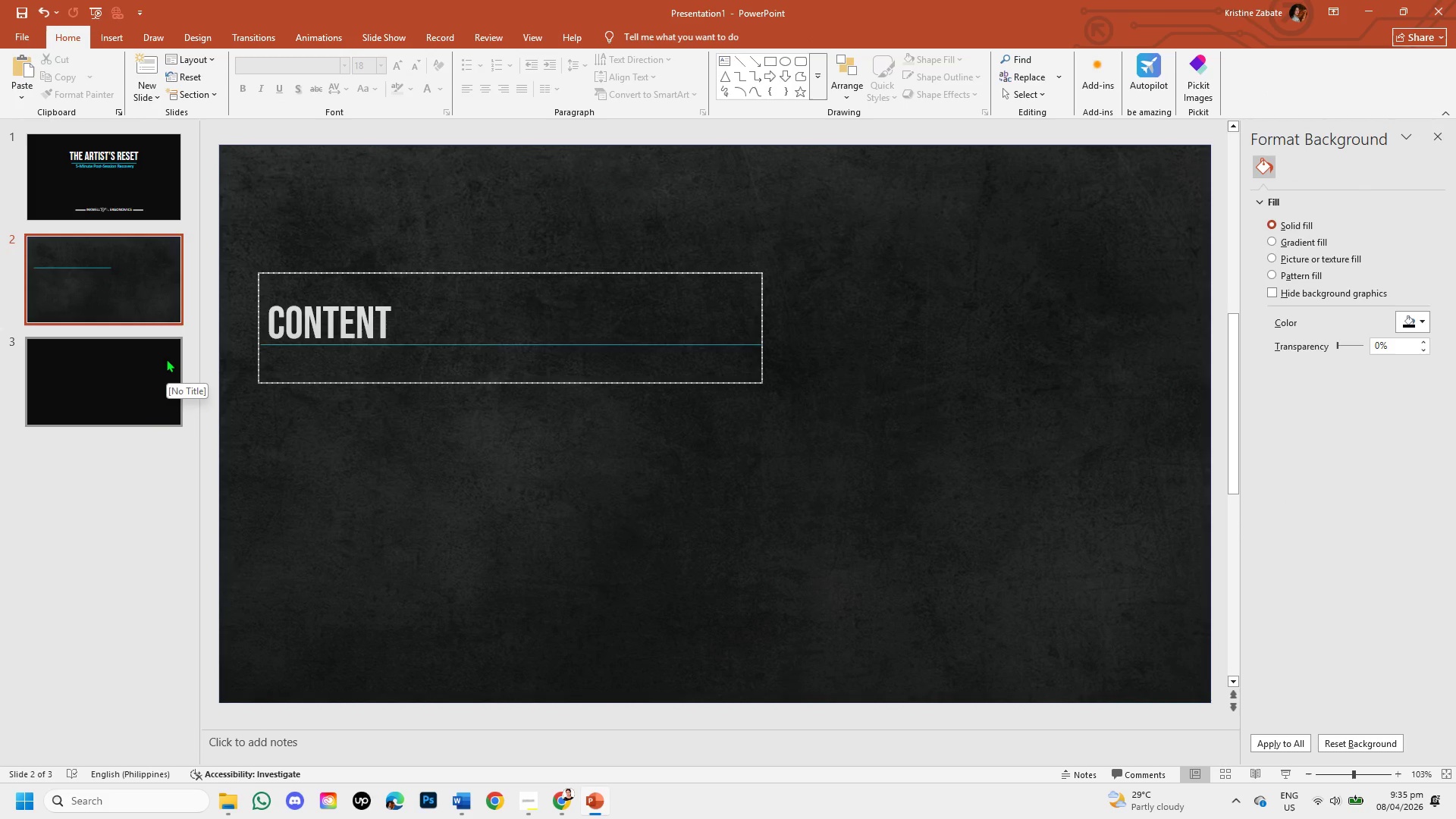 
left_click([169, 194])
 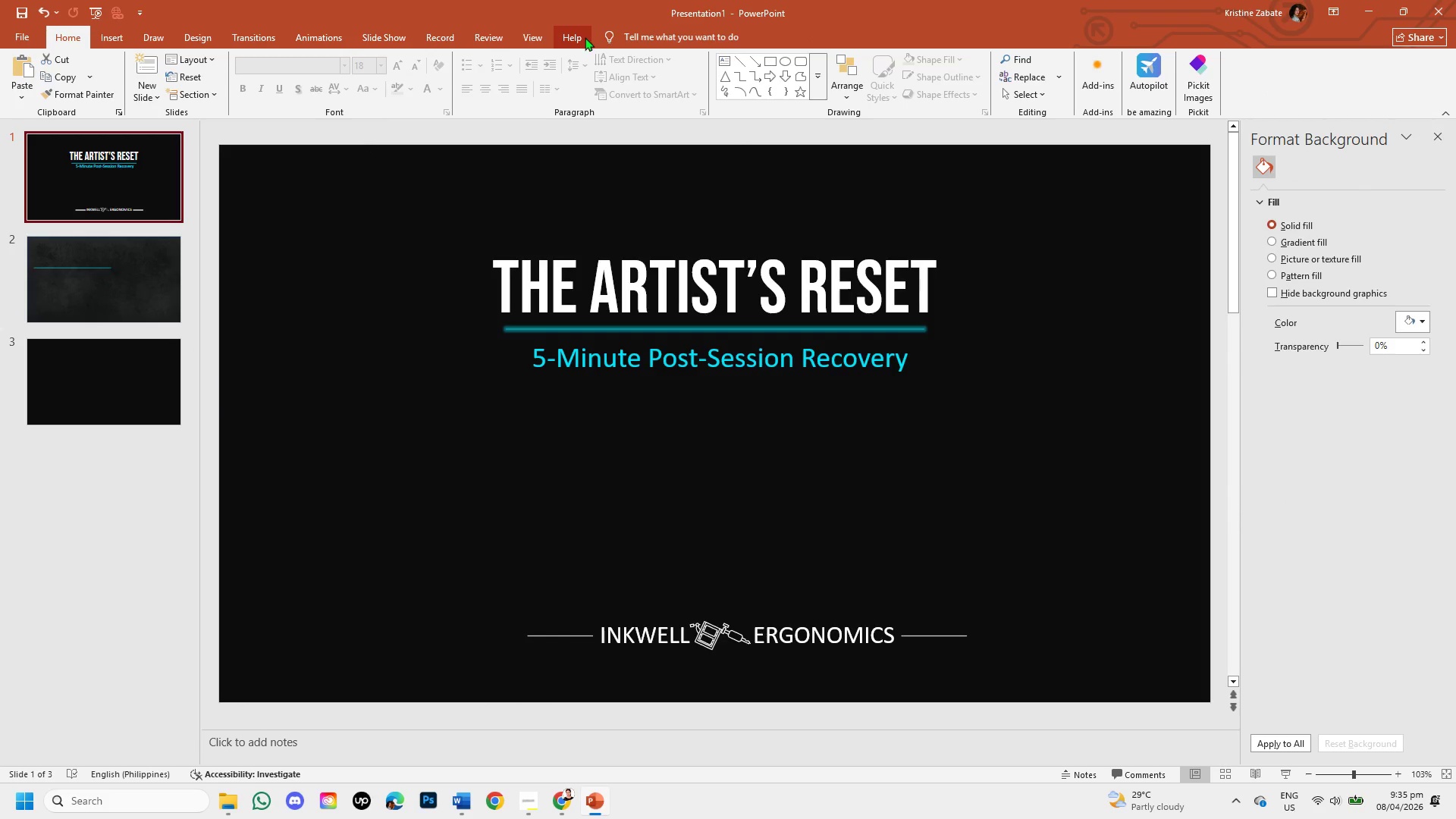 
wait(5.86)
 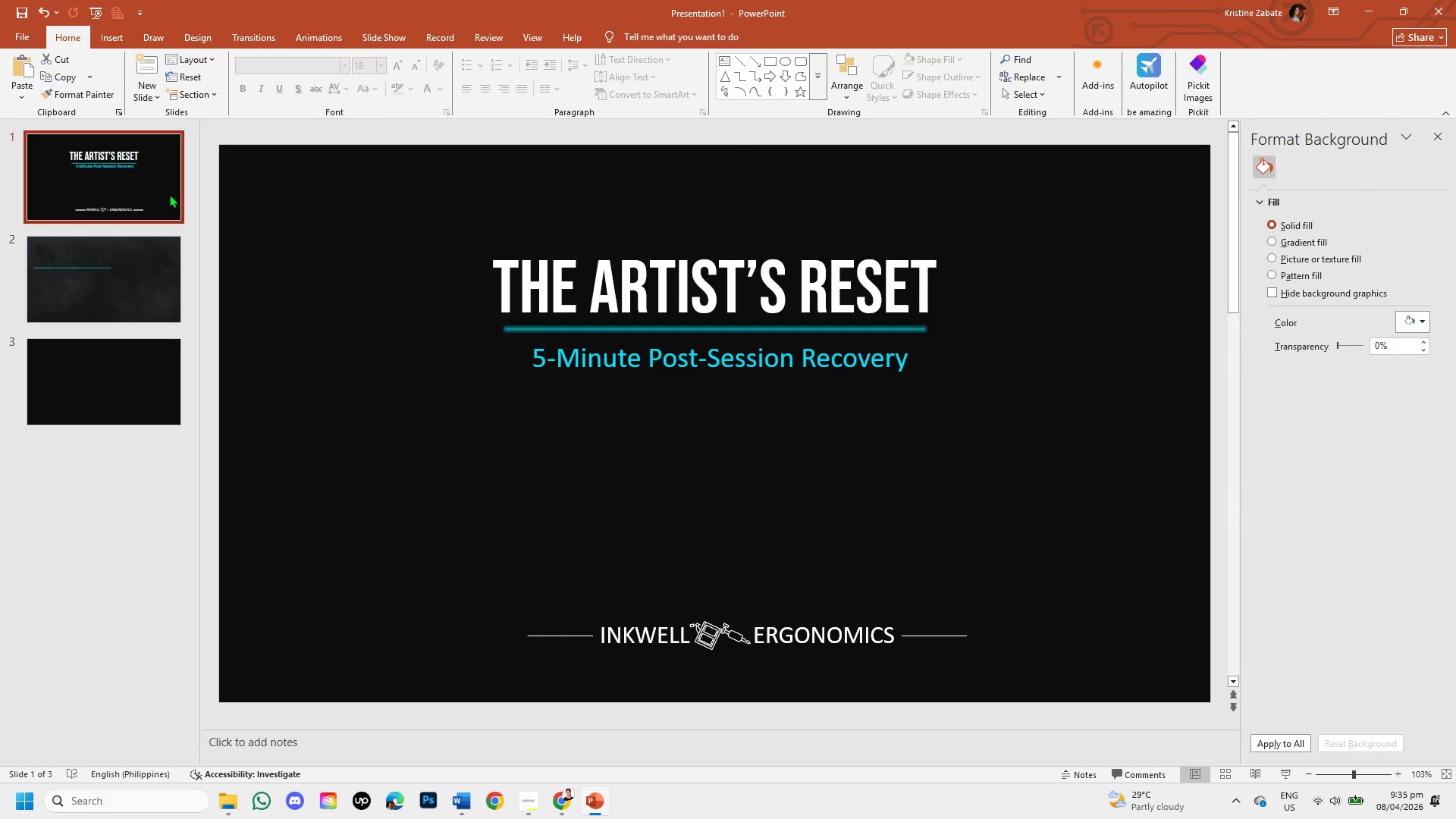 
left_click([529, 40])
 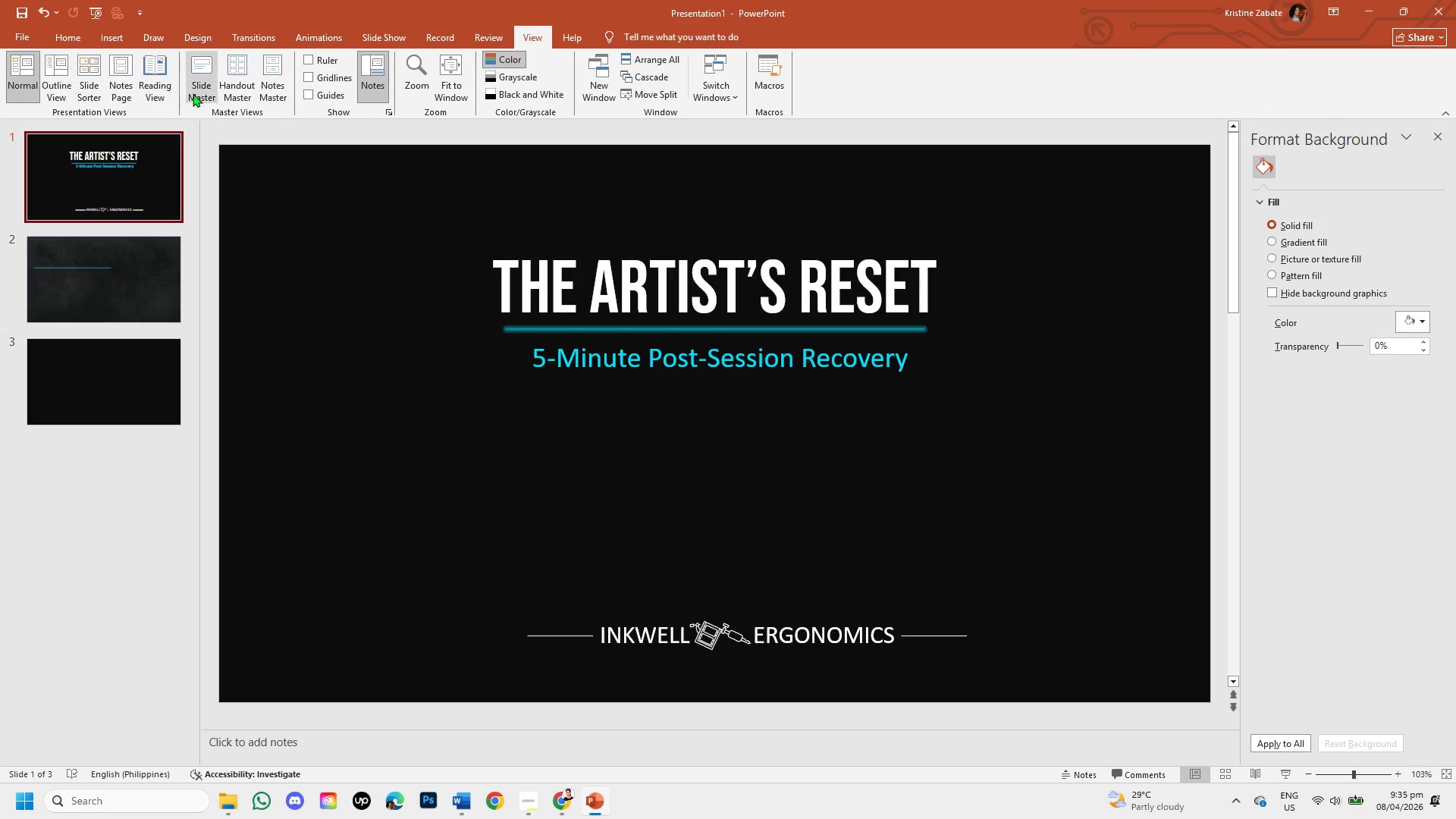 
left_click([191, 93])
 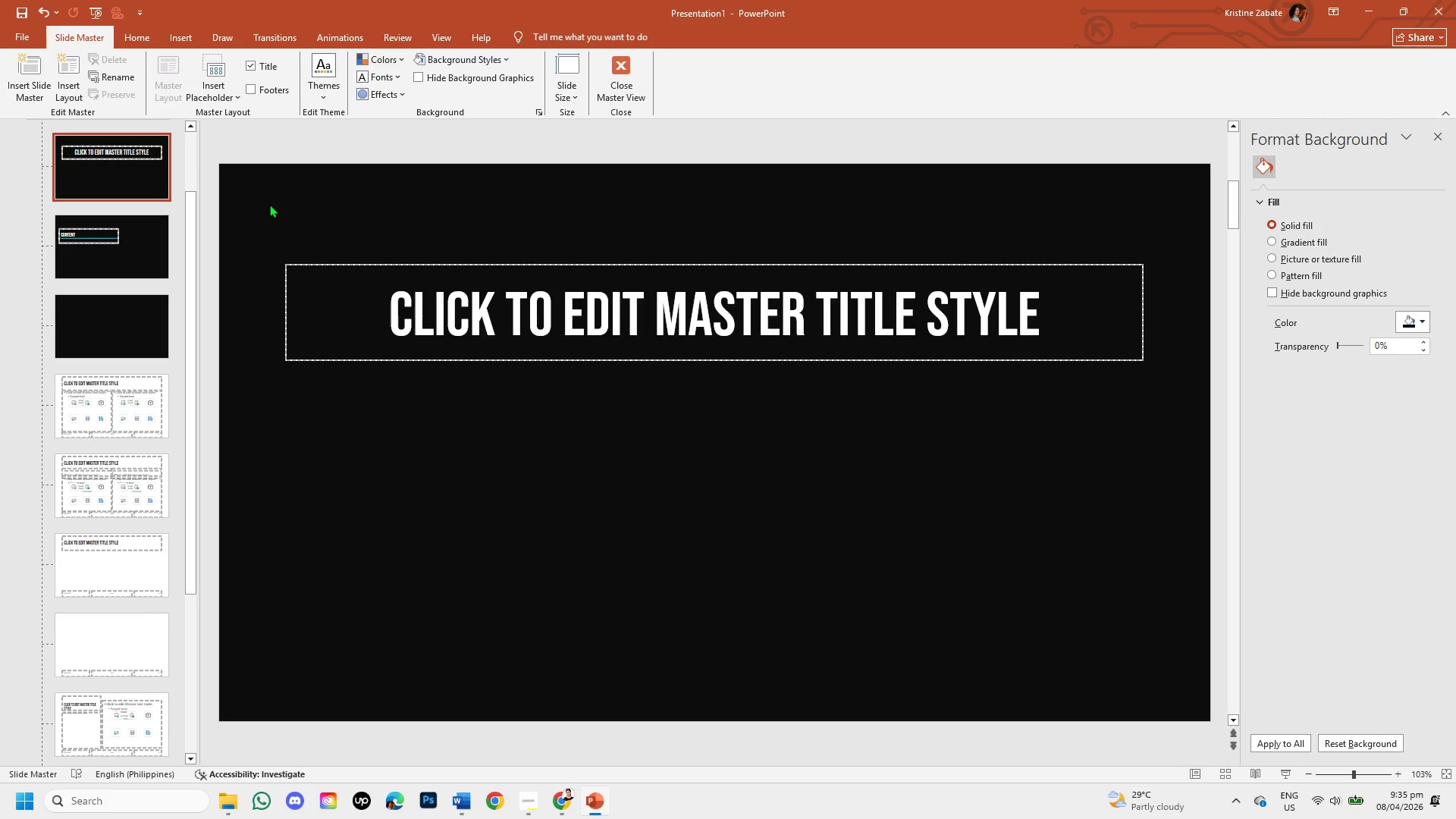 
left_click([269, 204])
 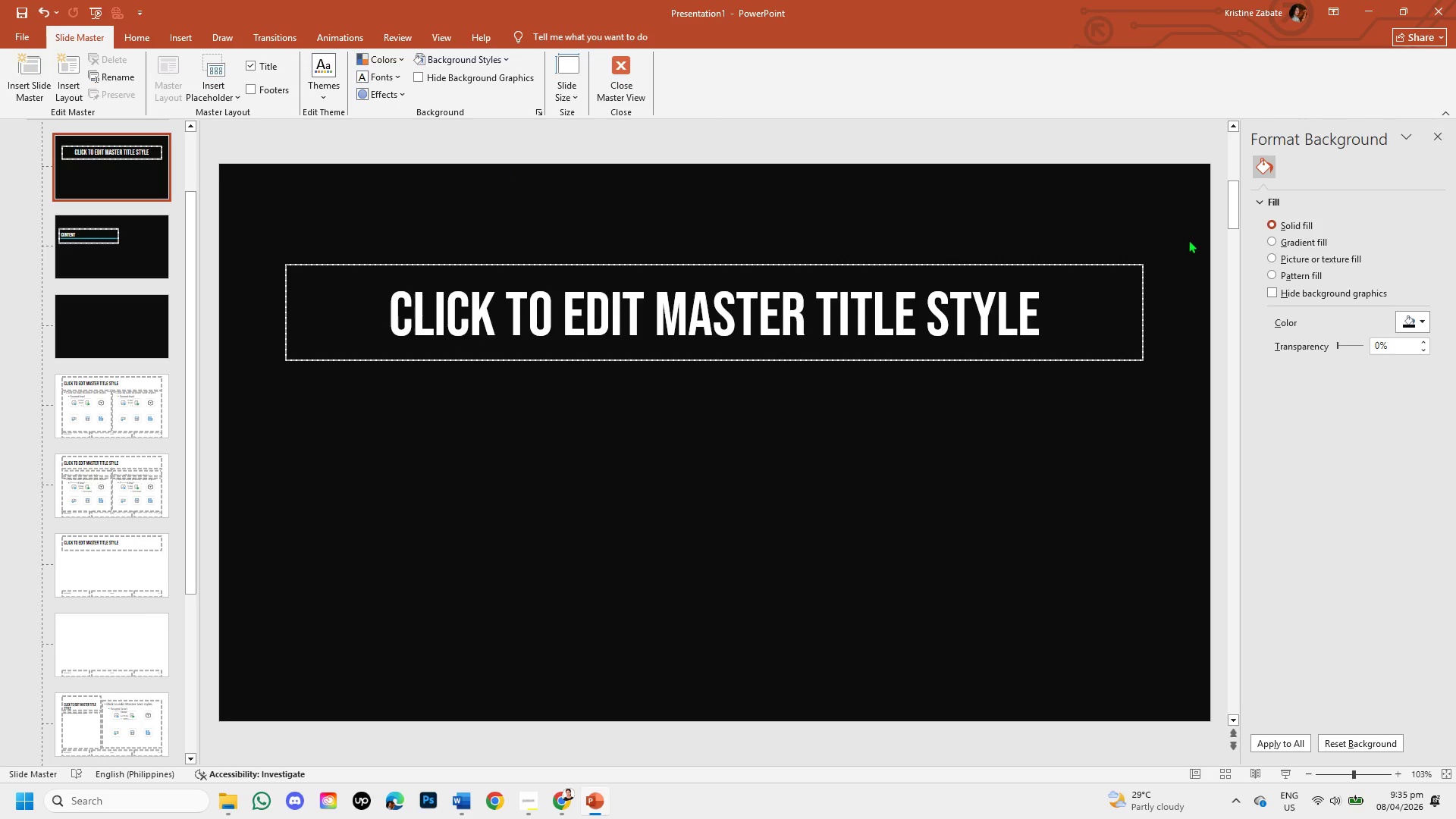 
wait(9.38)
 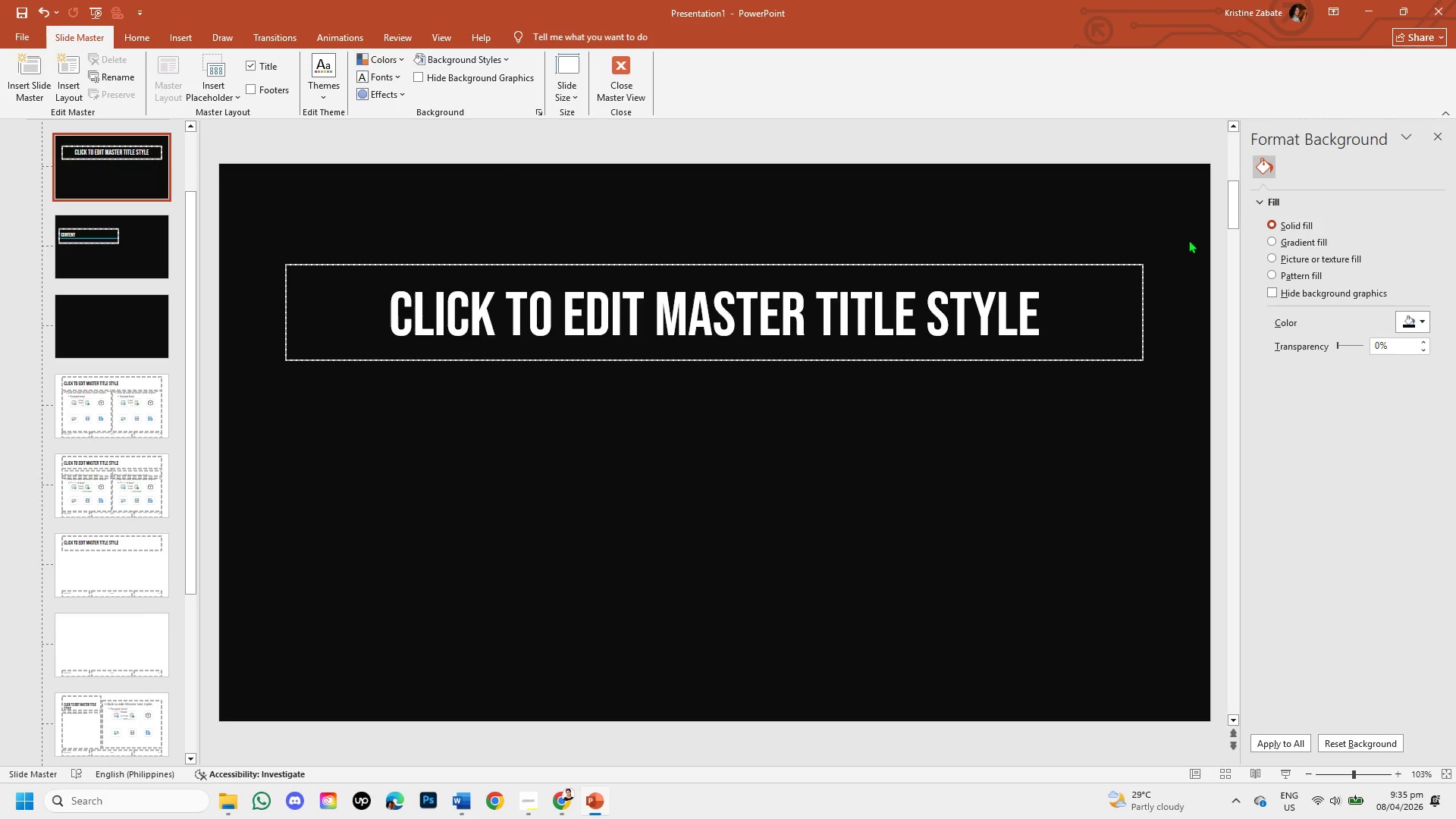 
left_click([1272, 257])
 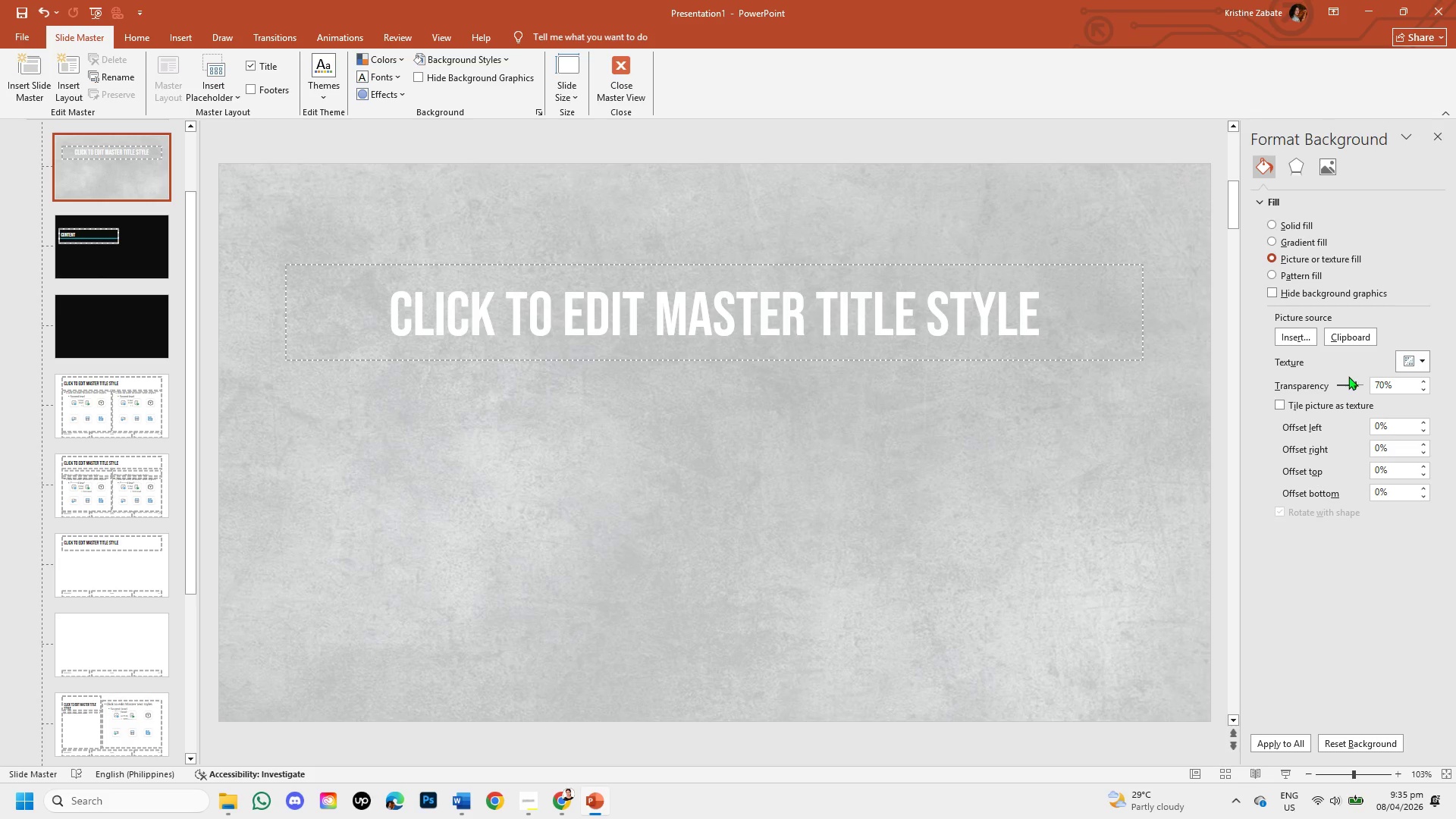 
wait(8.25)
 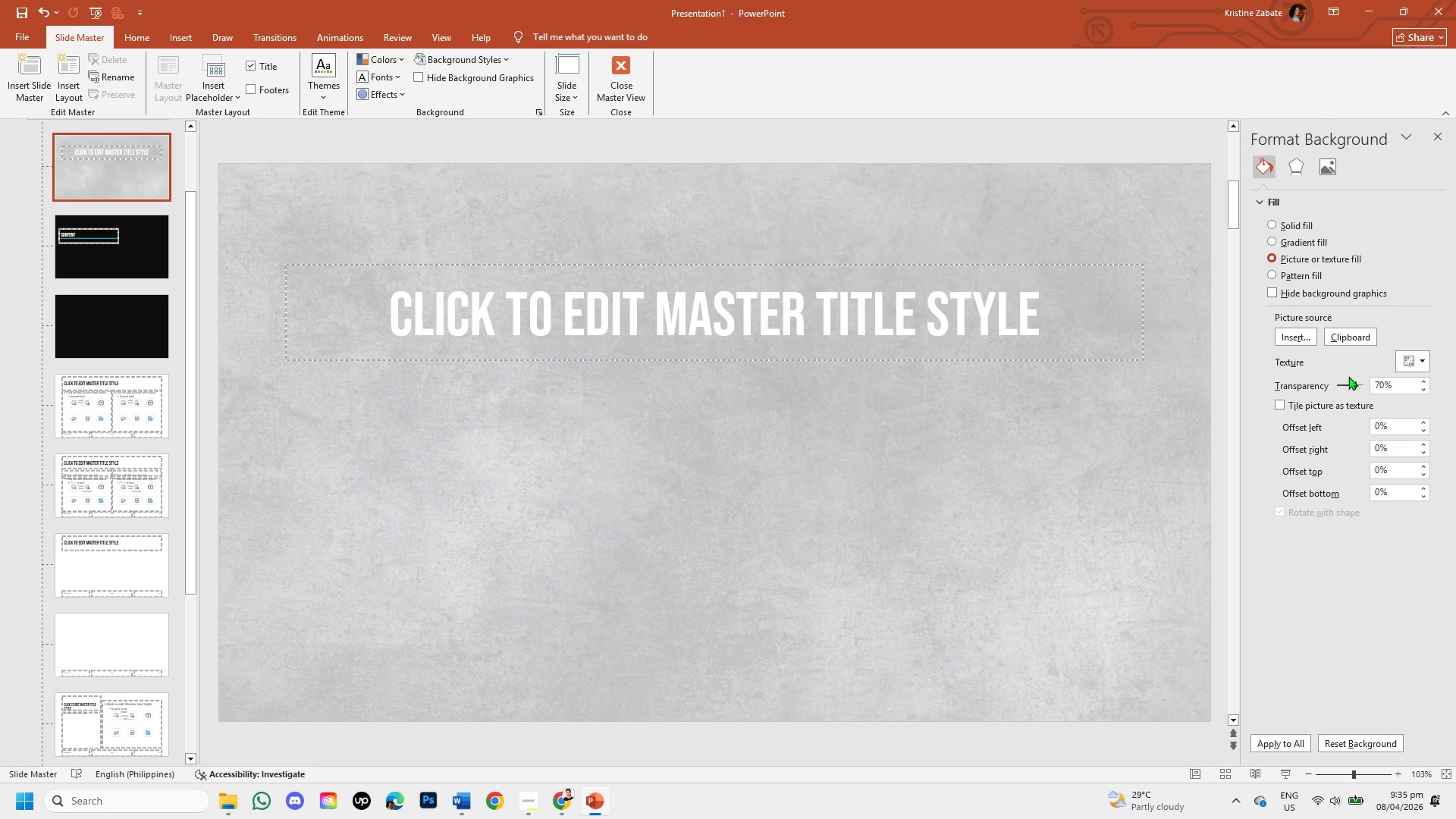 
left_click([1445, 136])
 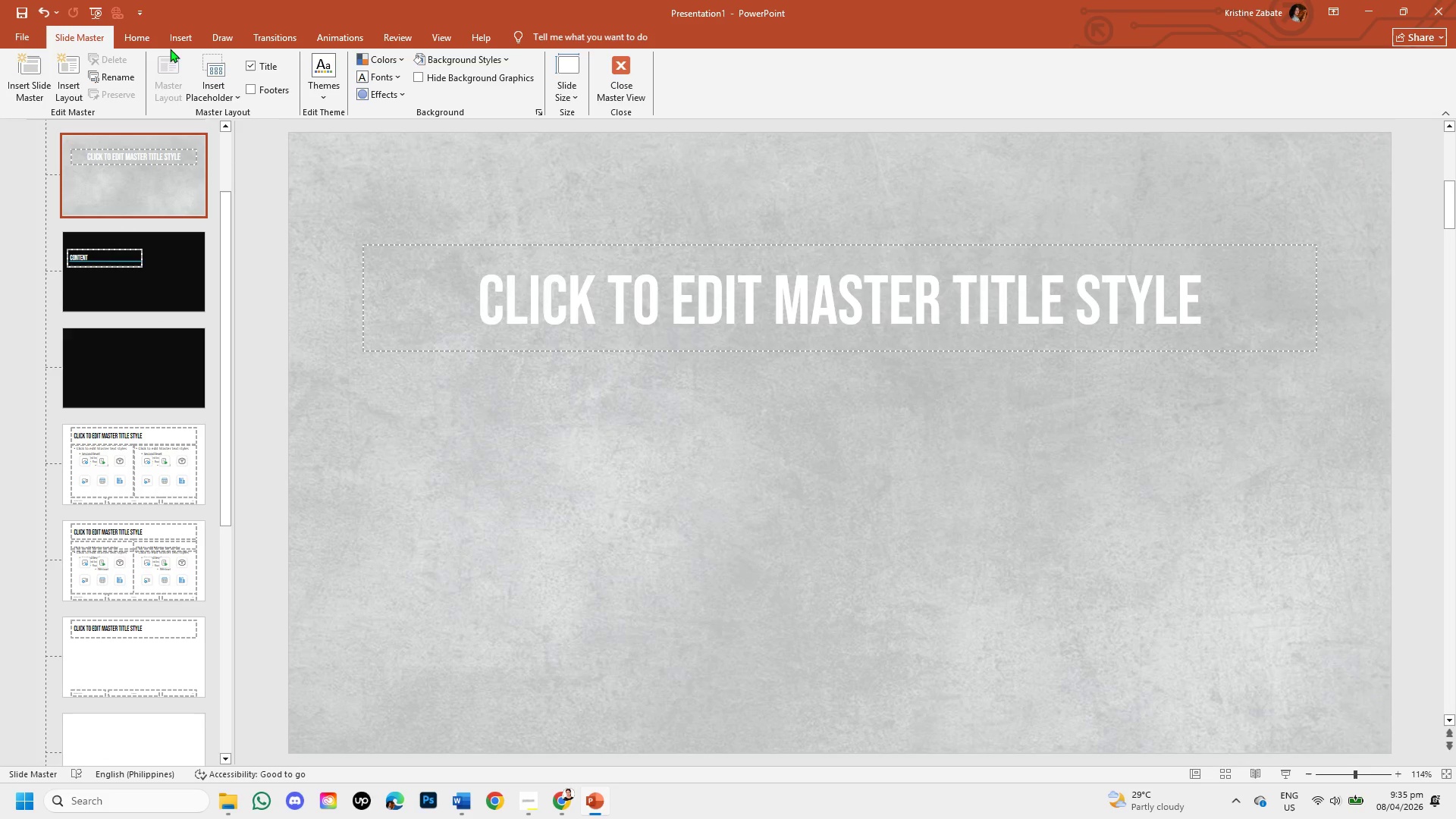 
left_click([143, 36])
 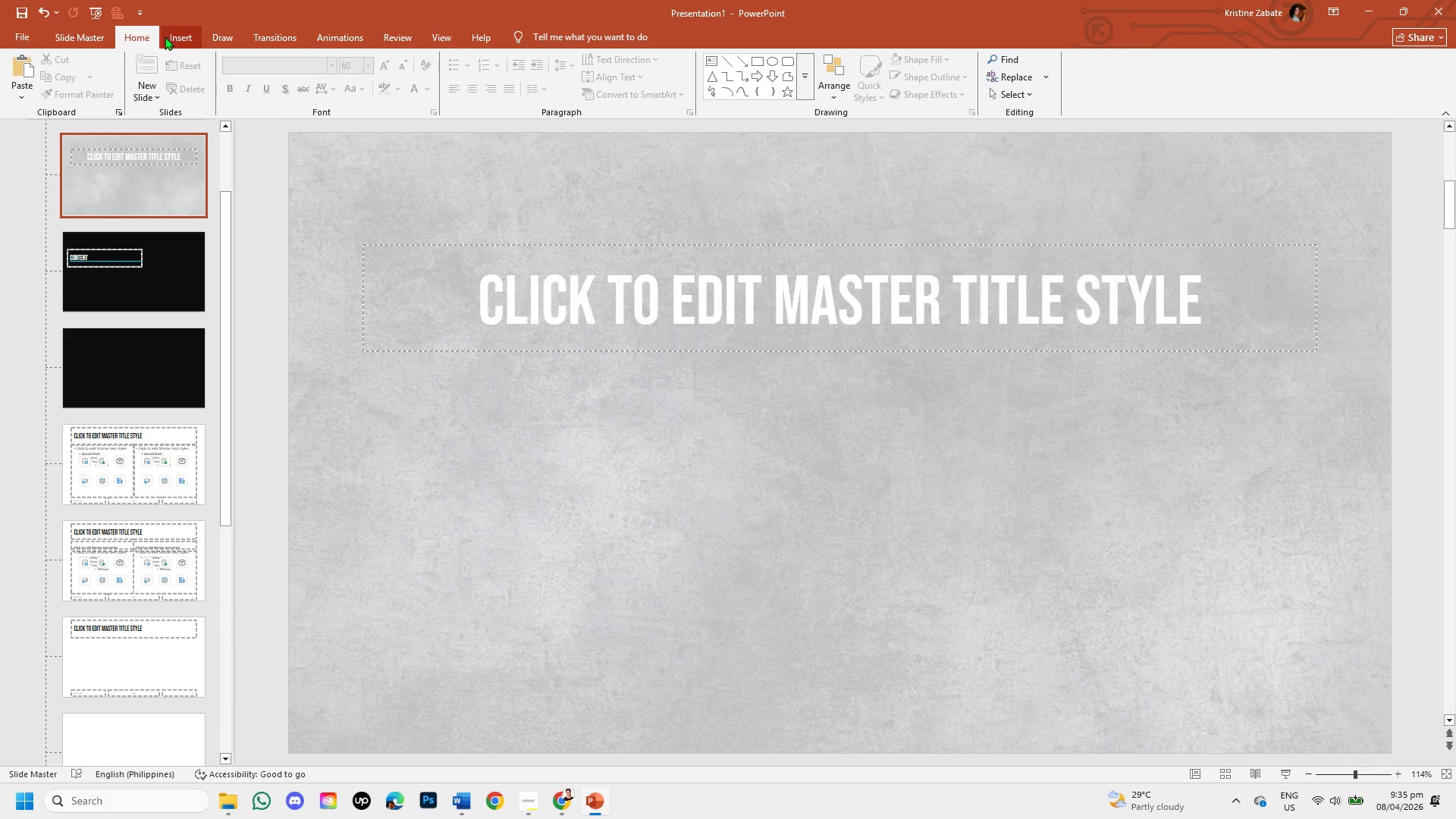 
left_click([171, 36])
 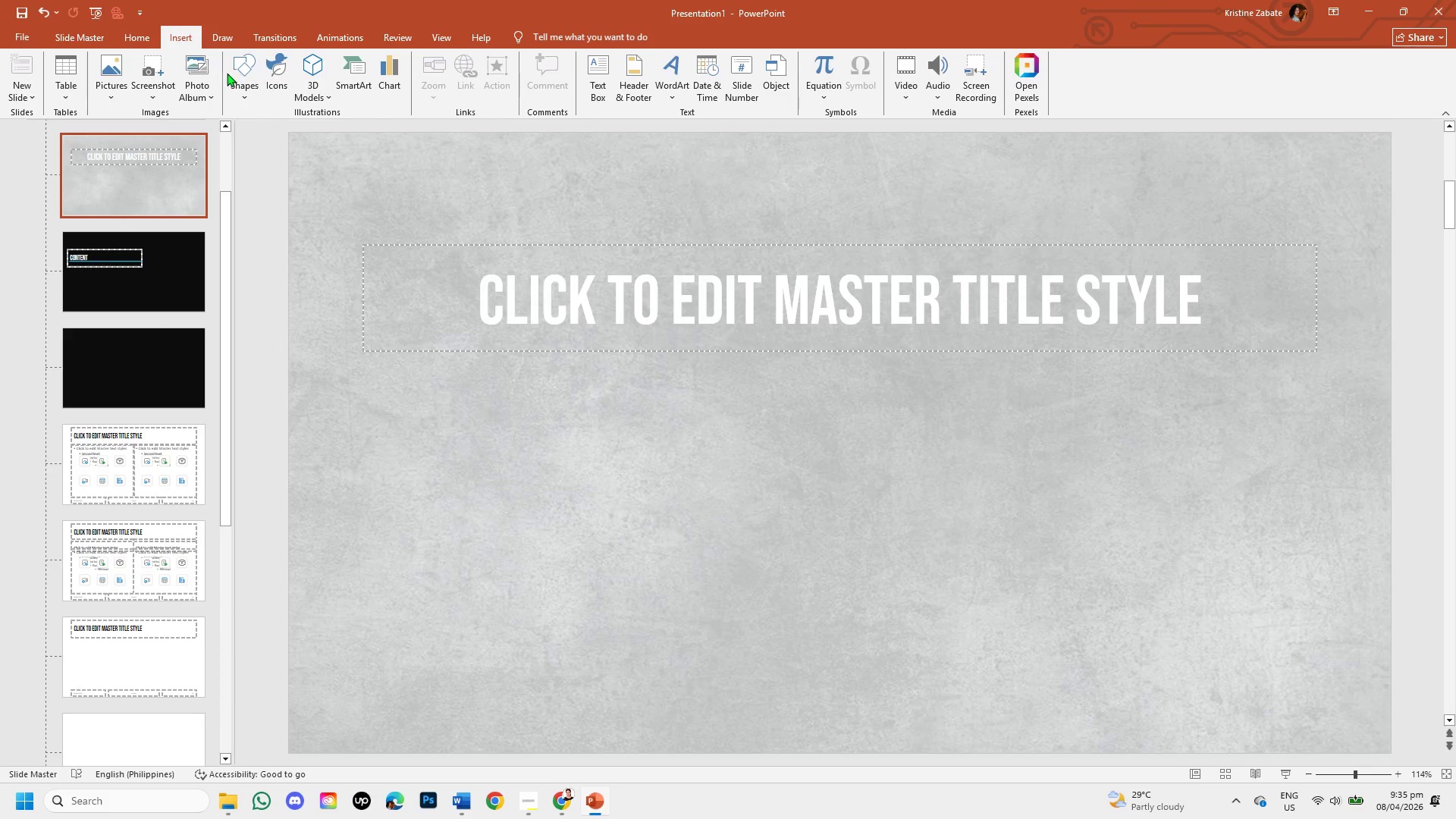 
left_click([231, 75])
 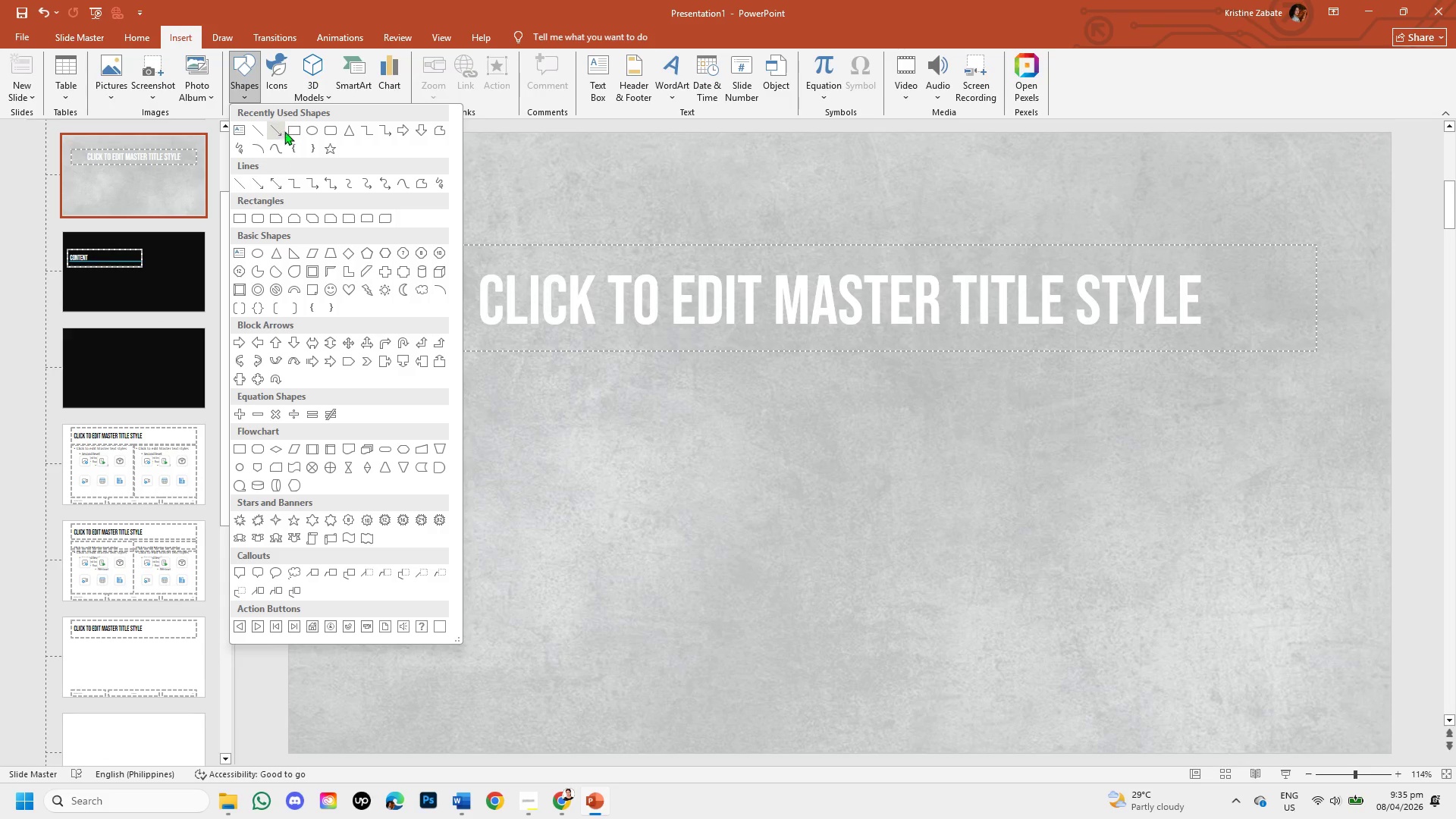 
left_click([288, 131])
 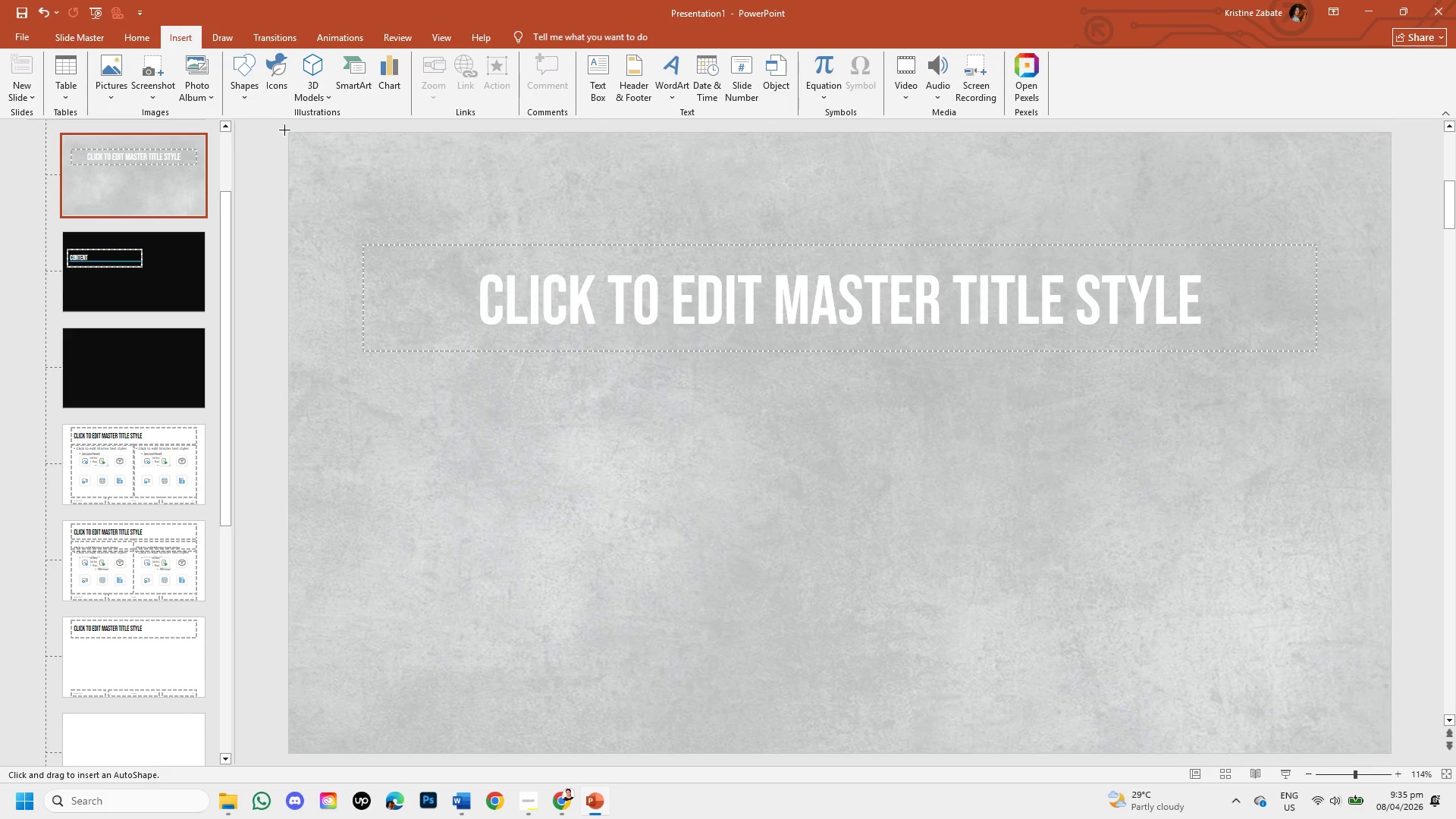 
left_click_drag(start_coordinate=[287, 128], to_coordinate=[1395, 753])
 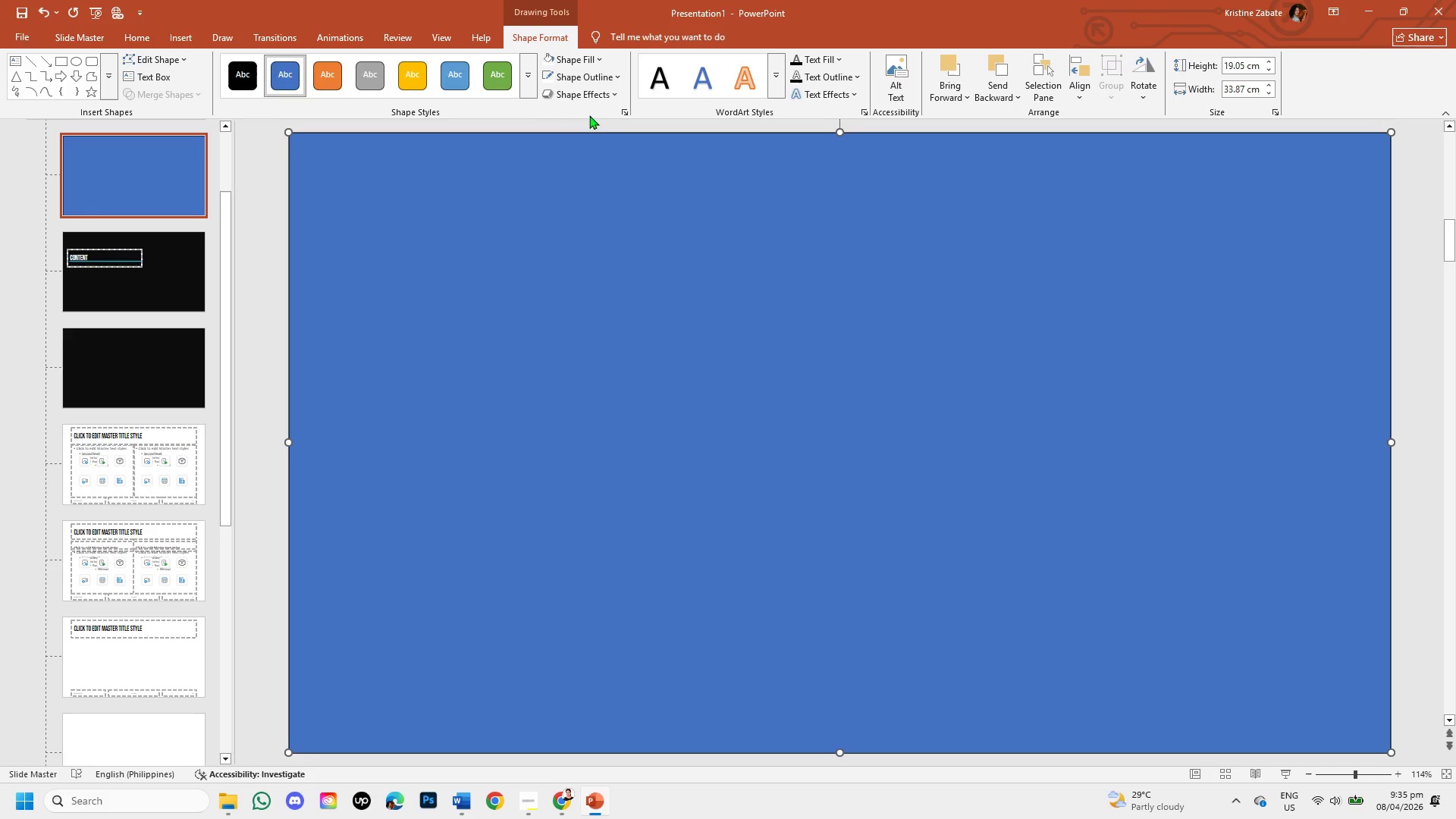 
left_click([621, 114])
 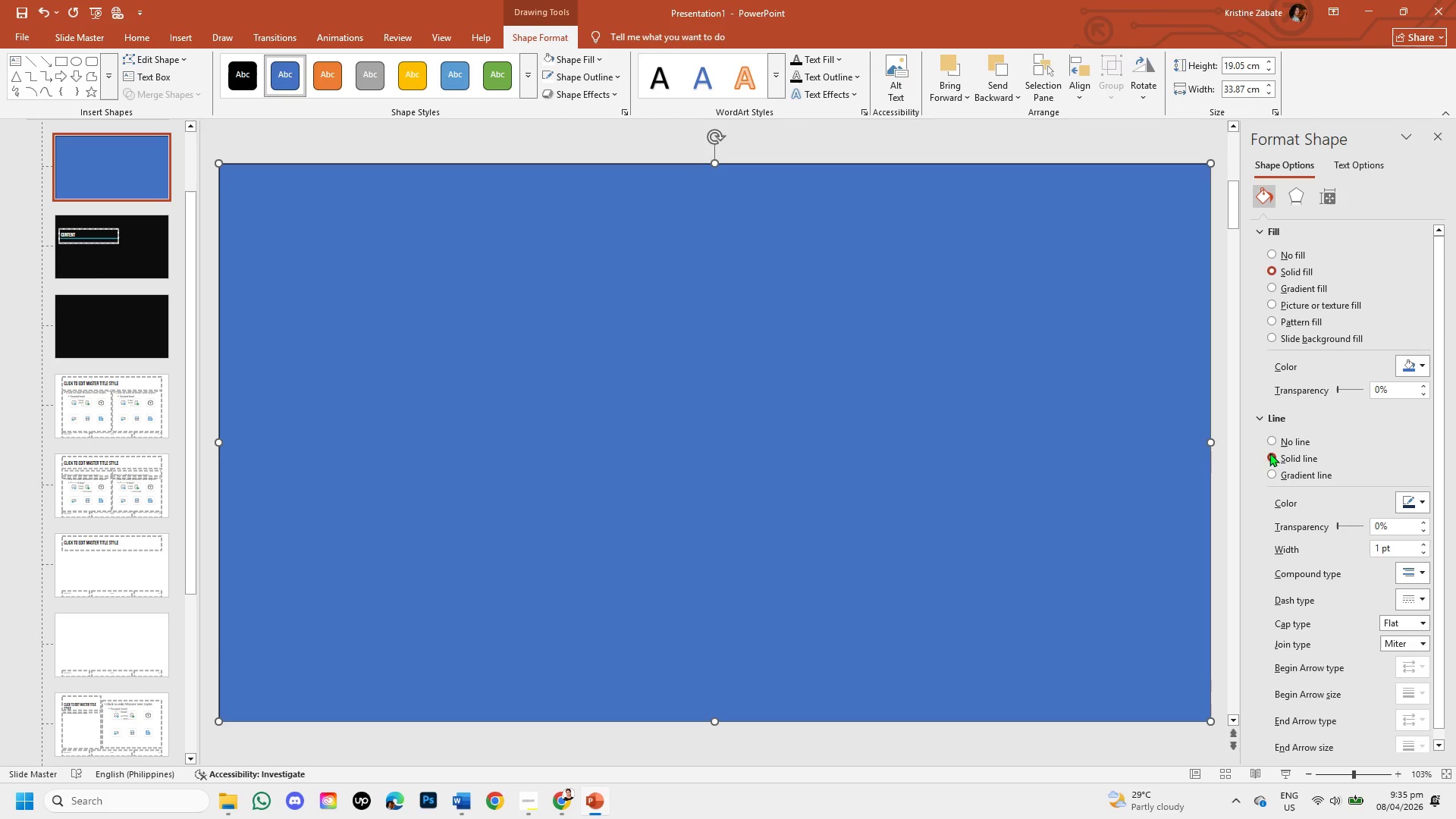 
left_click([1272, 440])
 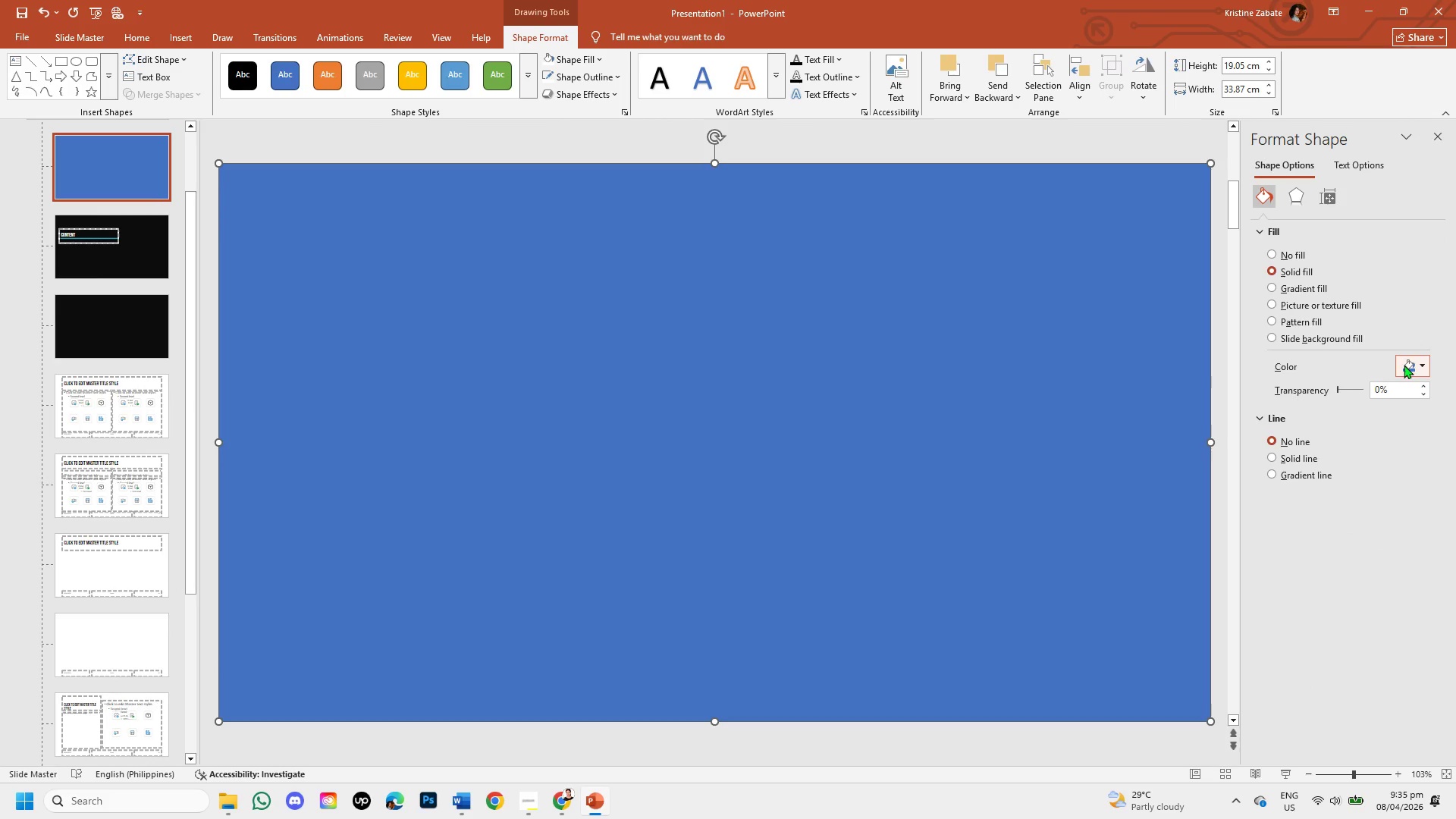 
left_click([1418, 366])
 